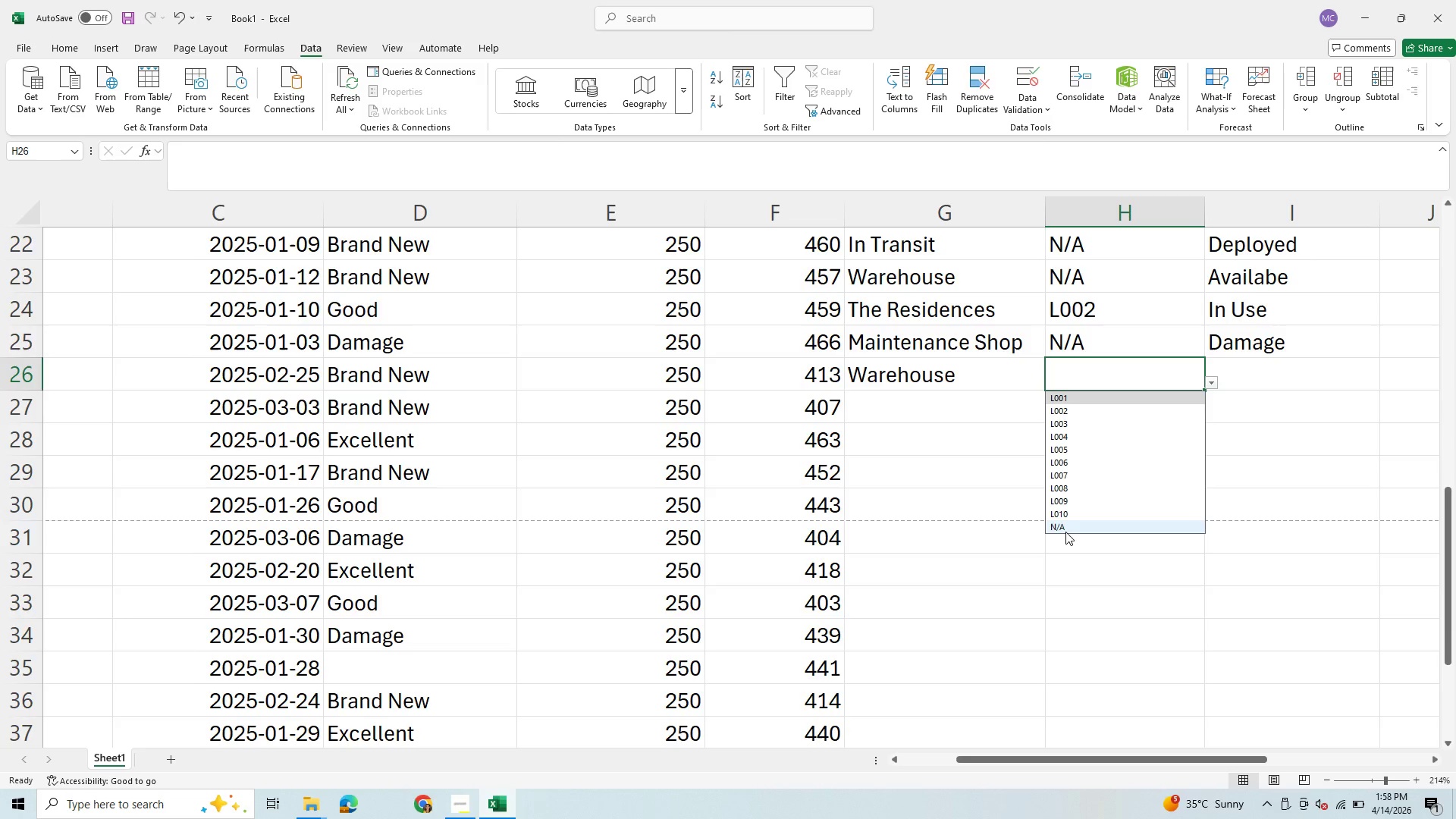 
left_click([1065, 532])
 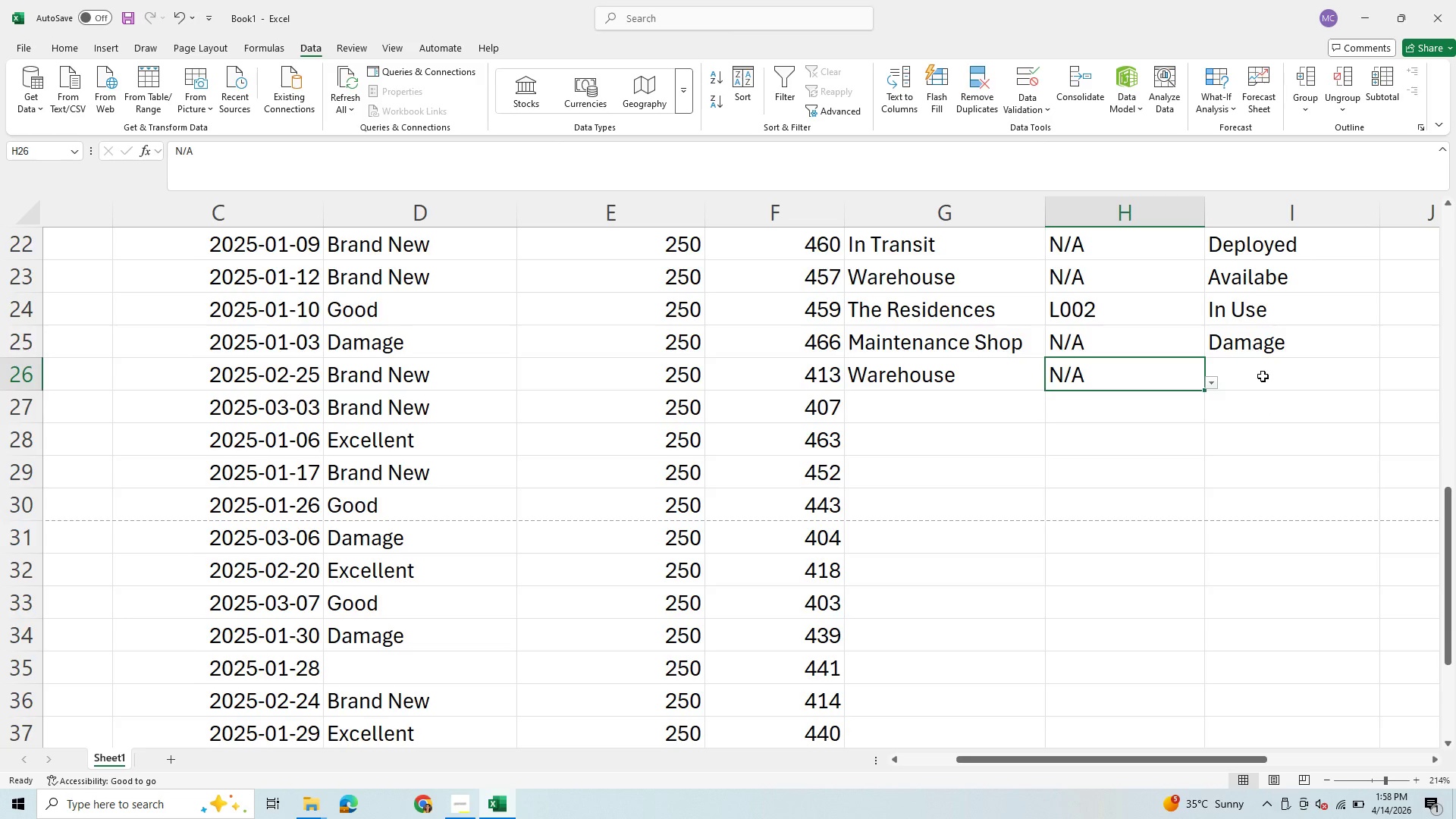 
left_click([1263, 376])
 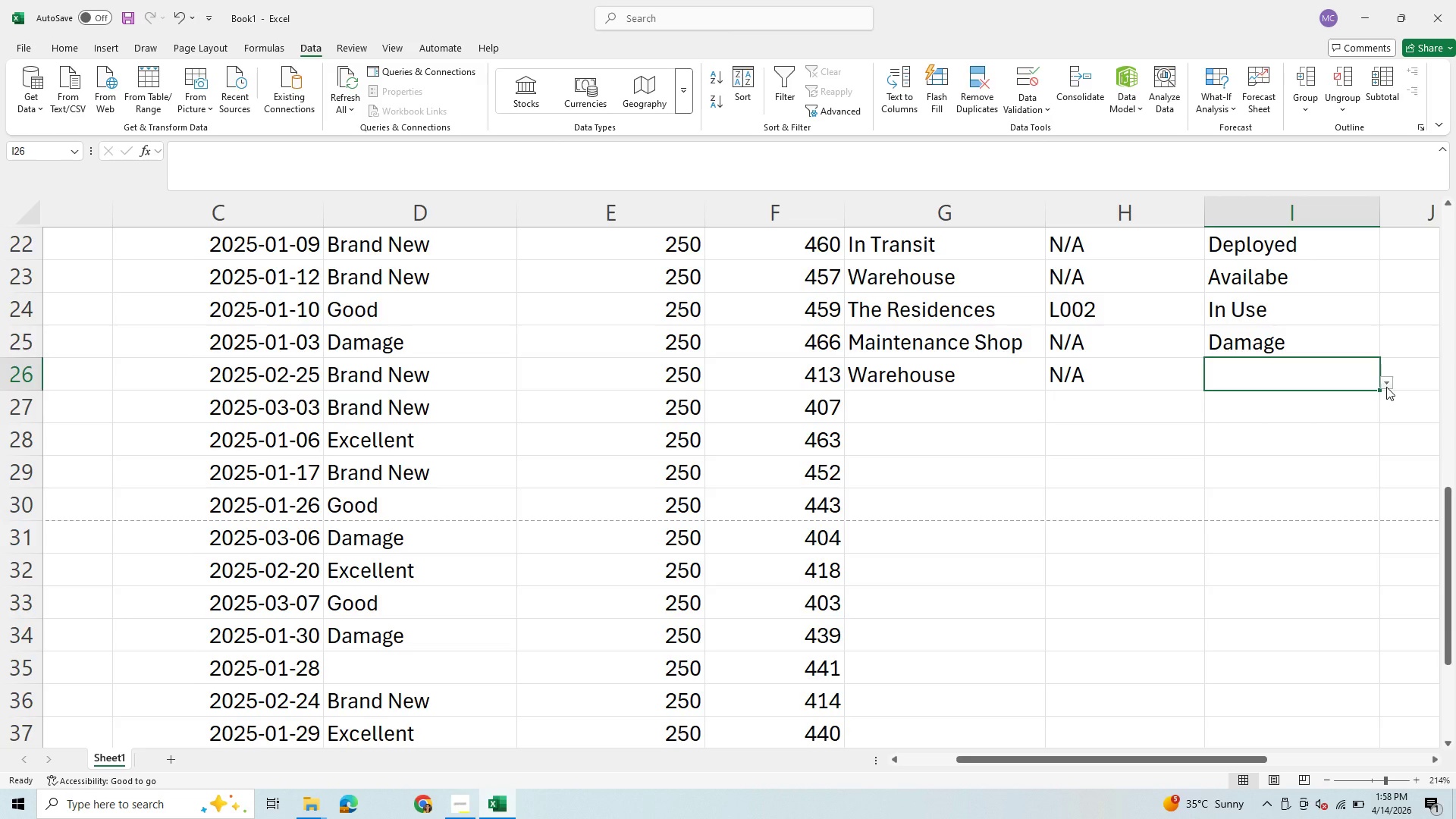 
left_click([1386, 387])
 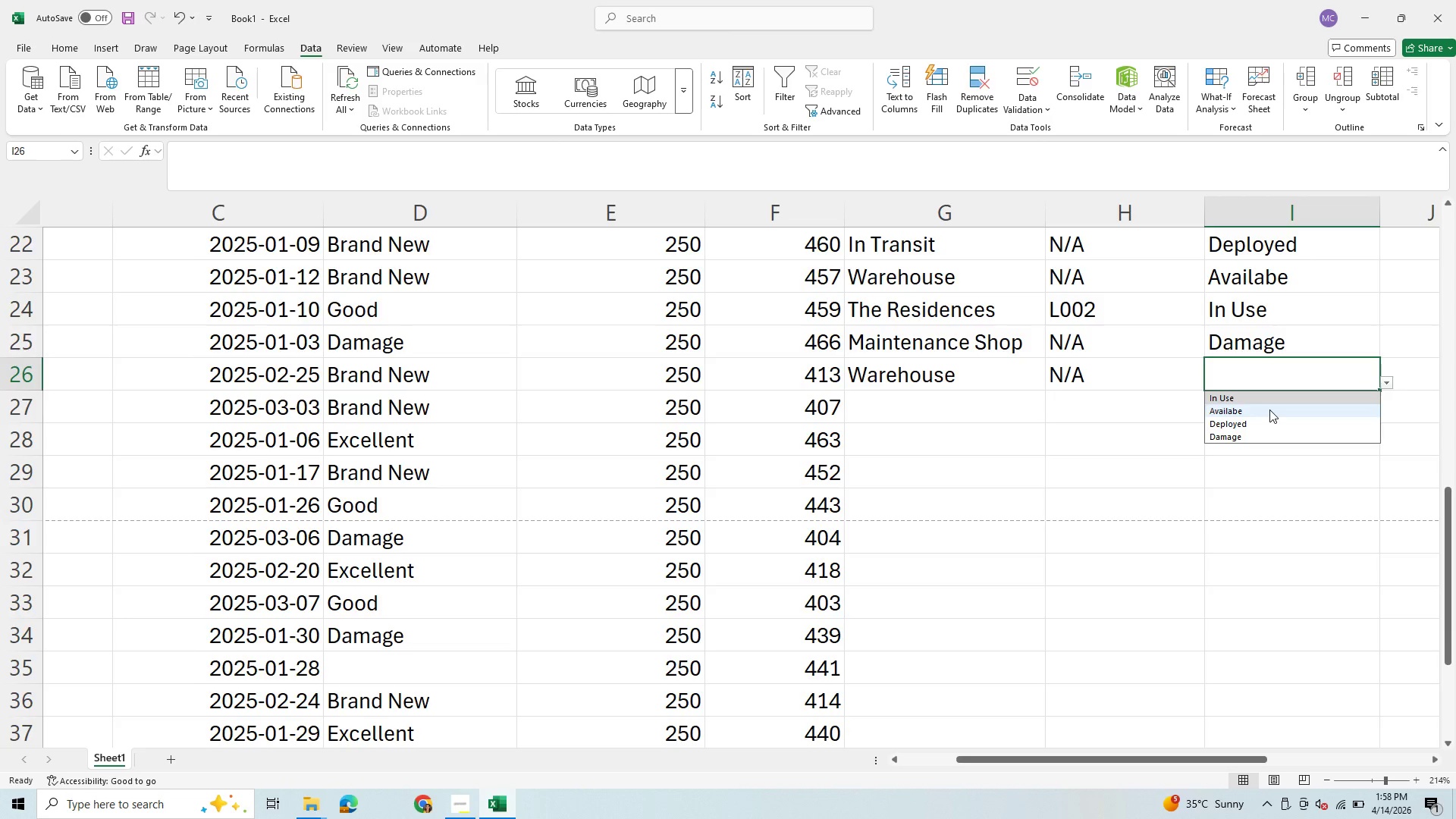 
left_click([1269, 410])
 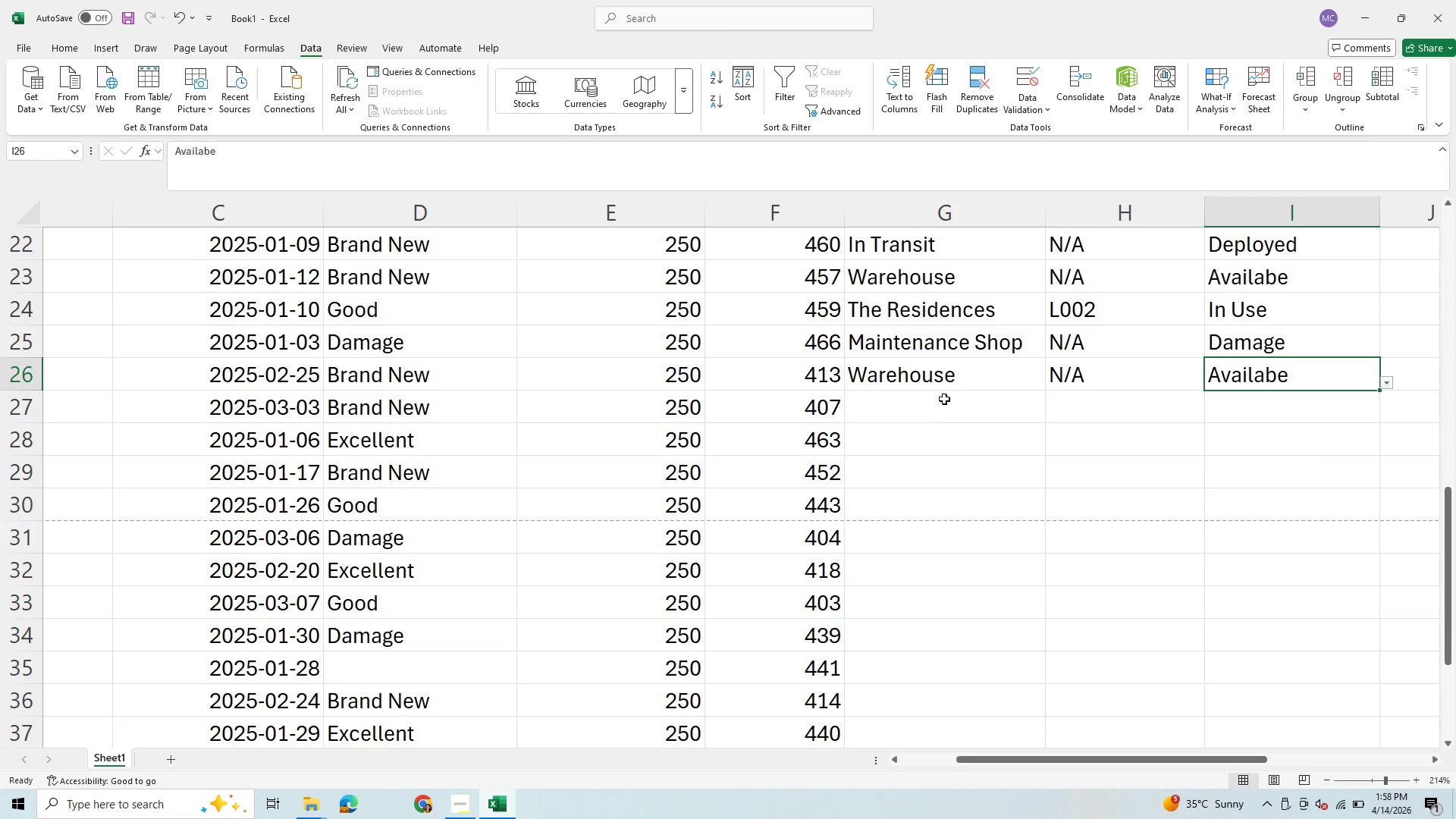 
left_click([944, 399])
 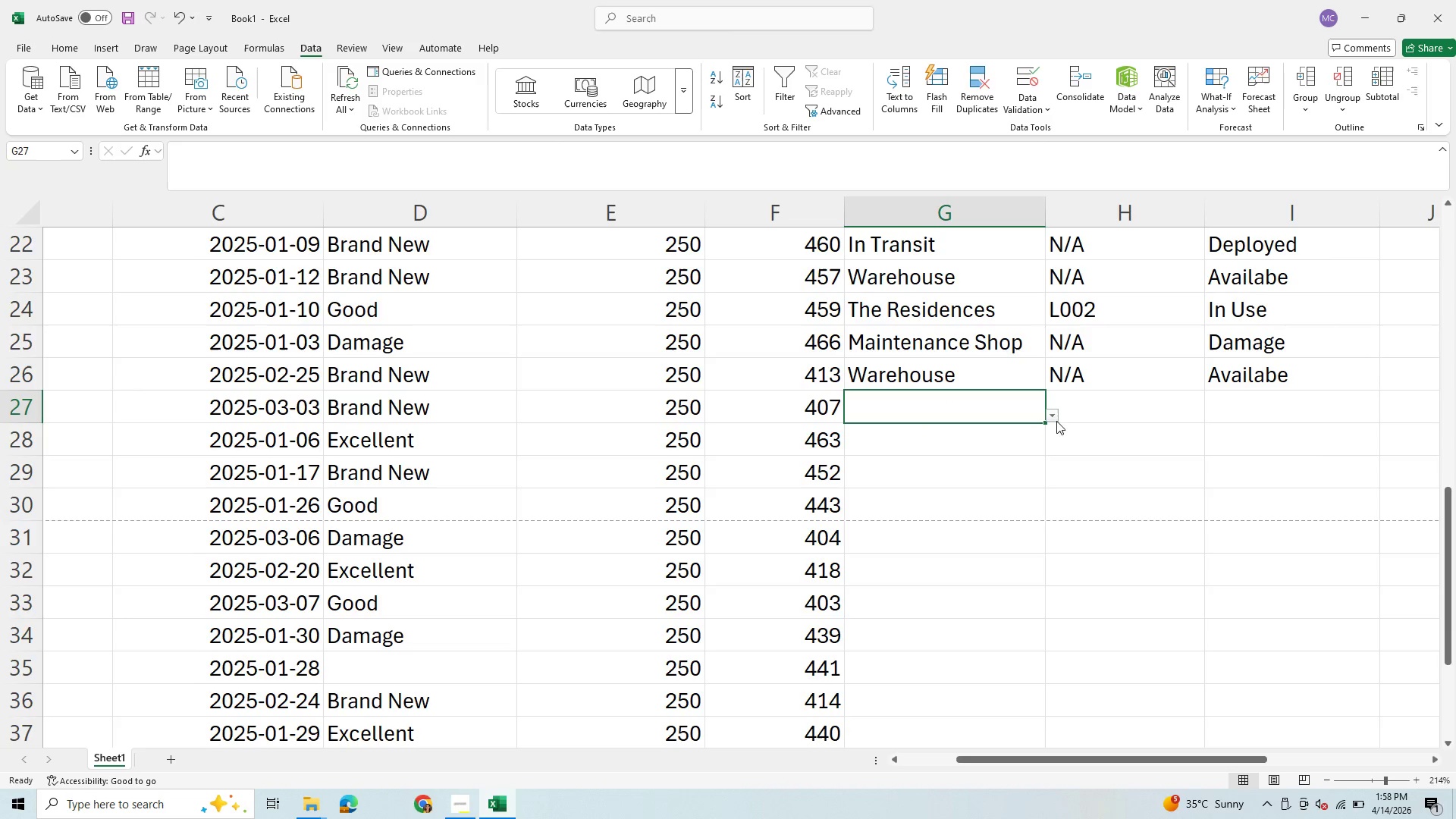 
left_click([1052, 410])
 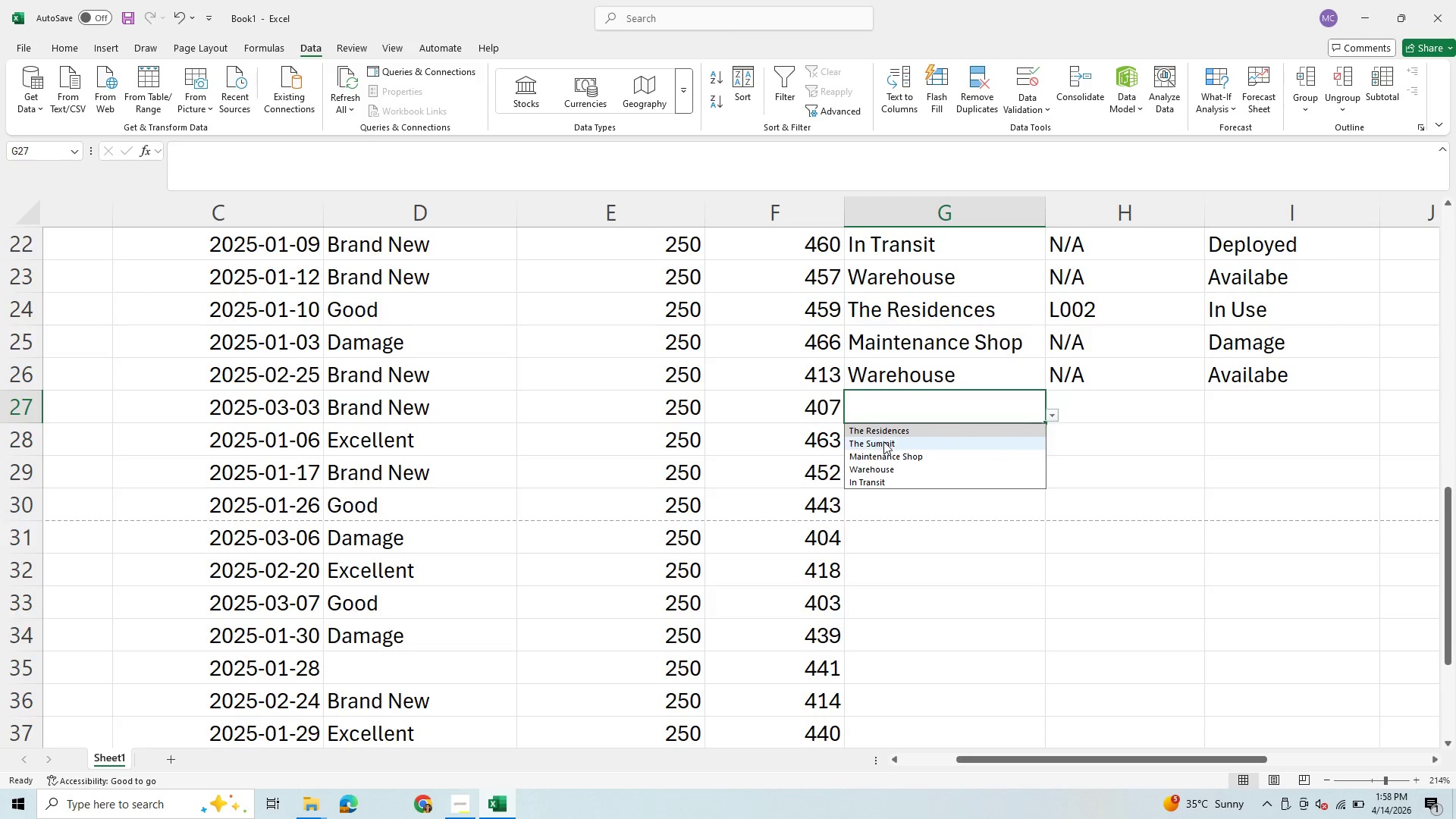 
left_click([877, 469])
 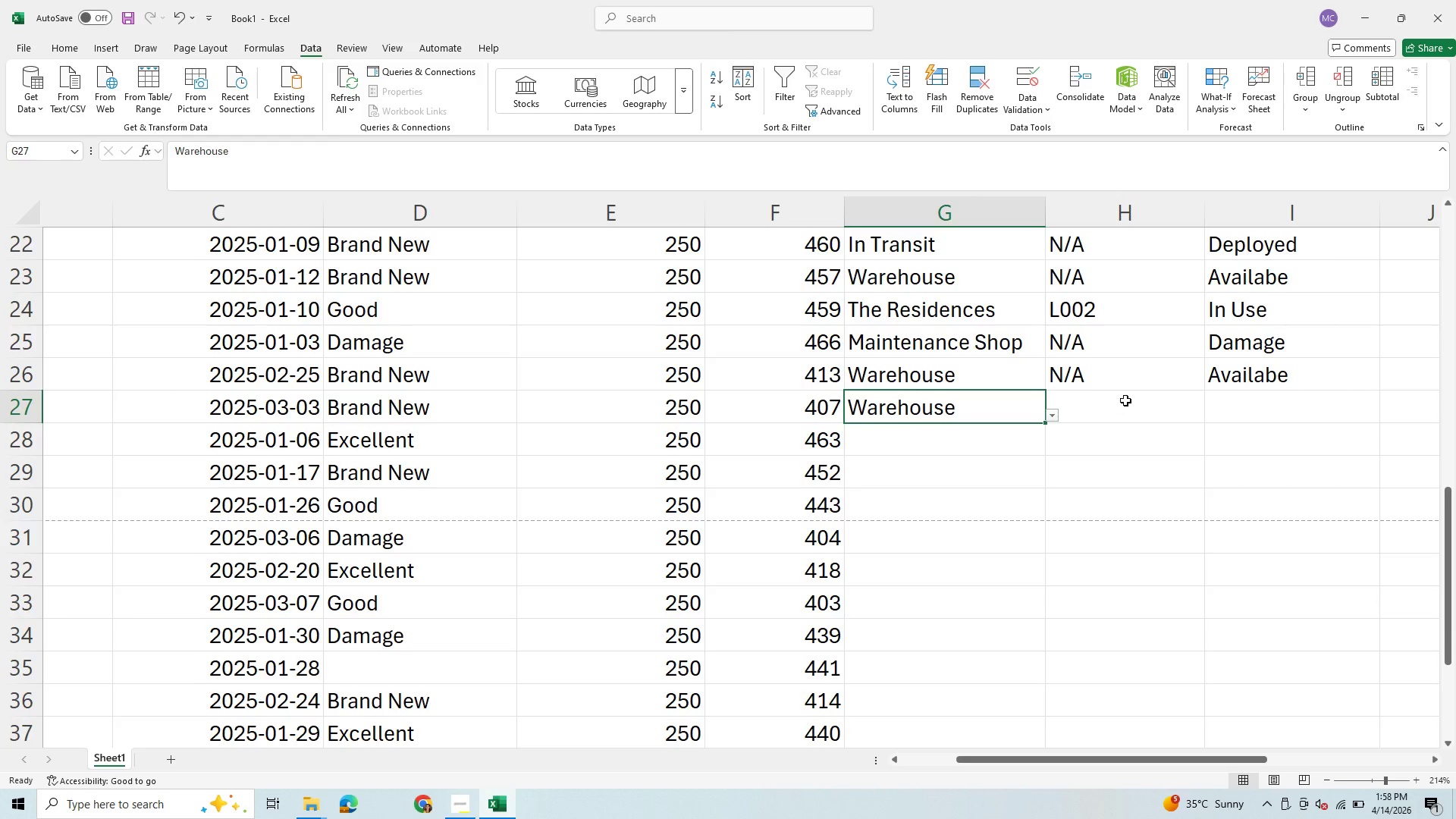 
left_click([1125, 400])
 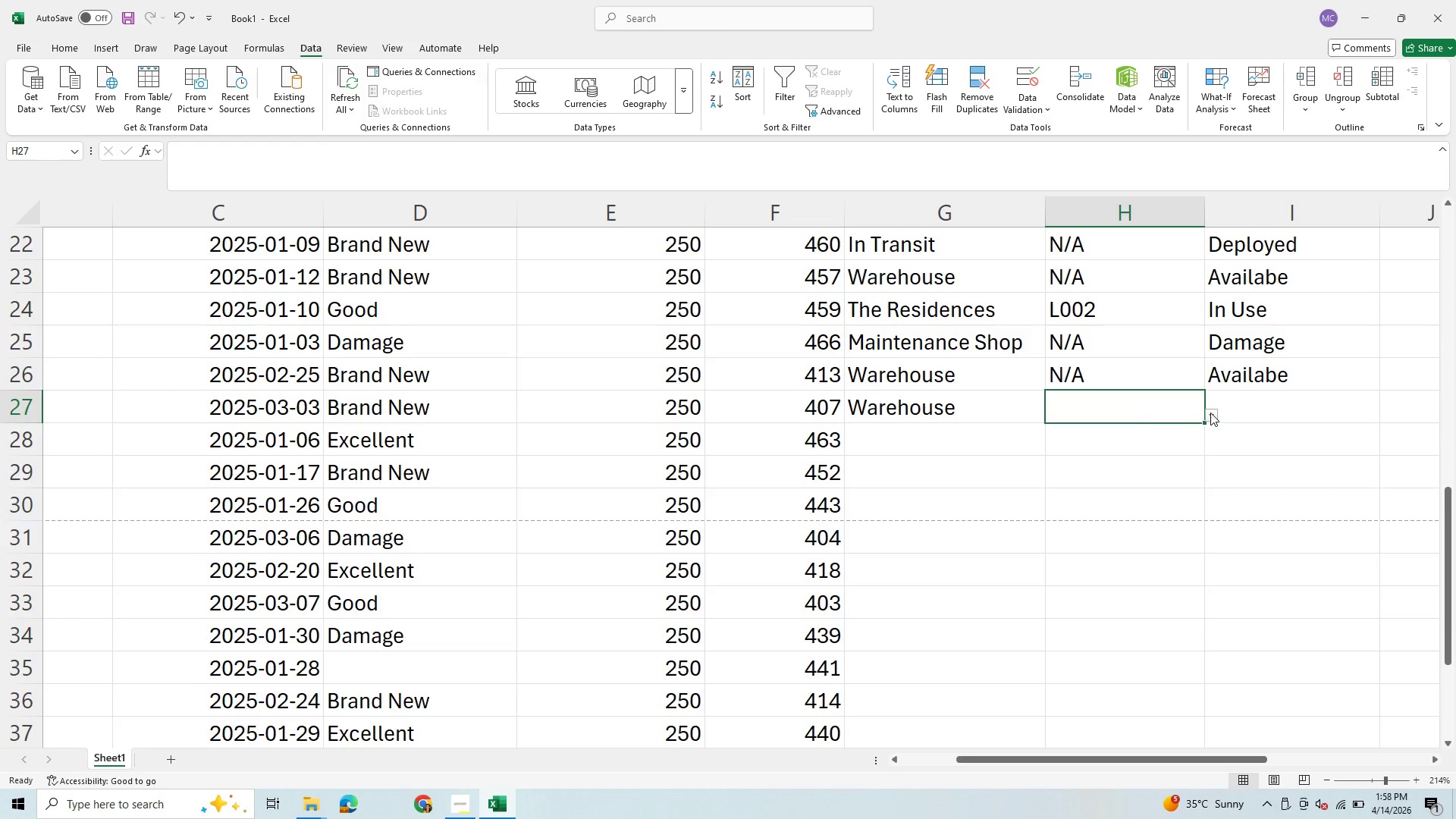 
left_click([1213, 413])
 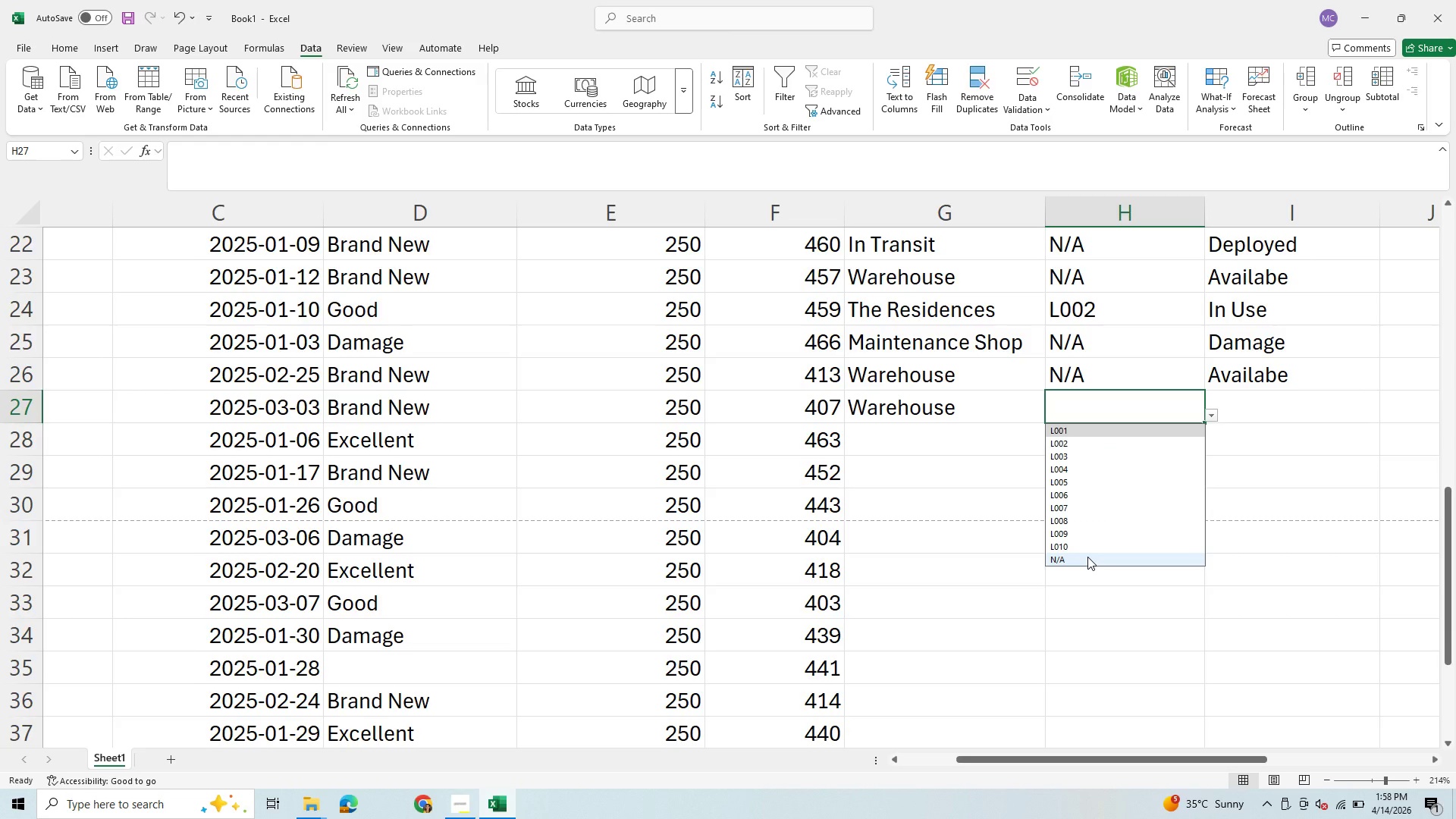 
left_click([1087, 557])
 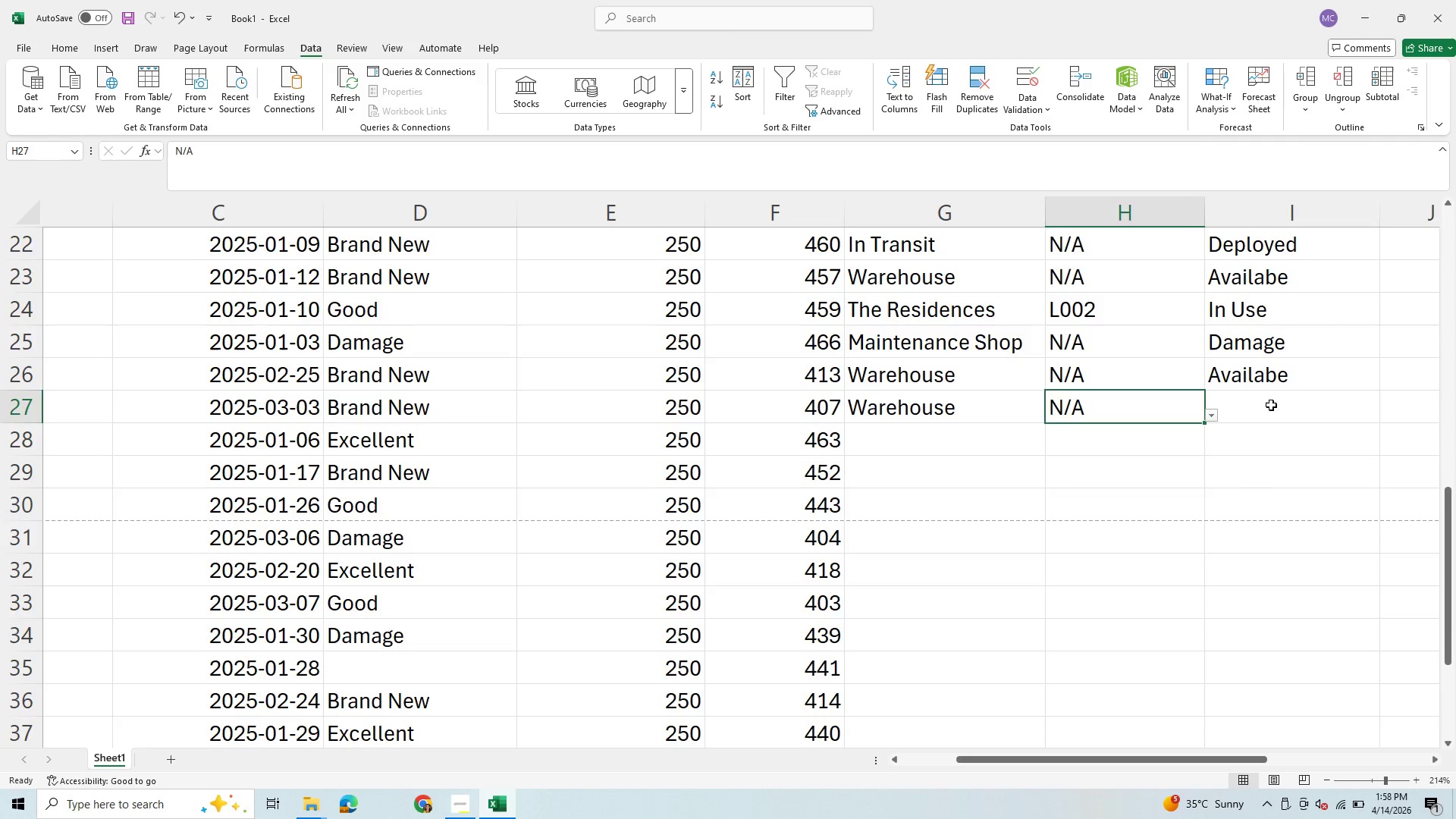 
left_click([1271, 405])
 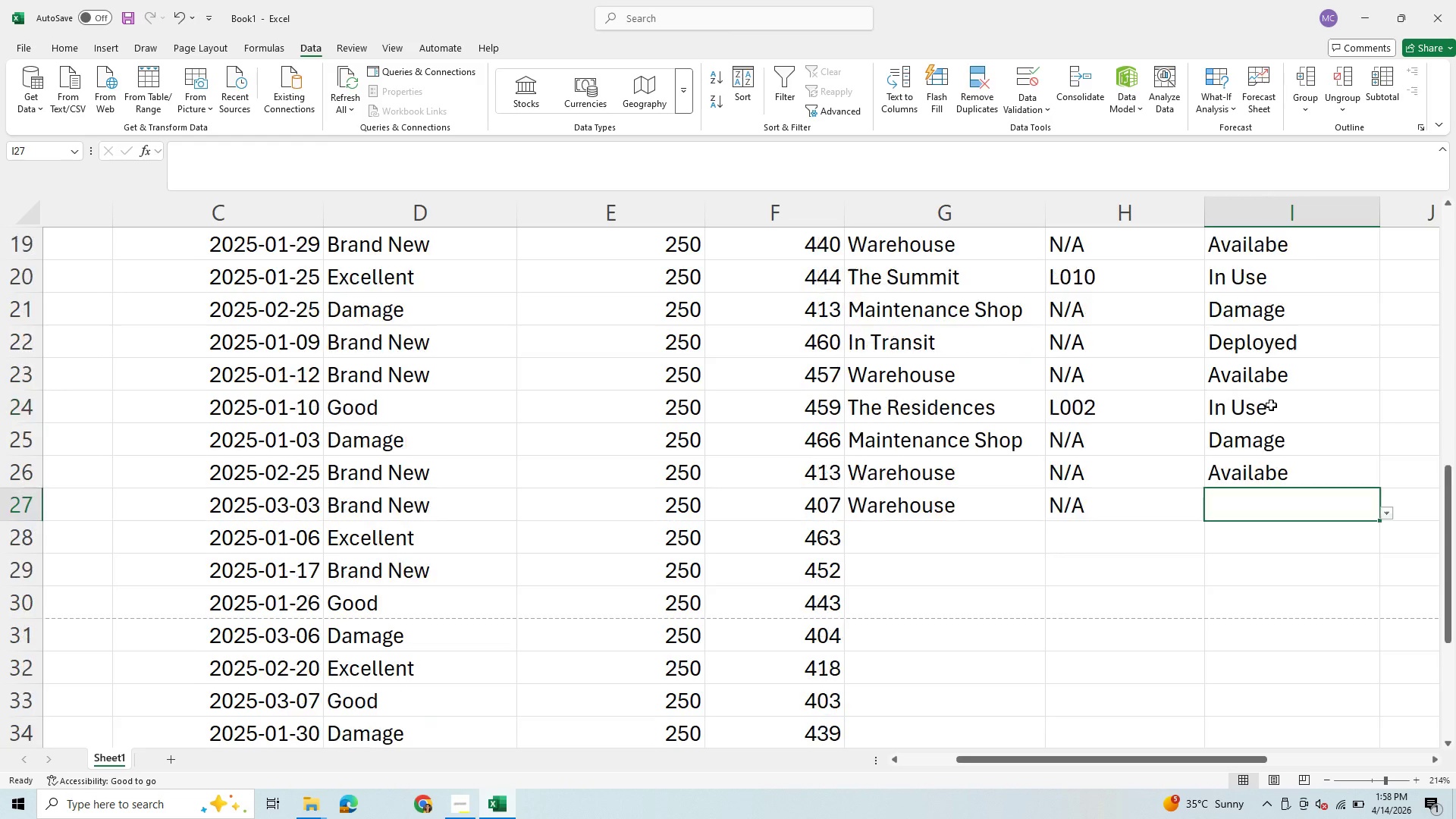 
scroll: coordinate [1271, 405], scroll_direction: up, amount: 8.0
 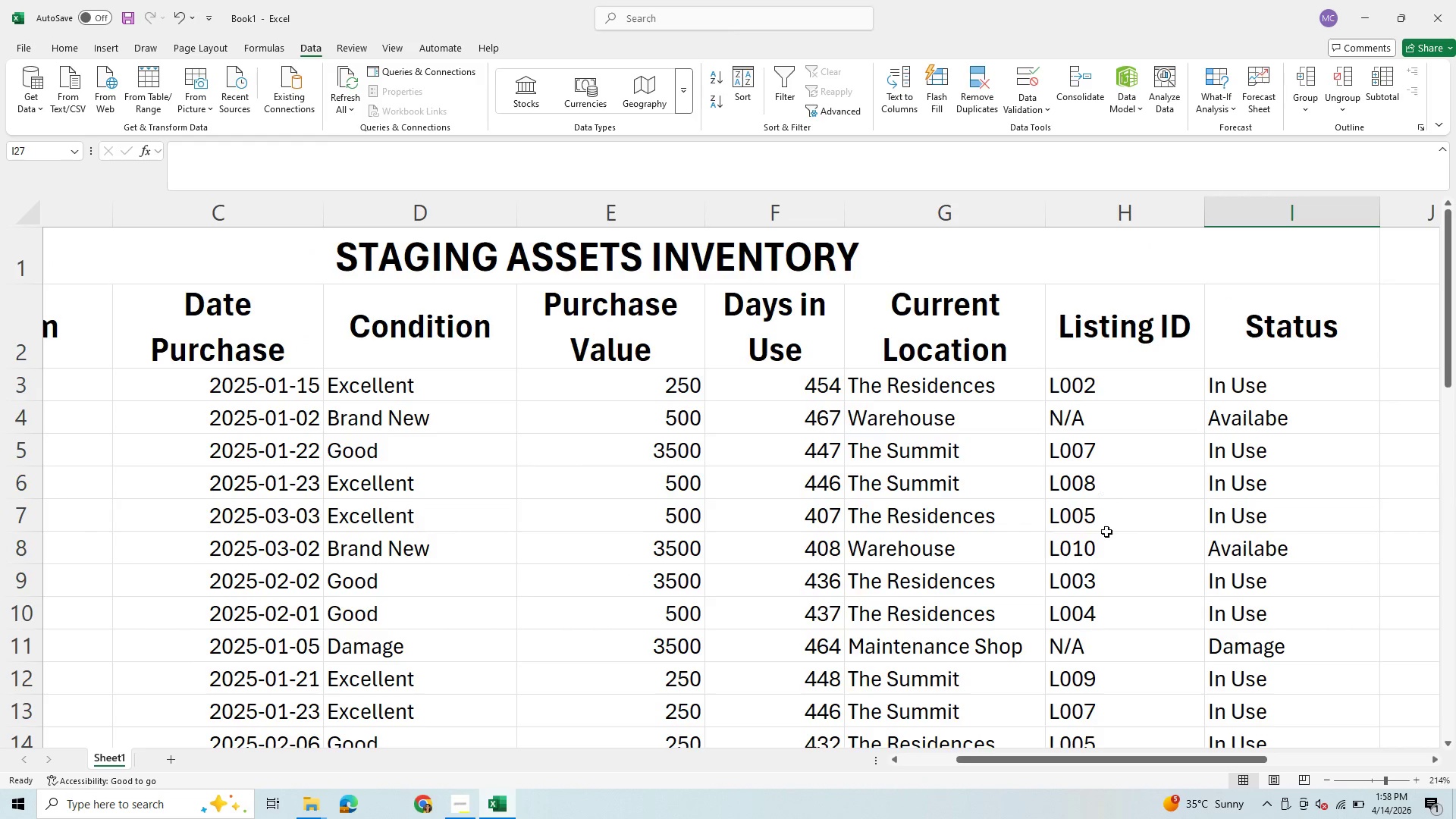 
scroll: coordinate [1112, 651], scroll_direction: down, amount: 2.0
 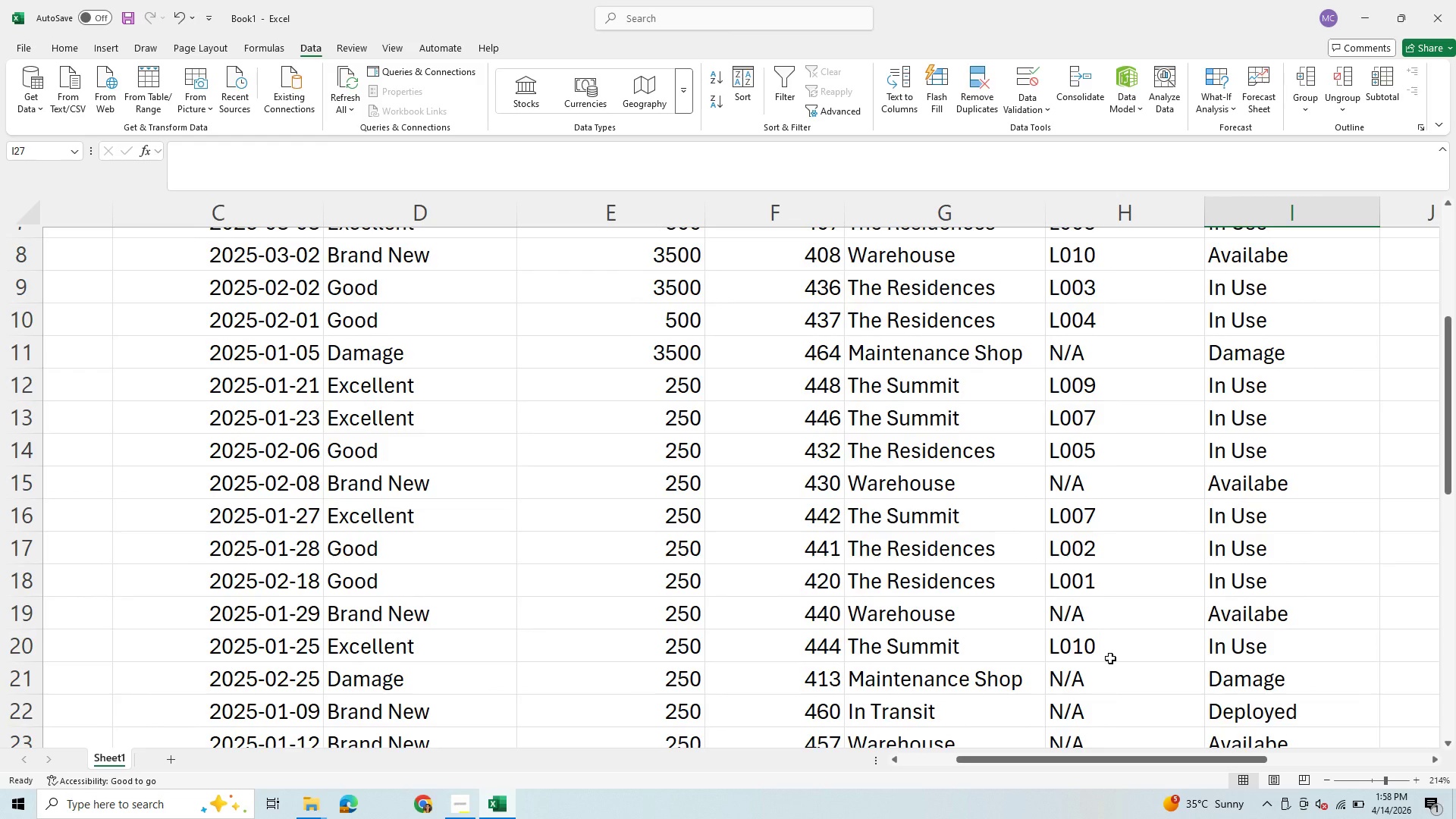 
scroll: coordinate [1110, 658], scroll_direction: up, amount: 3.0
 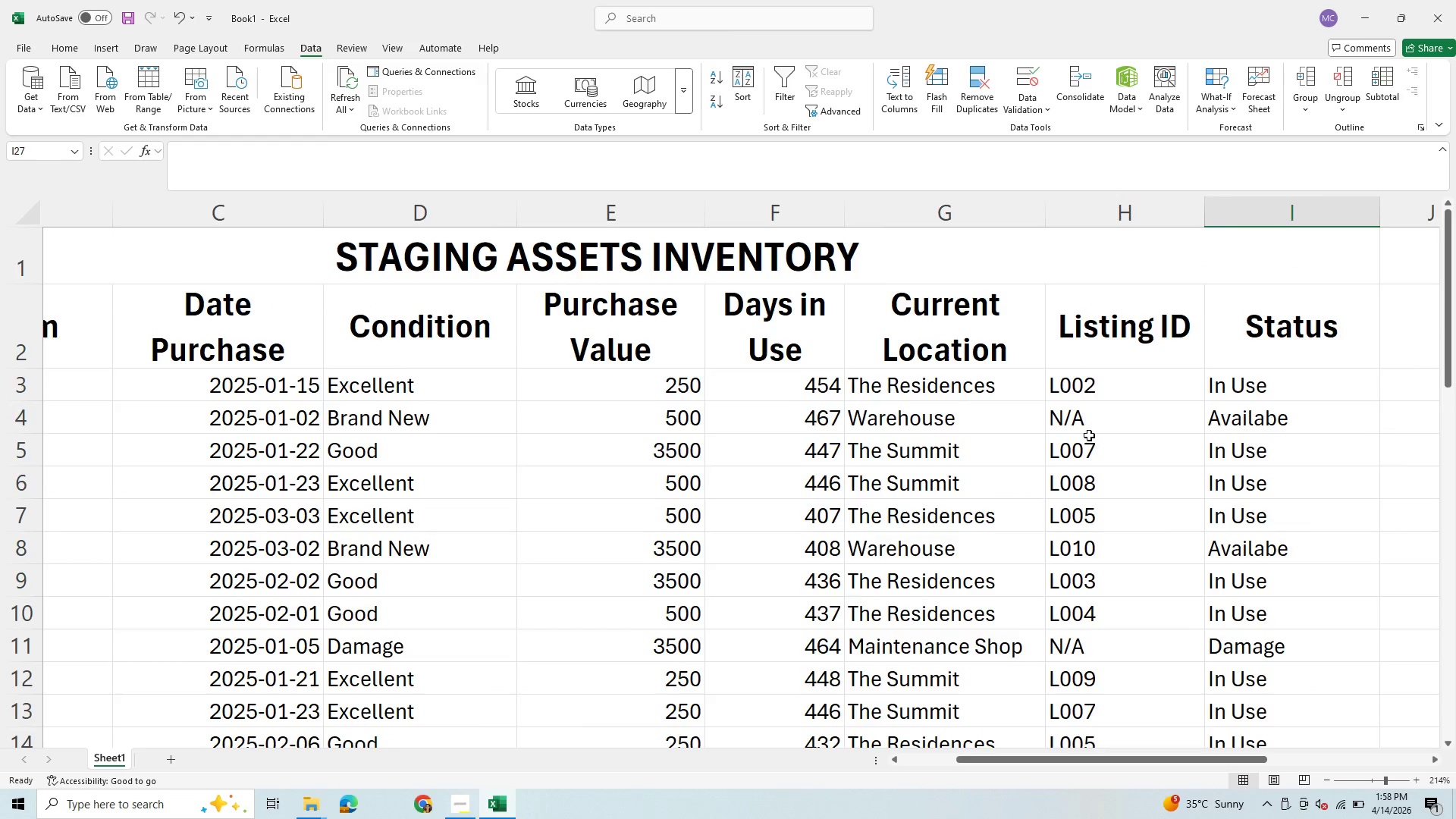 
scroll: coordinate [1109, 598], scroll_direction: down, amount: 7.0
 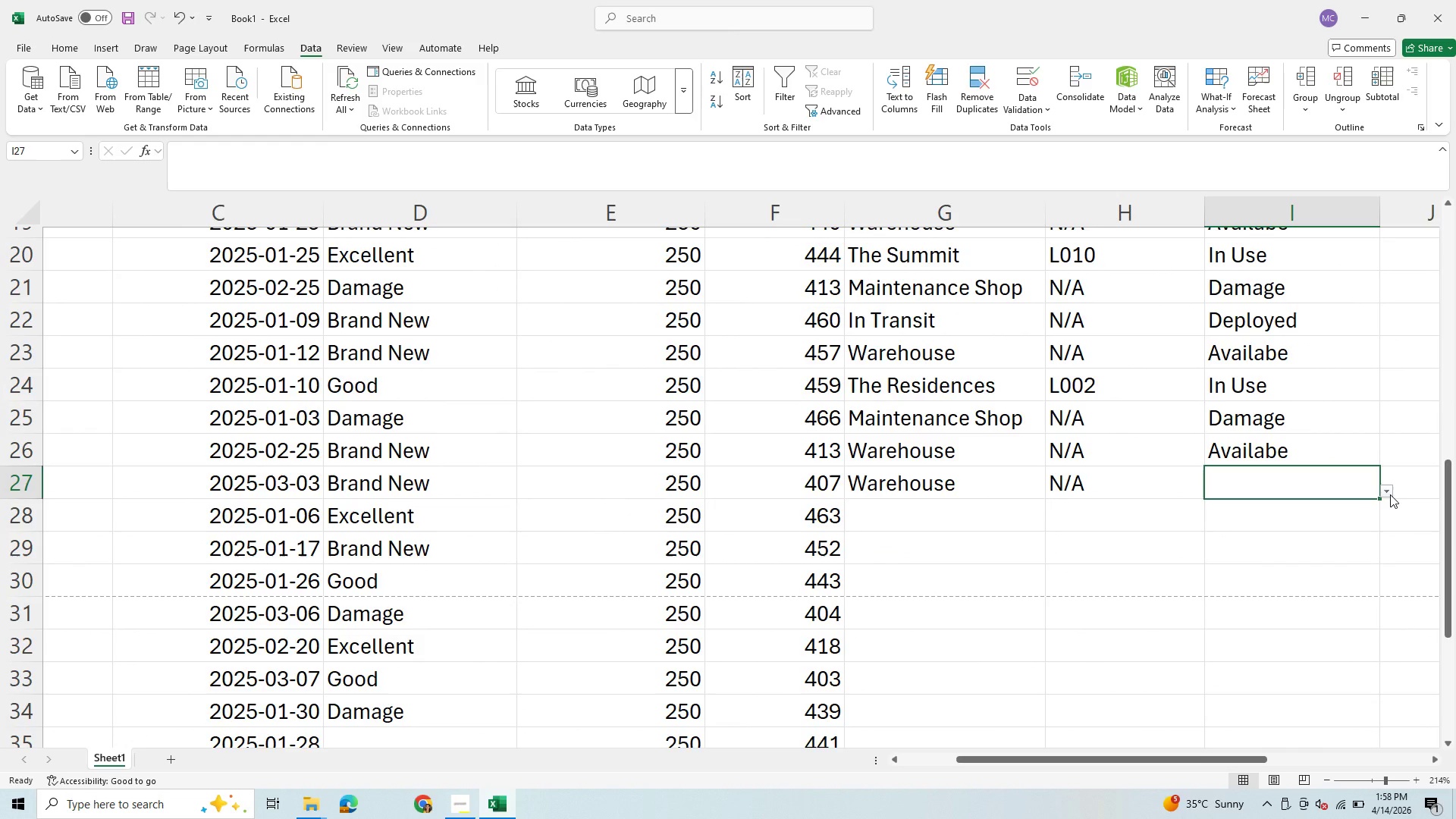 
wait(5.08)
 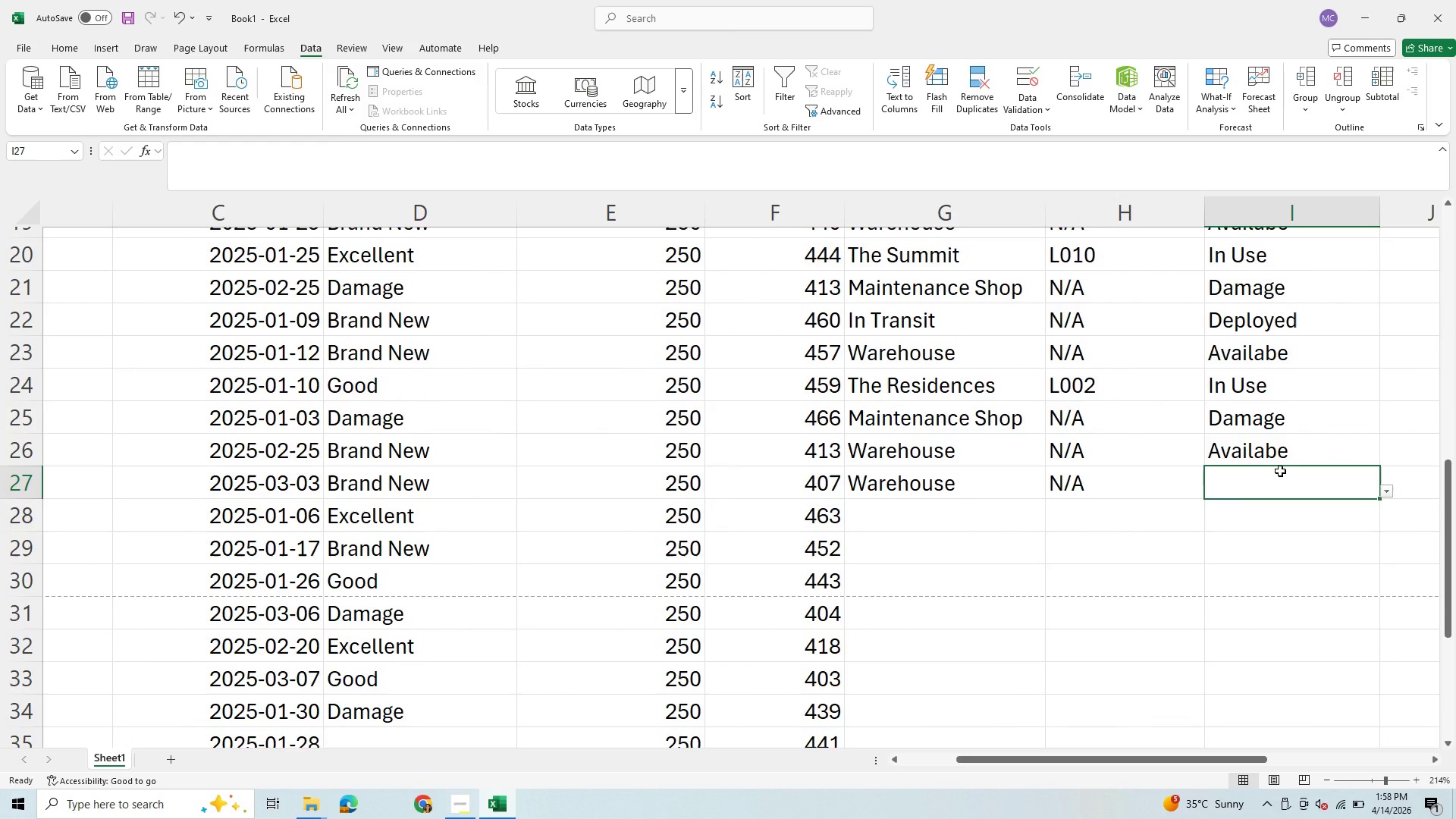 
left_click([1382, 491])
 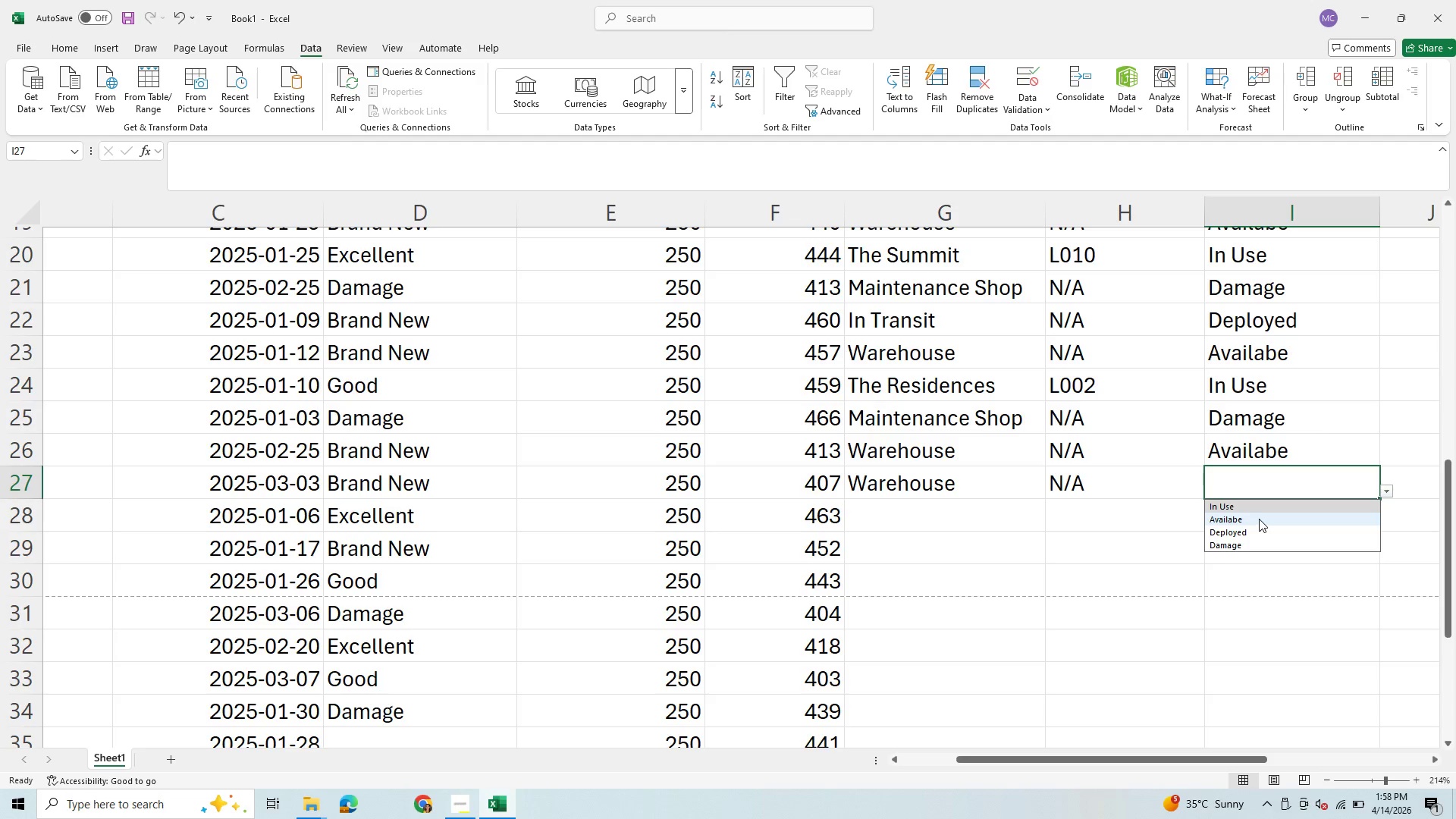 
left_click([1259, 516])
 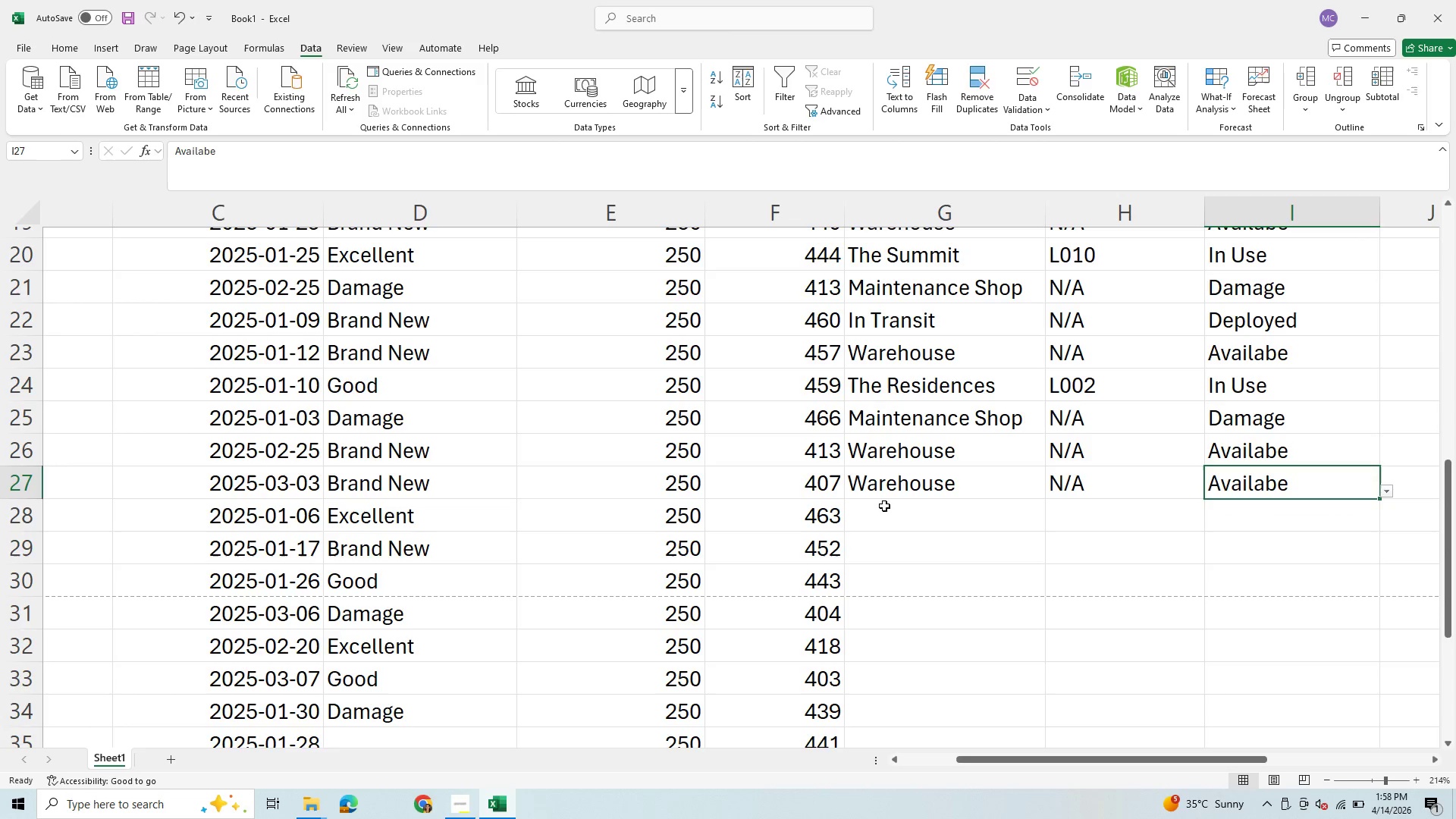 
left_click([877, 504])
 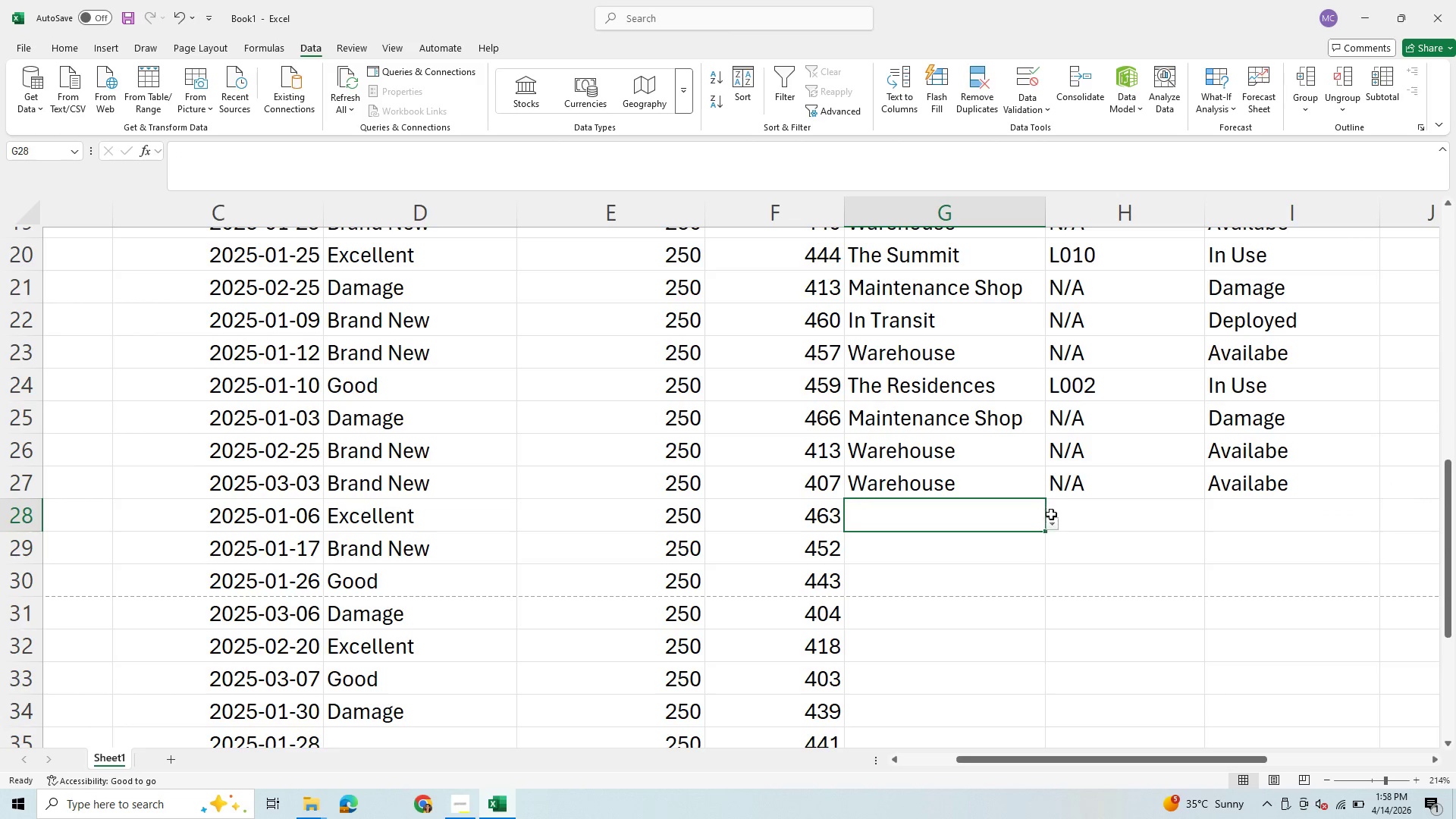 
left_click([1050, 528])
 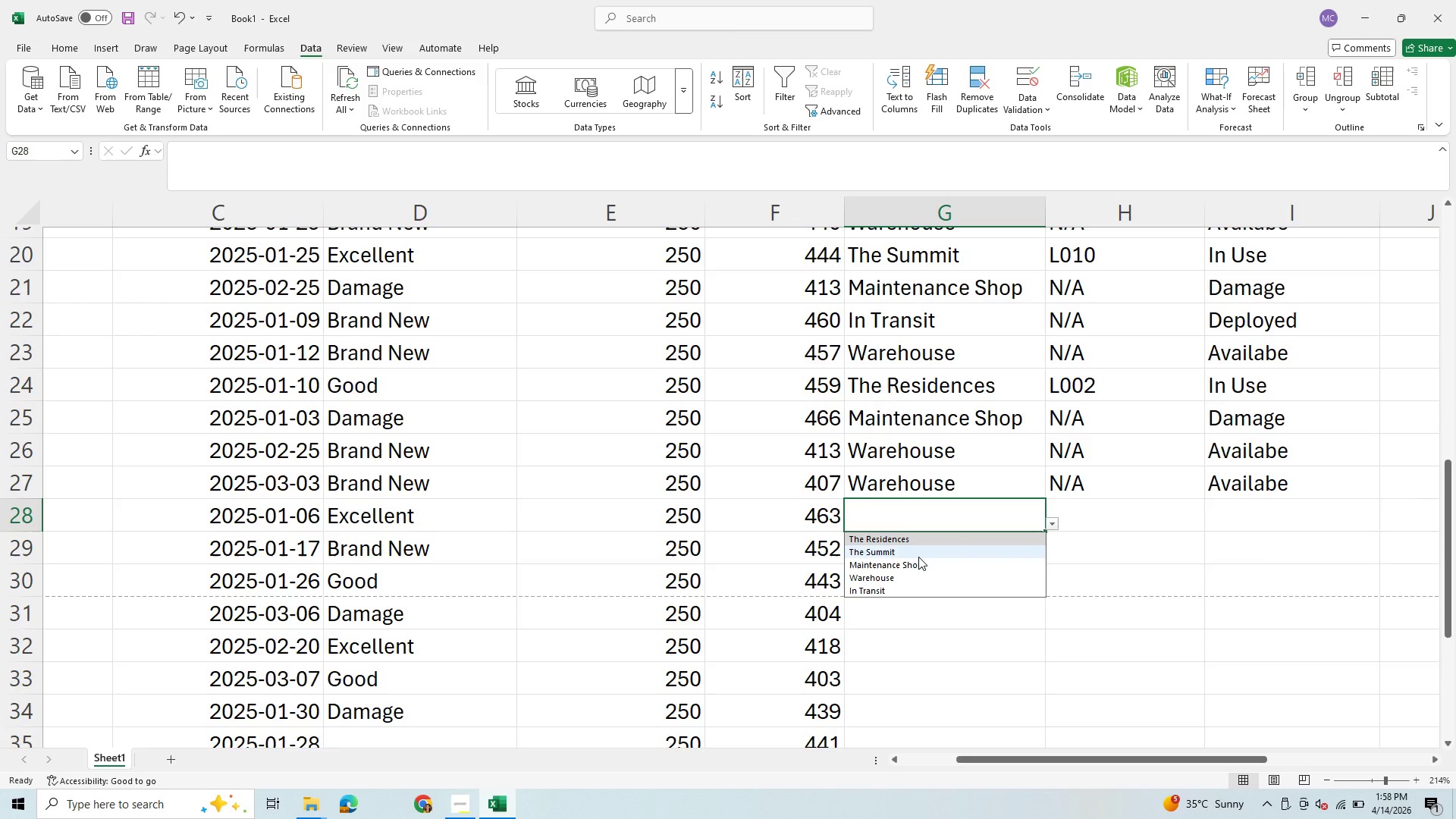 
left_click([918, 557])
 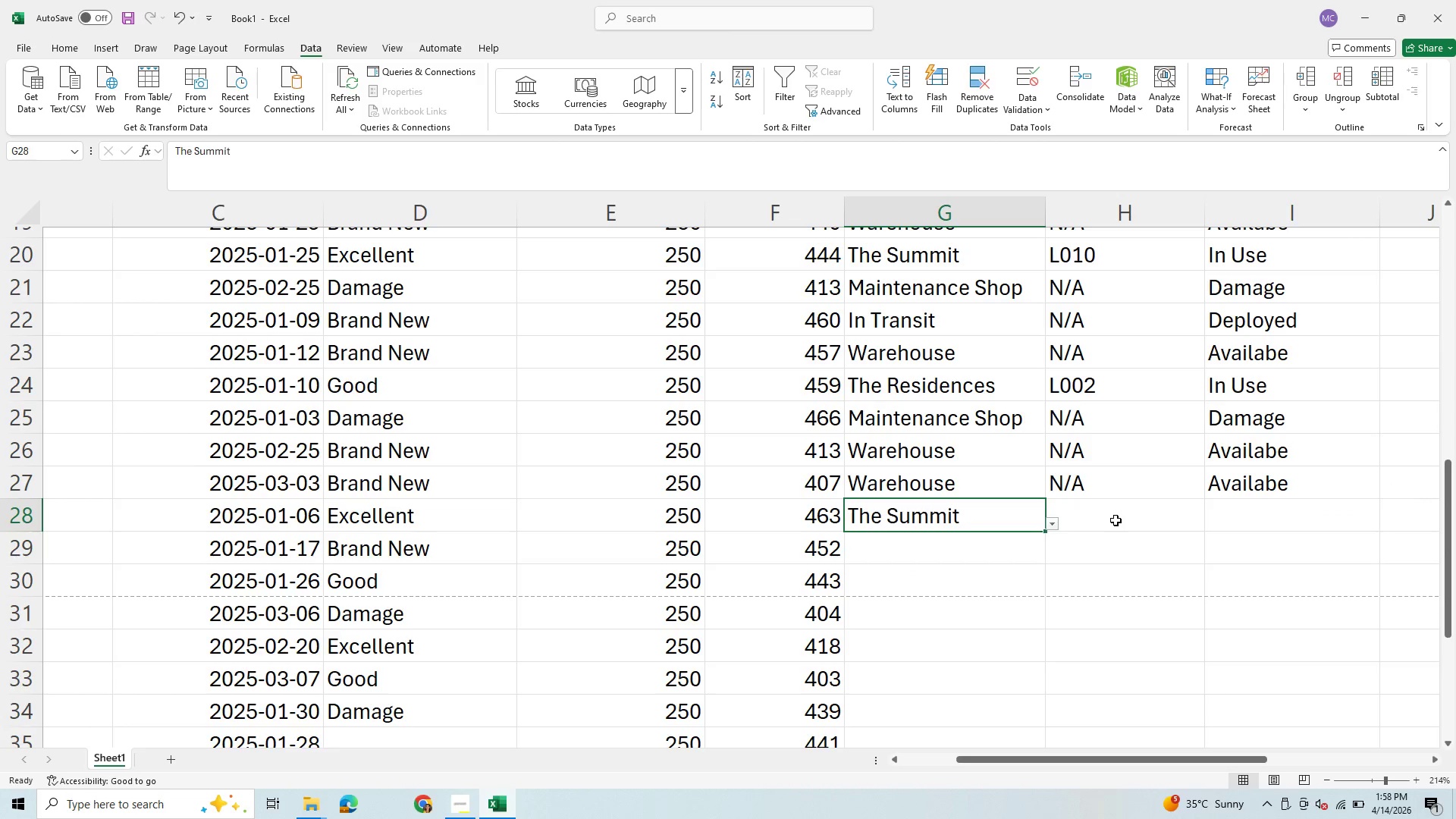 
left_click([1117, 520])
 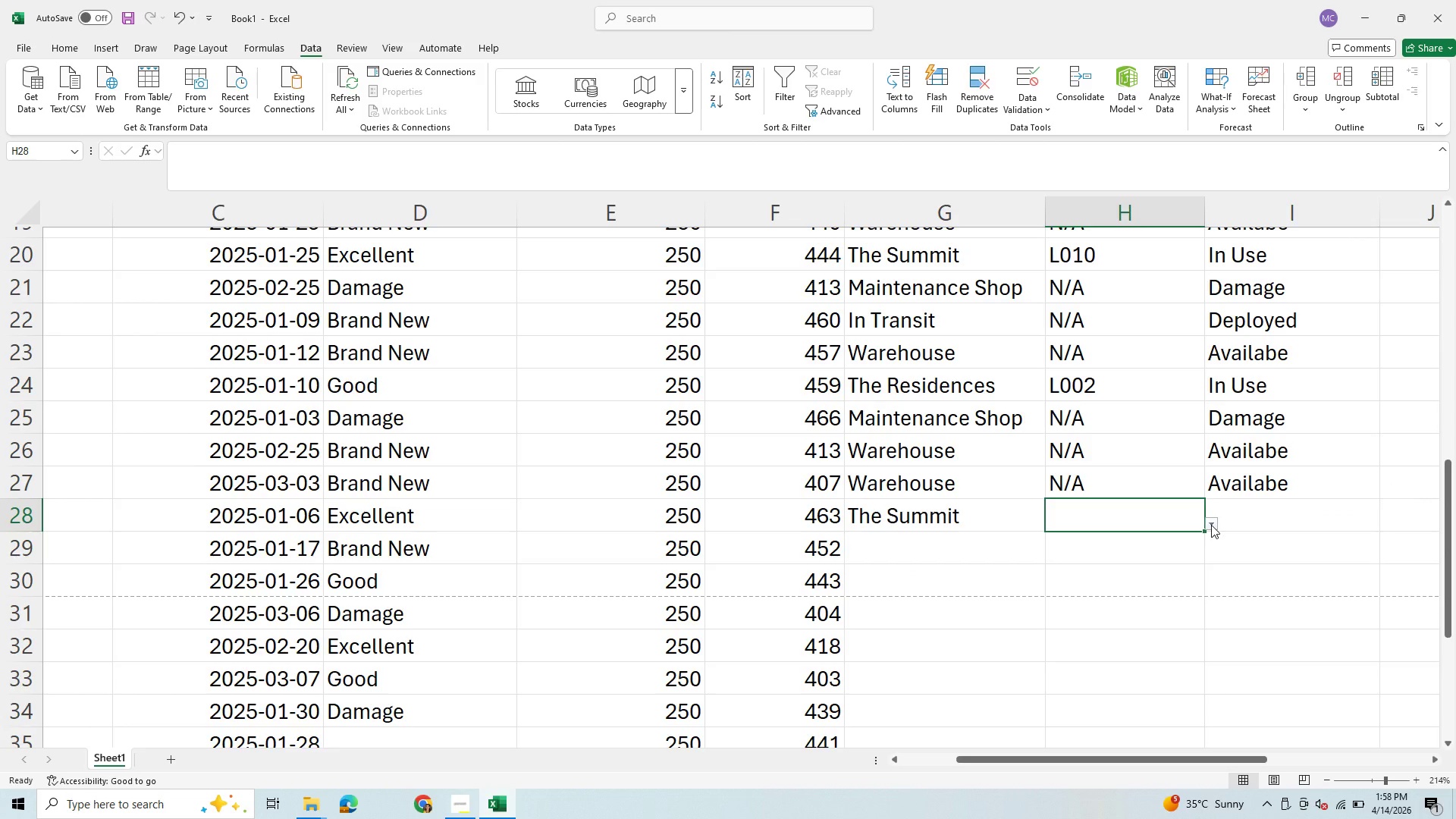 
left_click([1211, 525])
 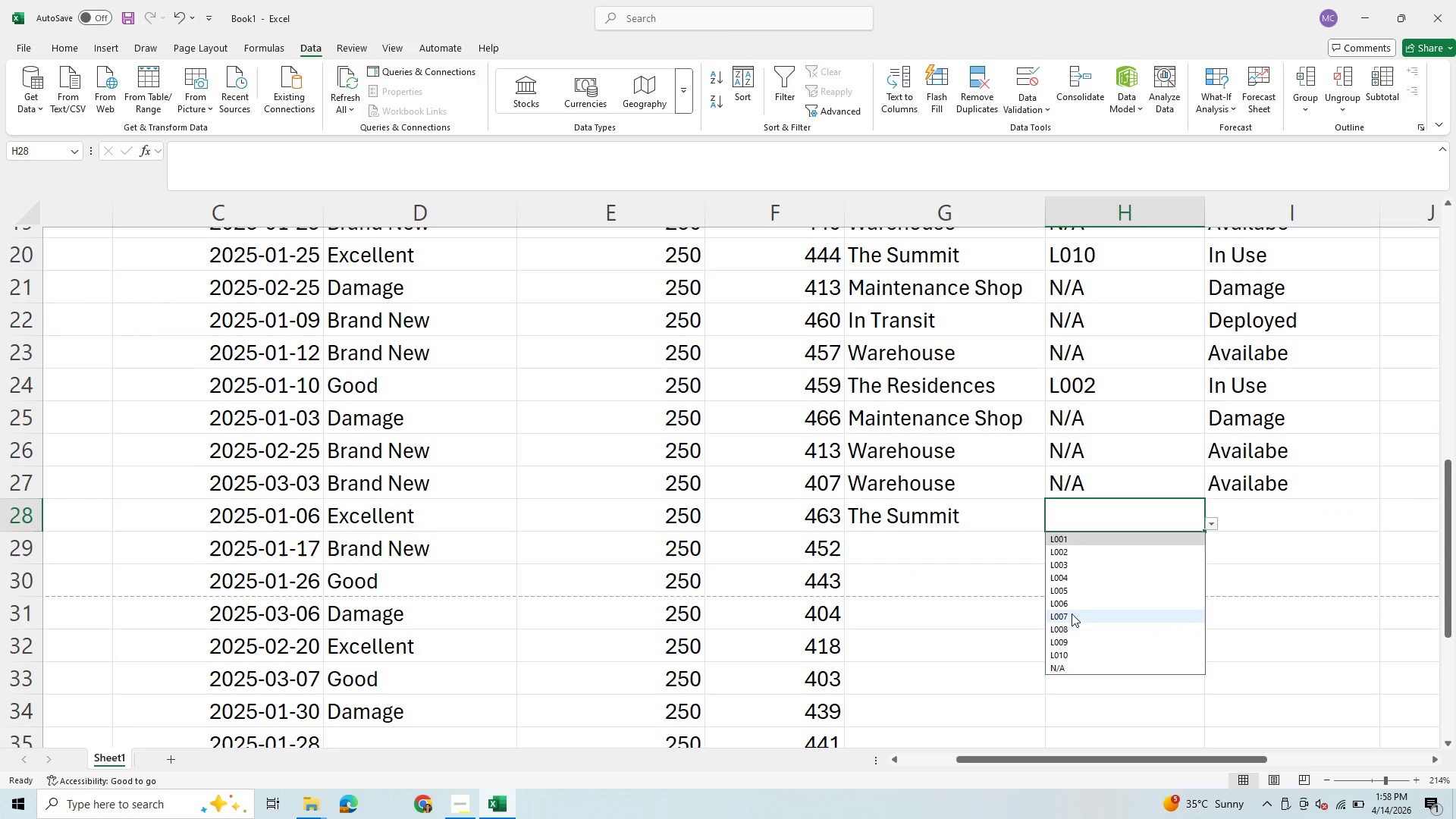 
left_click([1074, 606])
 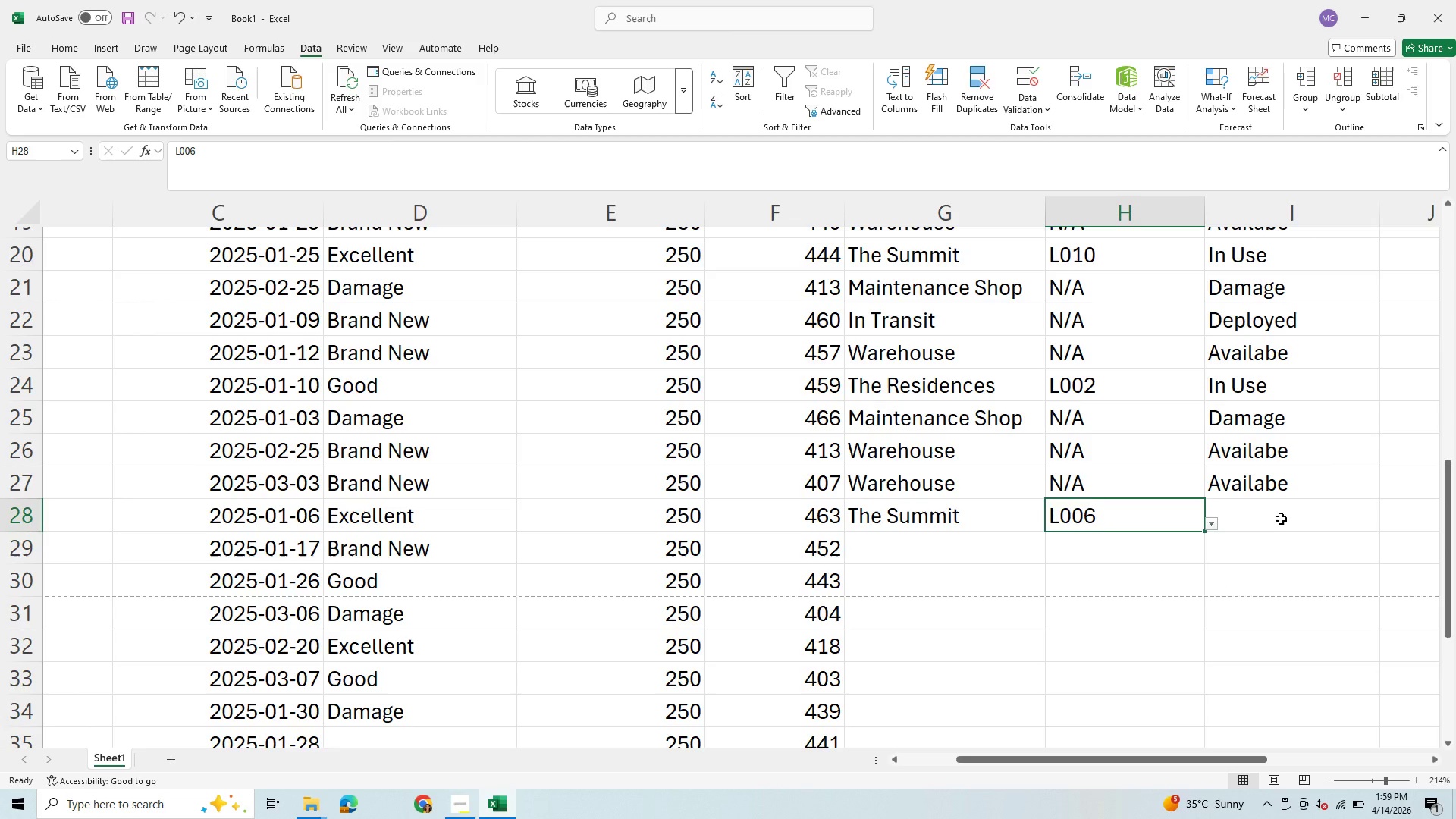 
left_click([1277, 514])
 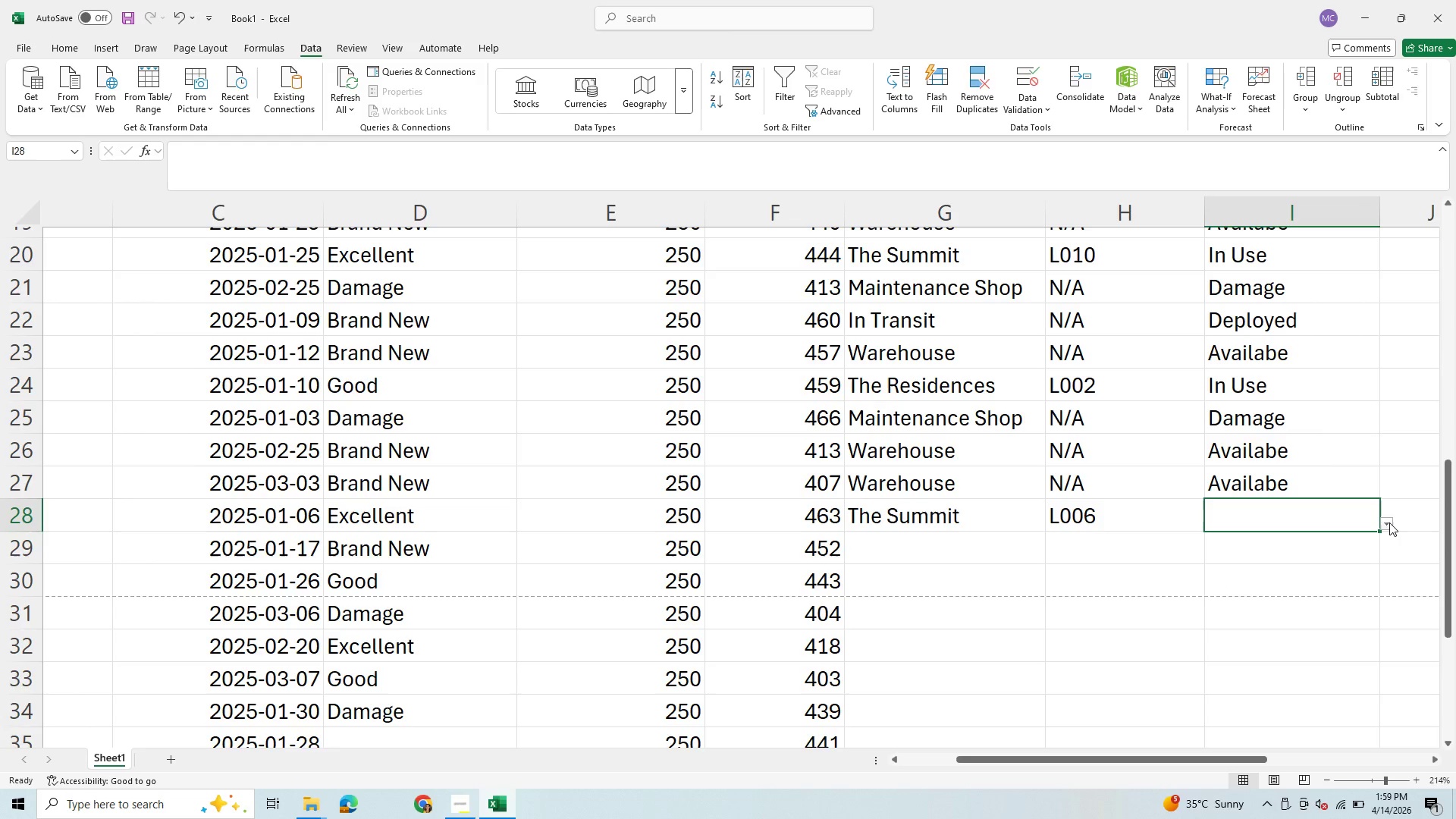 
left_click([1390, 522])
 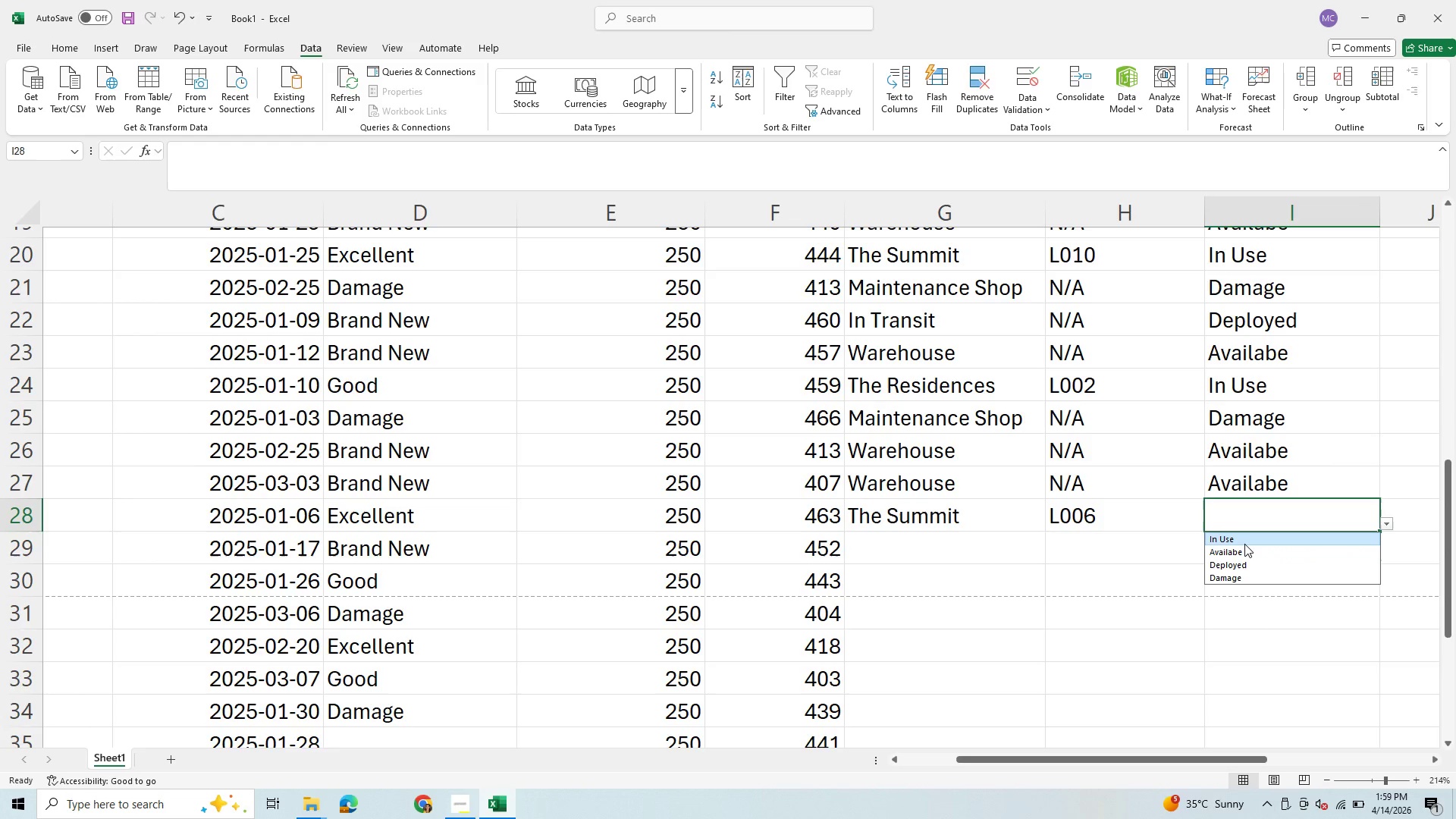 
left_click([1244, 542])
 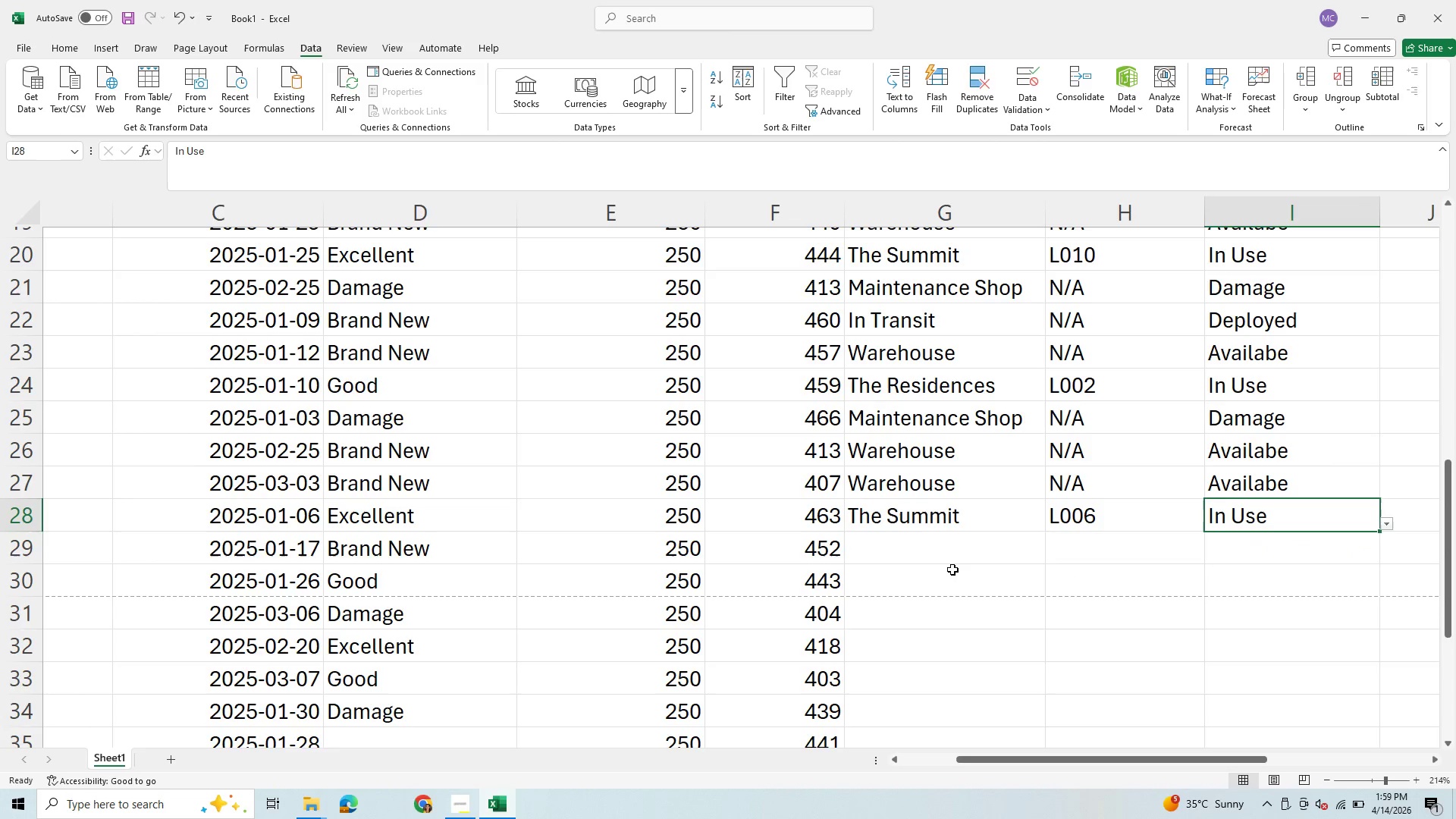 
left_click([931, 543])
 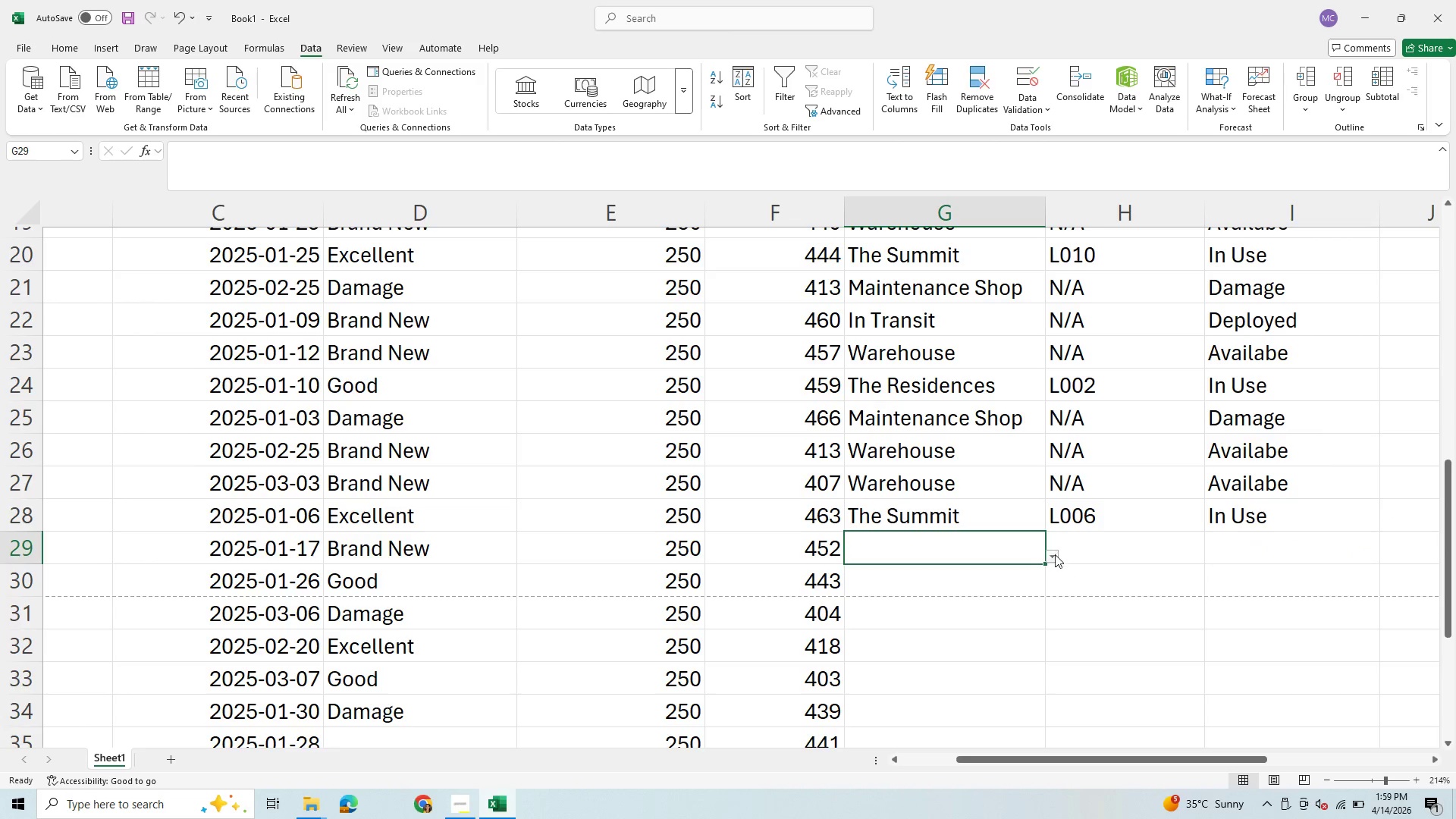 
left_click([1055, 559])
 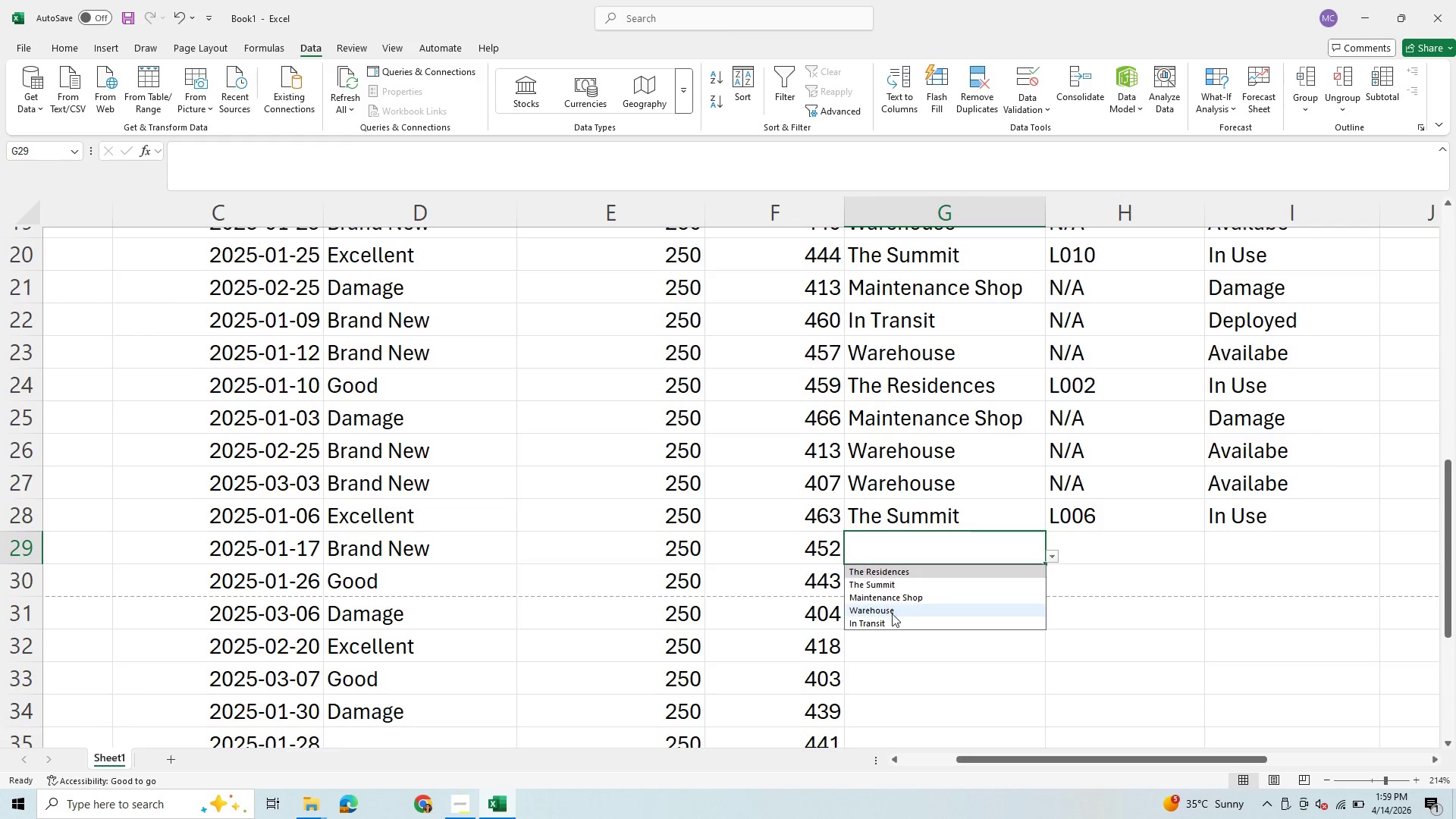 
left_click([886, 608])
 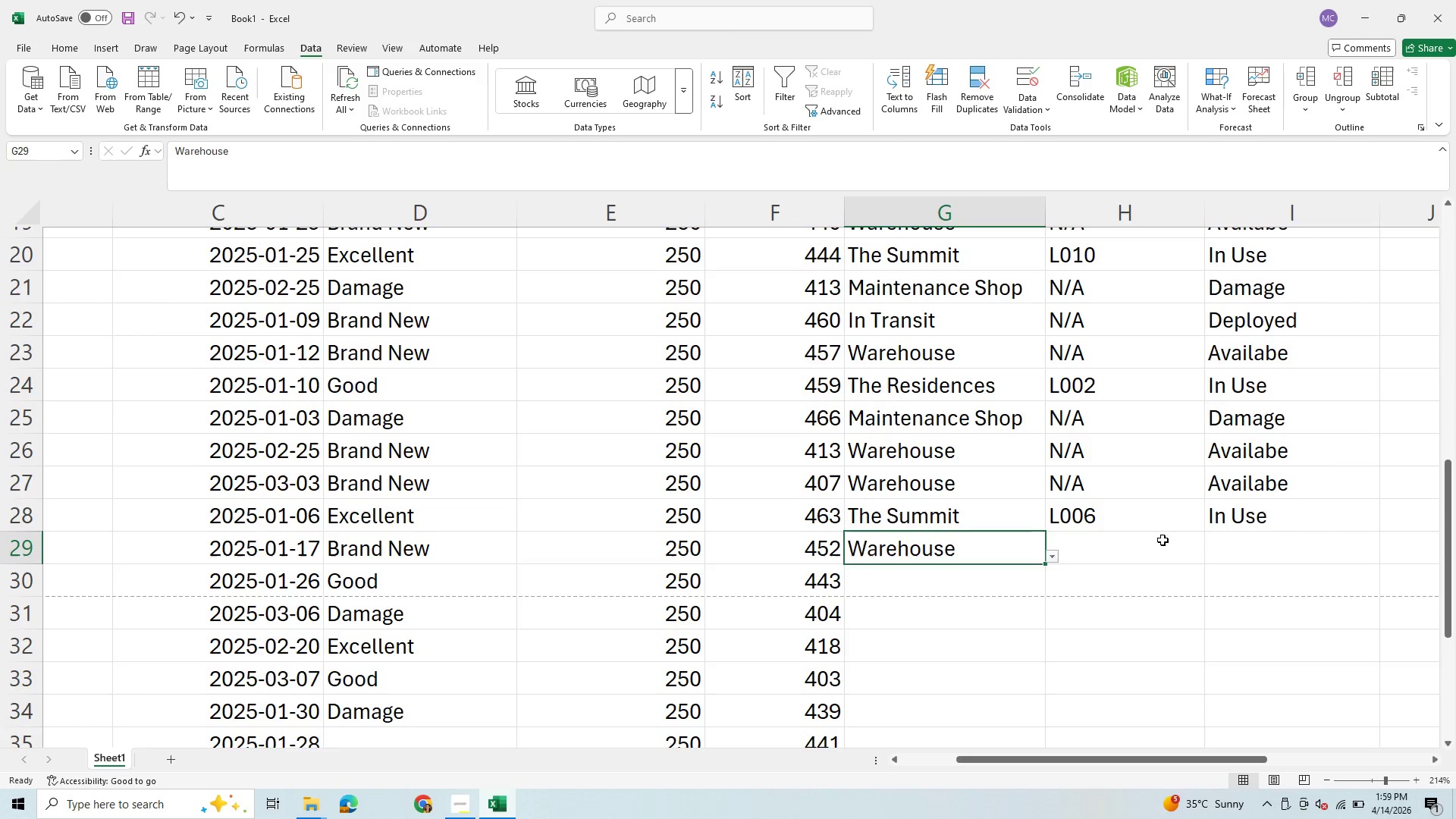 
left_click([1163, 539])
 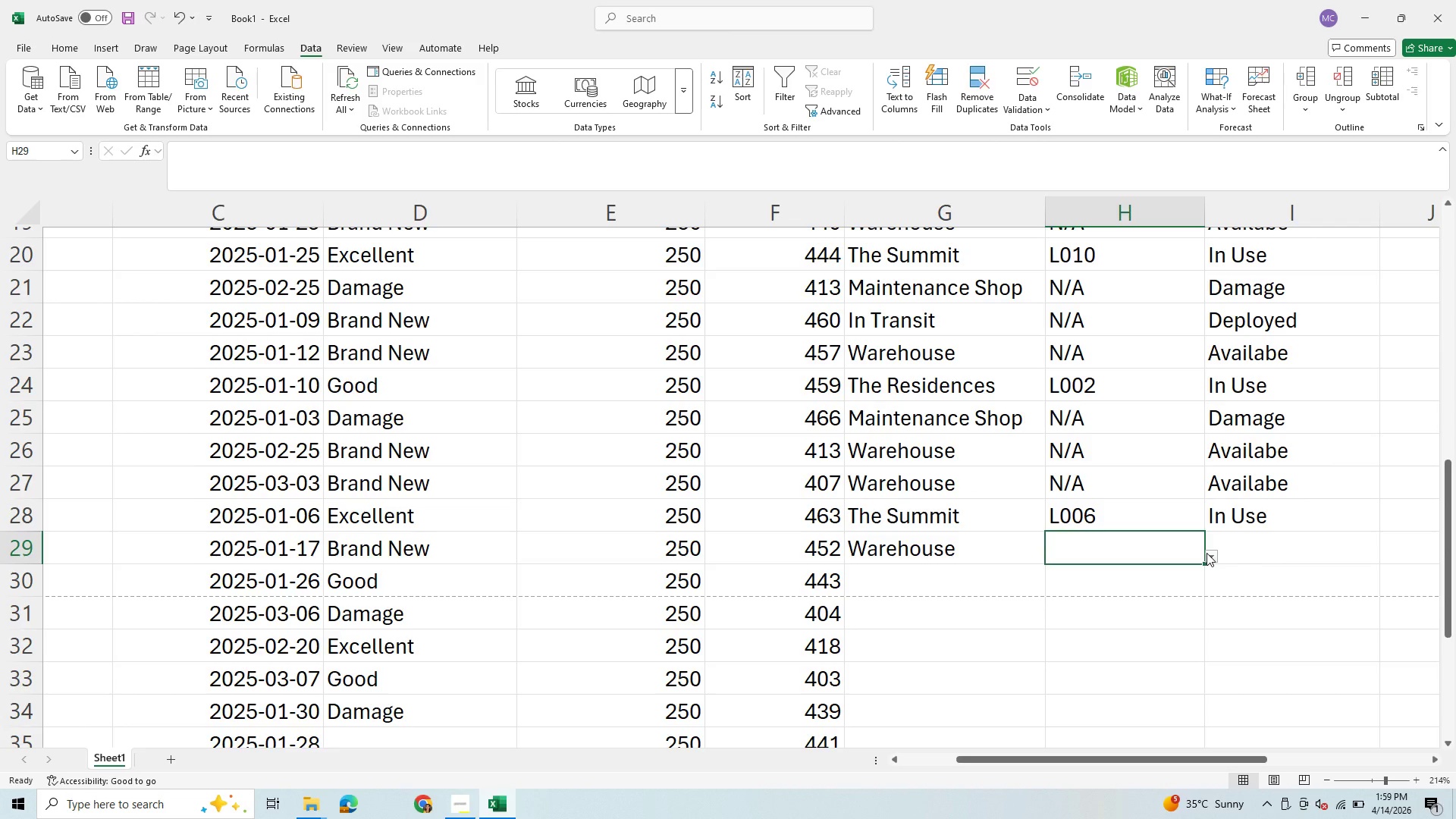 
left_click([1209, 554])
 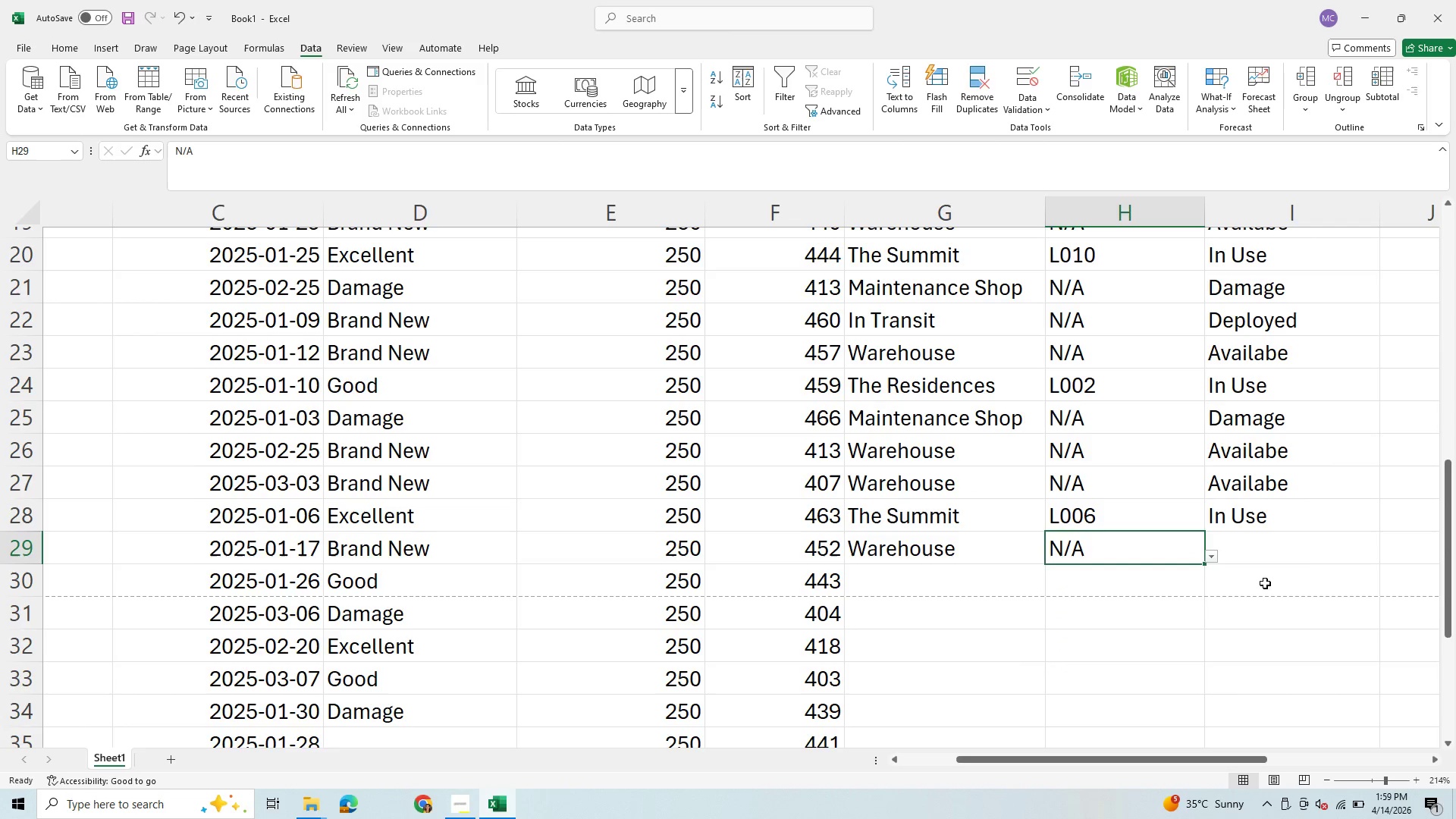 
left_click([1251, 548])
 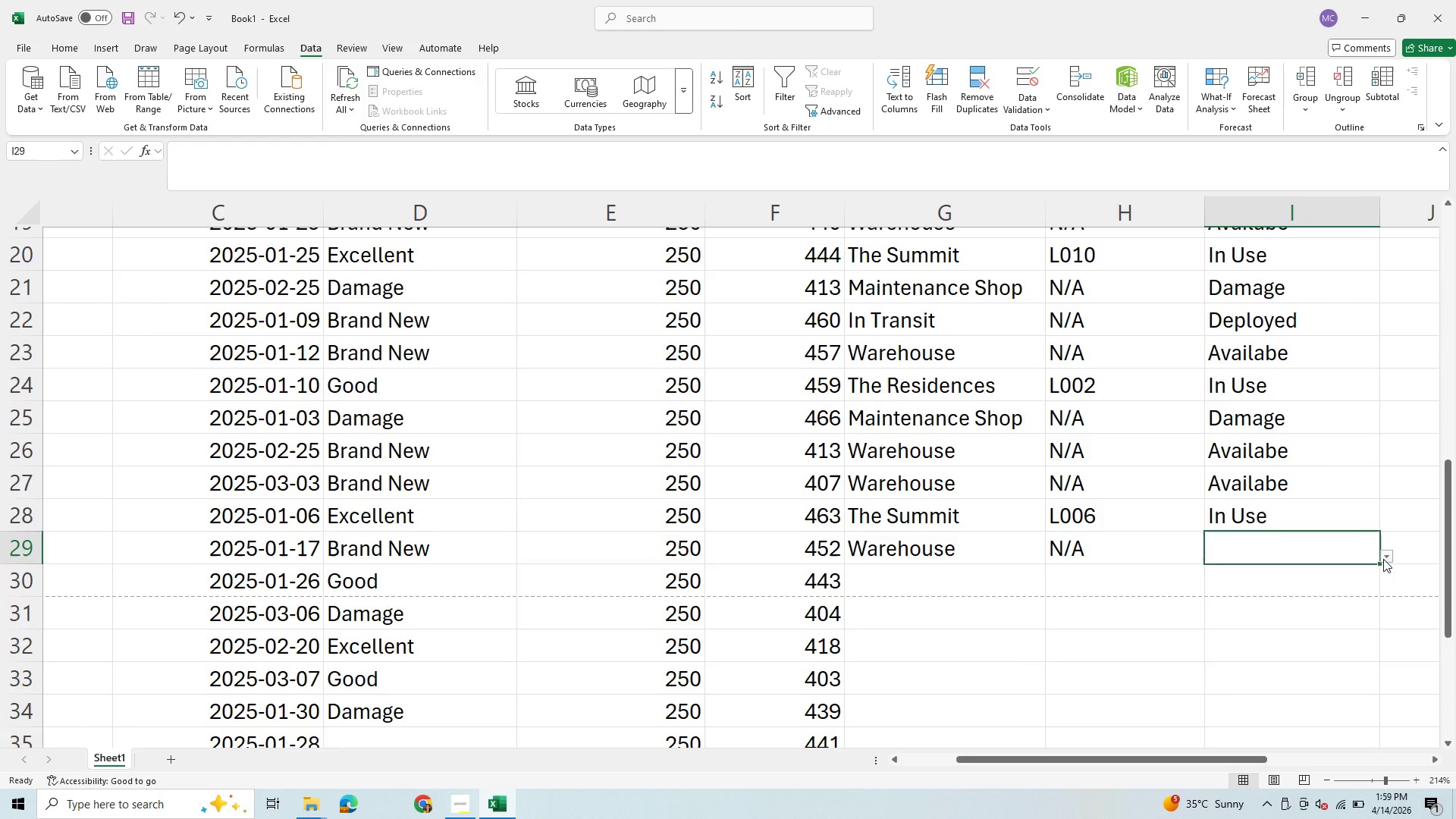 
left_click([1383, 559])
 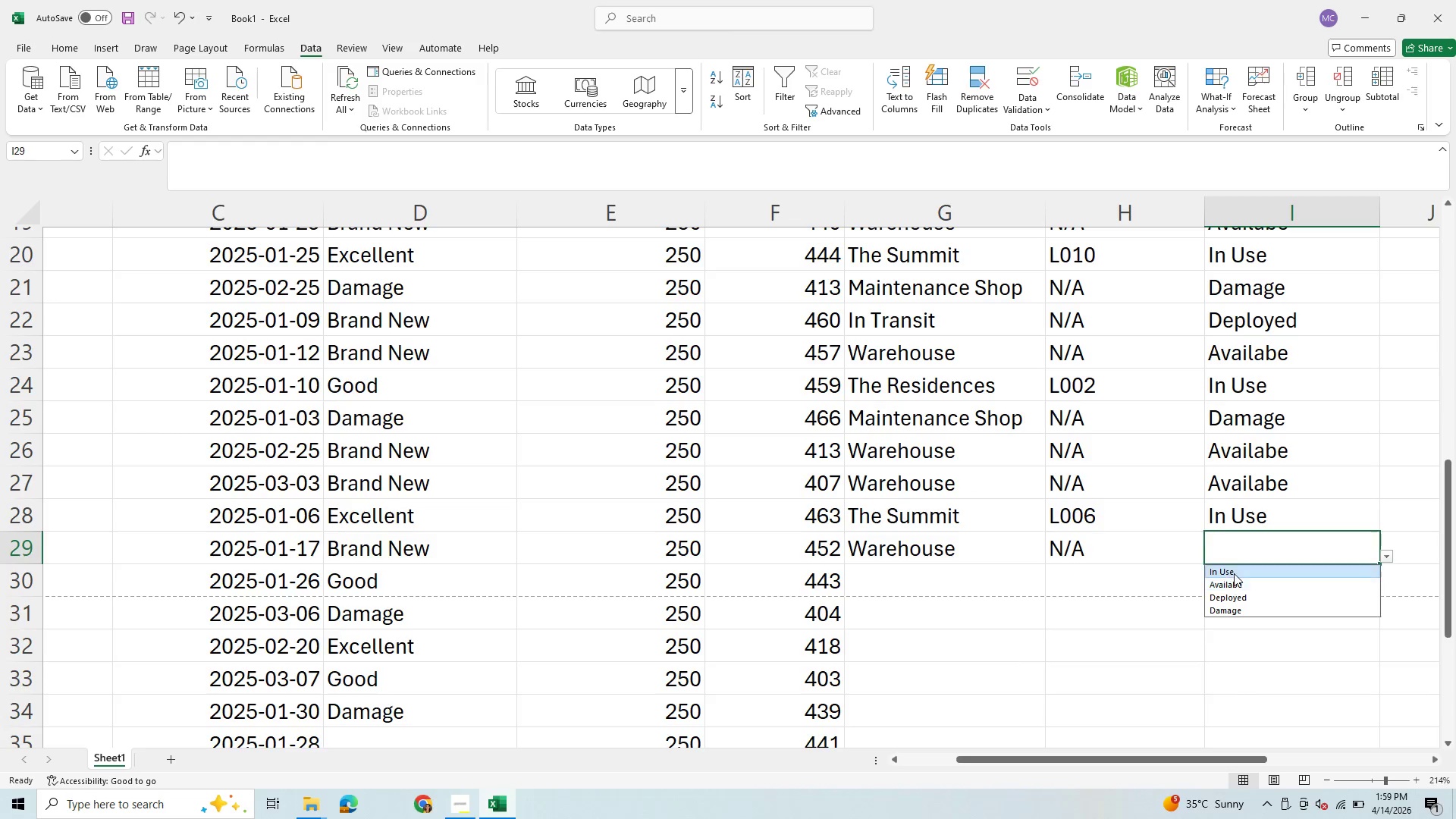 
left_click([1234, 583])
 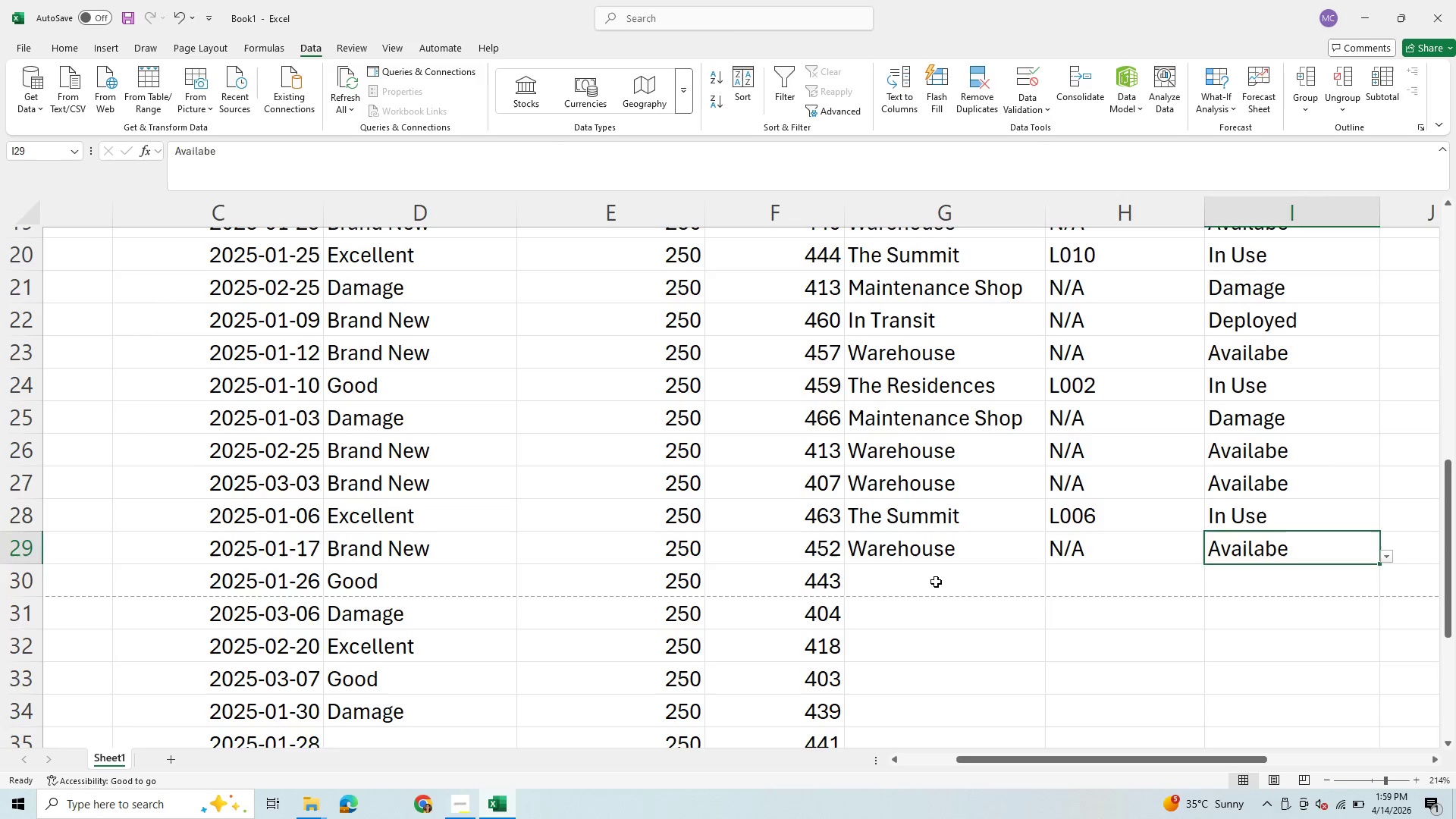 
left_click([936, 582])
 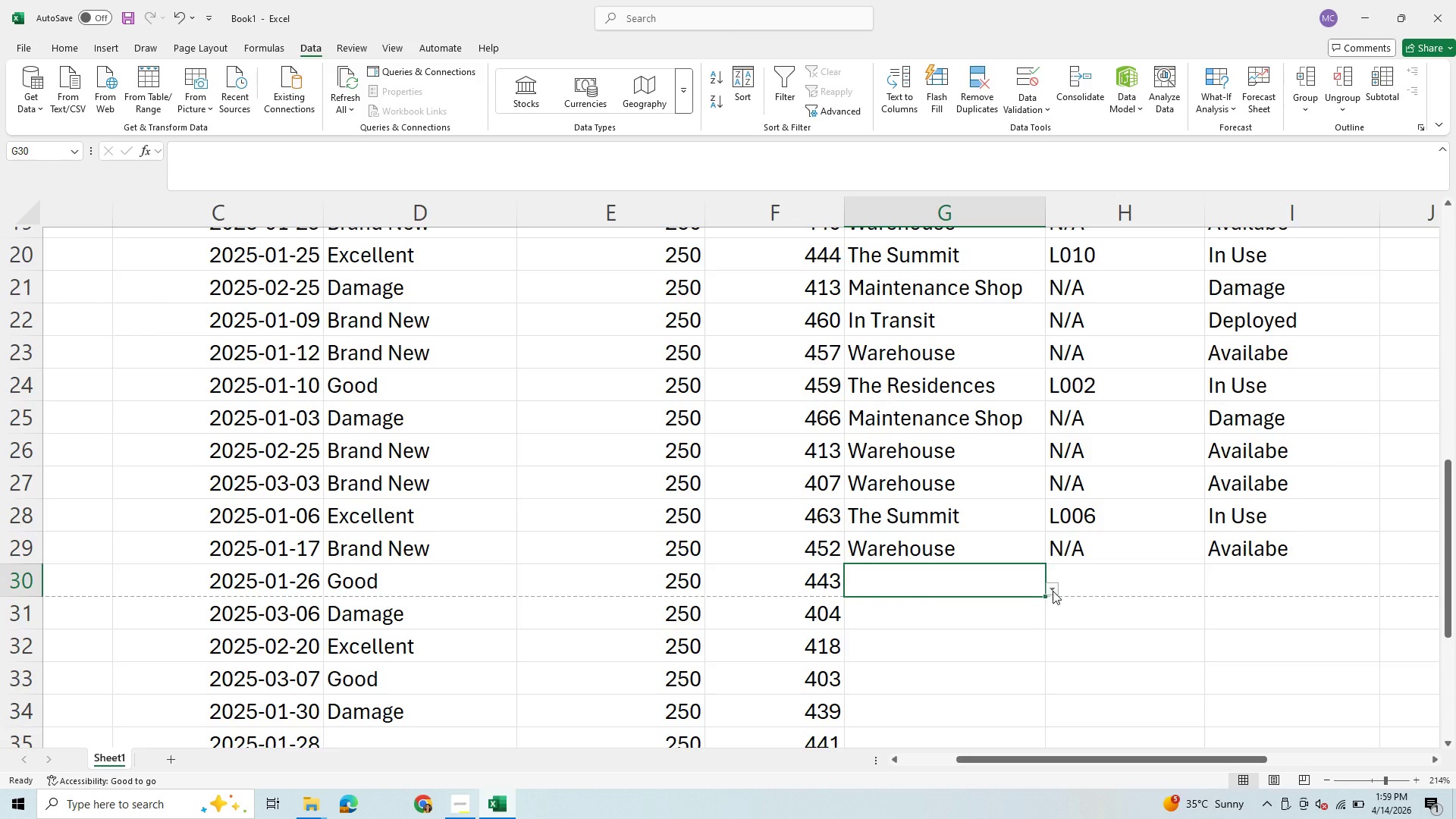 
left_click([1053, 591])
 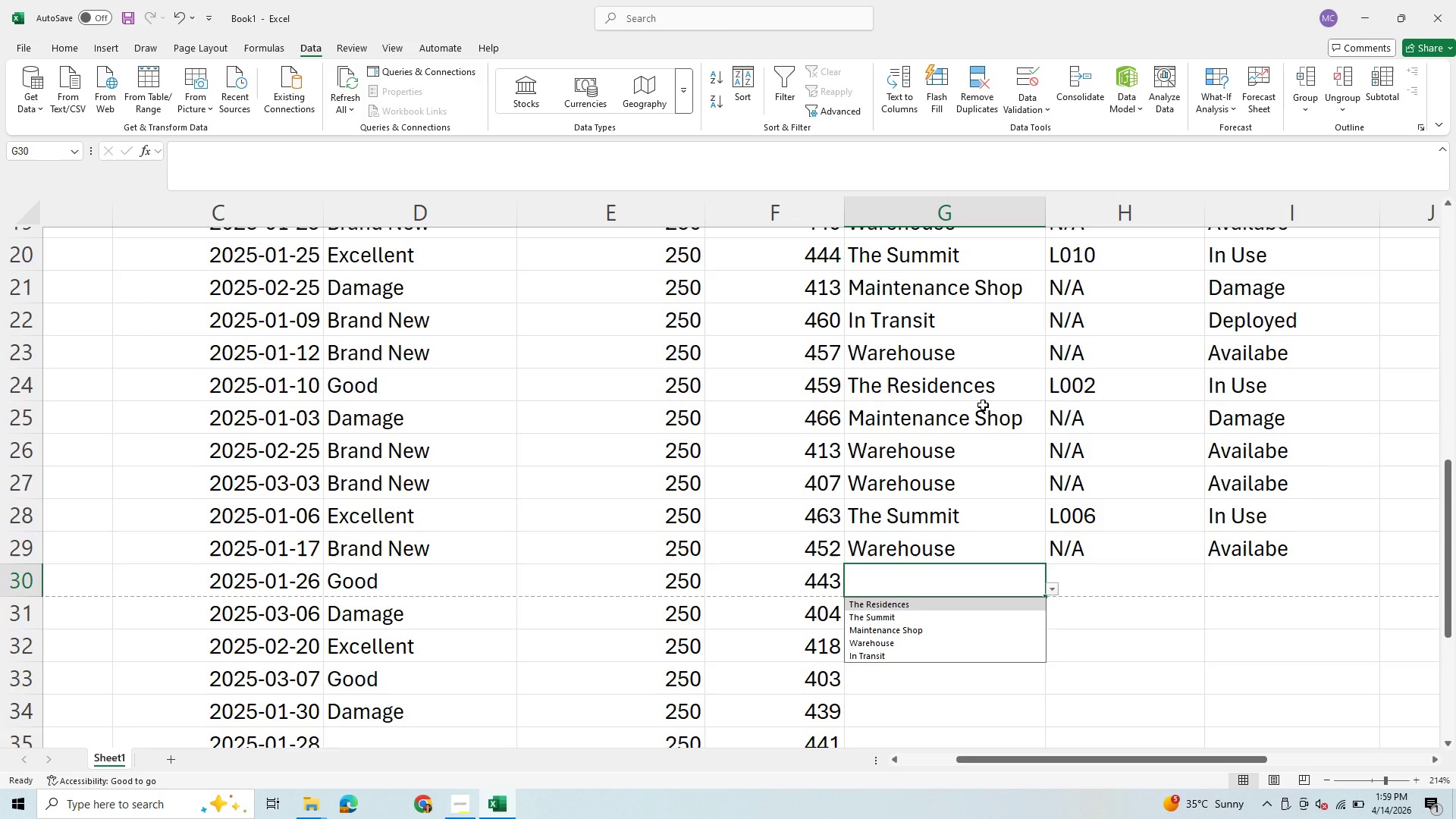 
wait(10.78)
 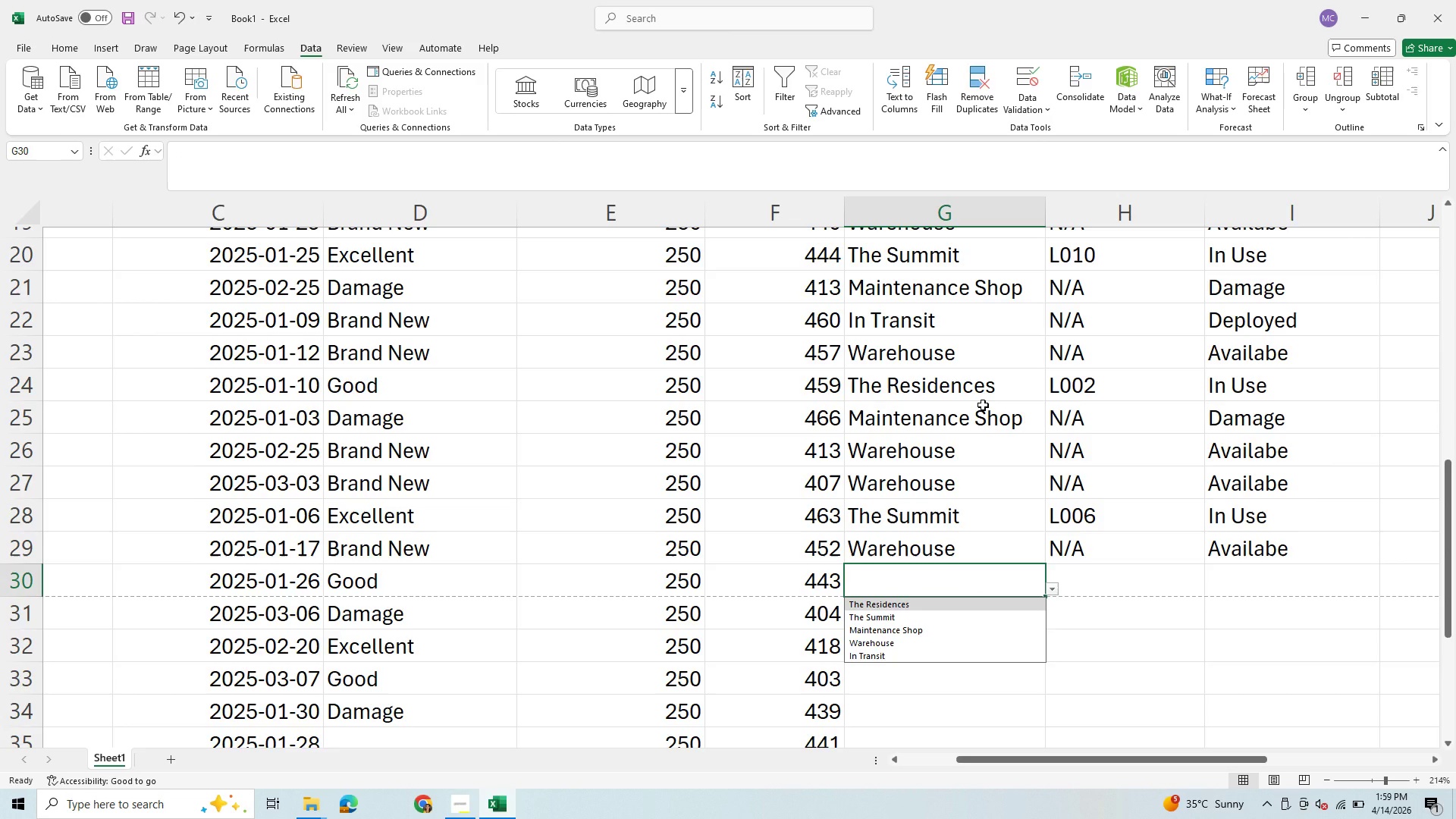 
left_click([890, 604])
 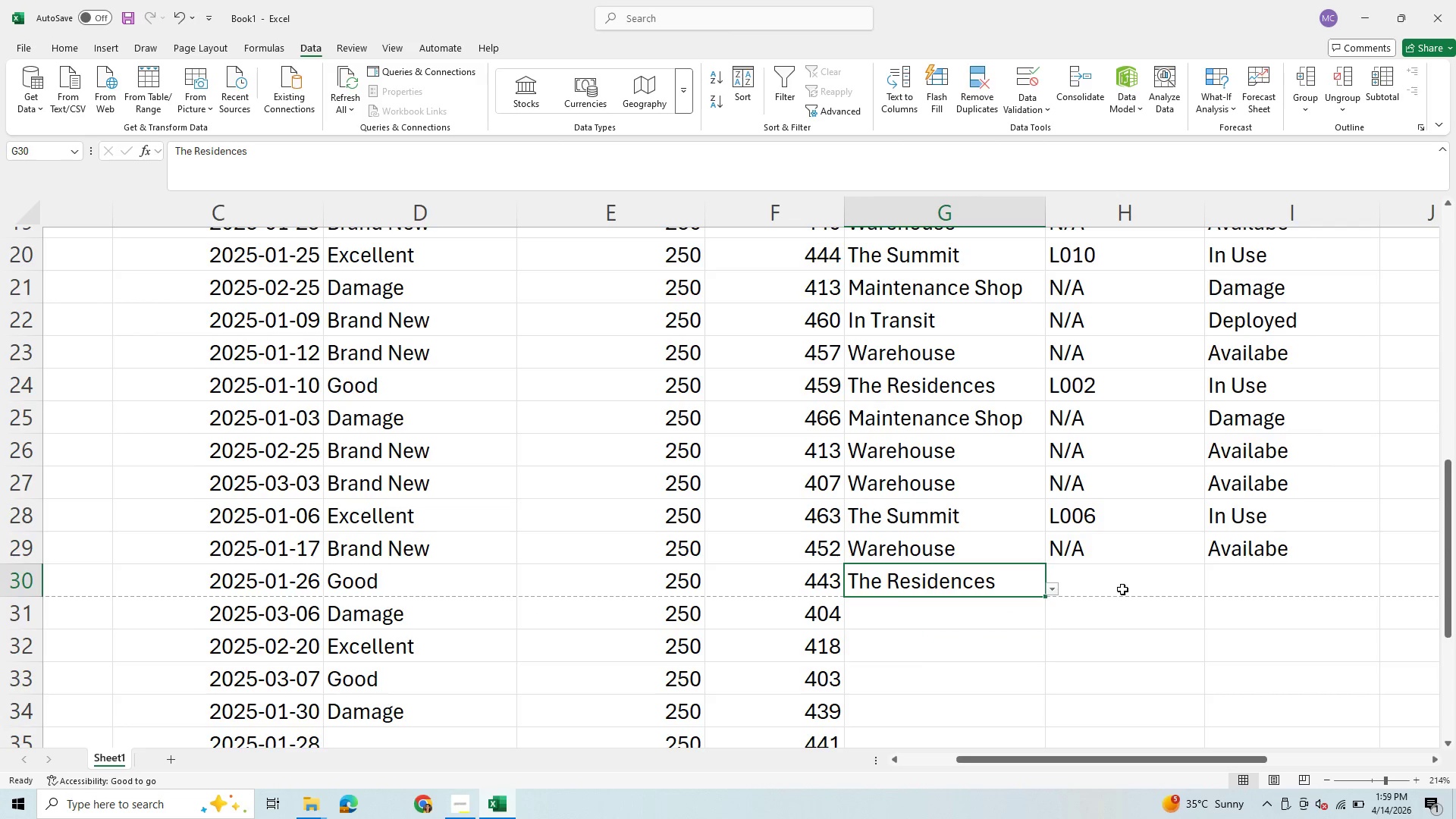 
left_click([1122, 589])
 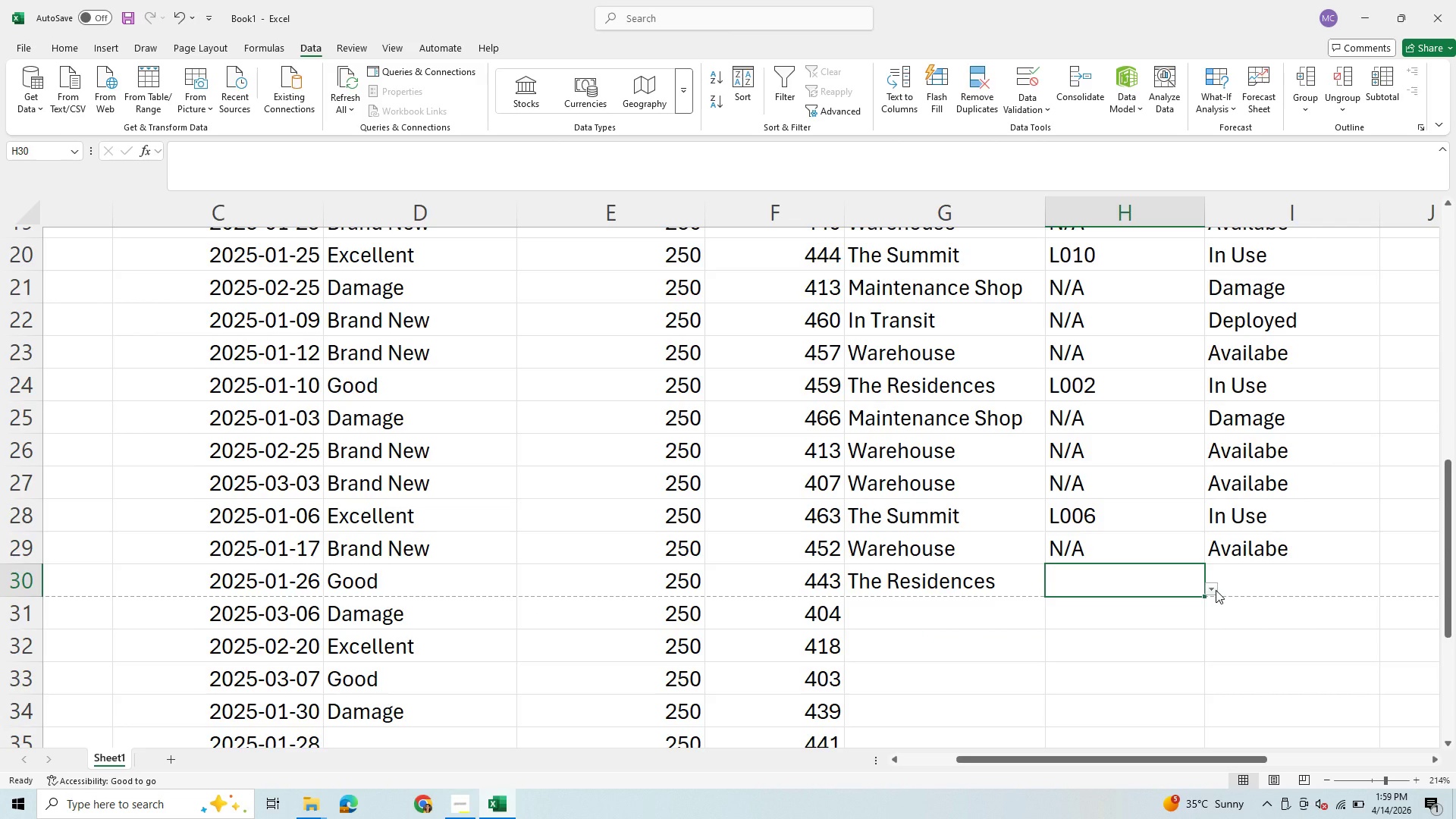 
left_click([1216, 590])
 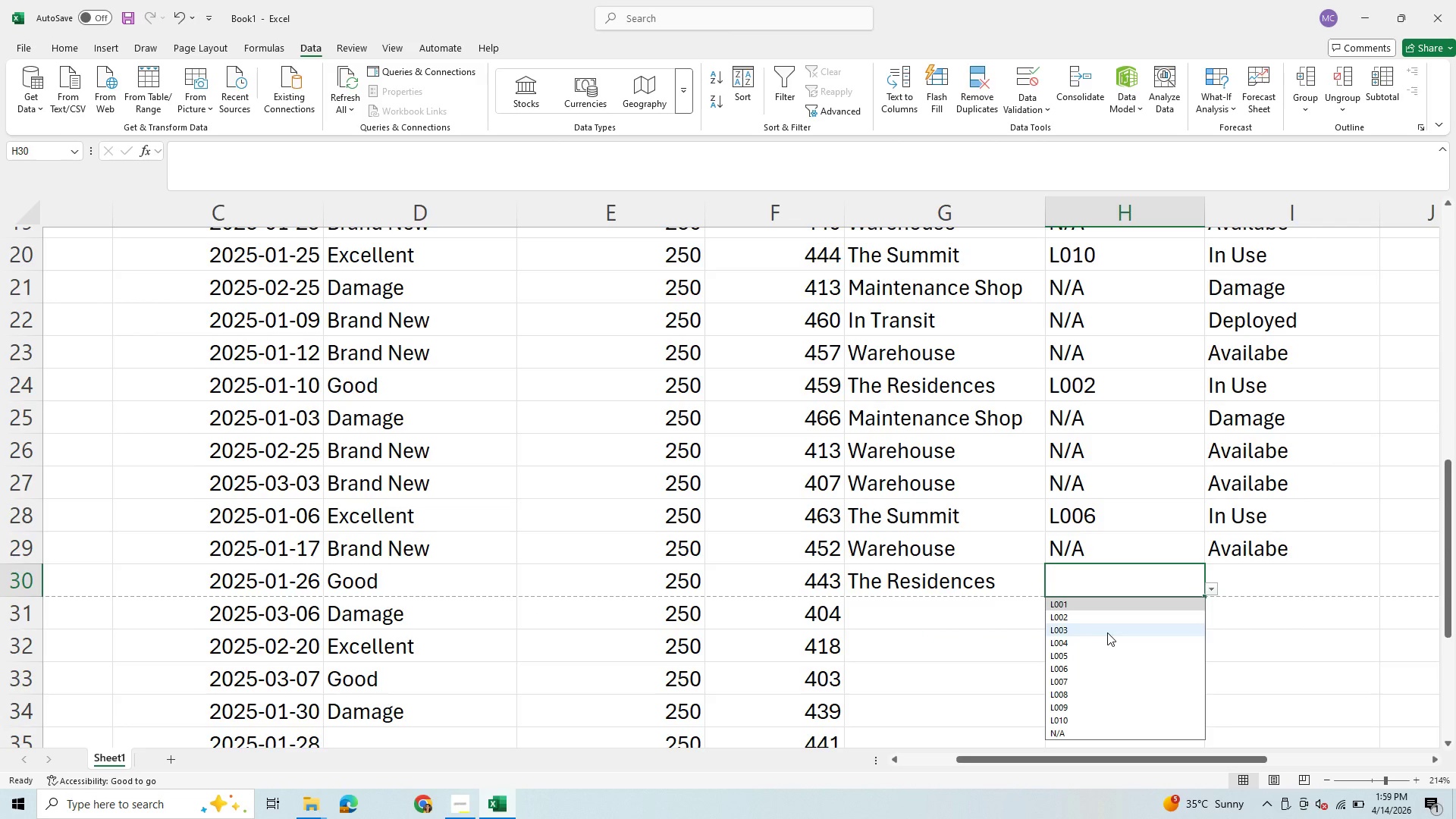 
left_click([1107, 632])
 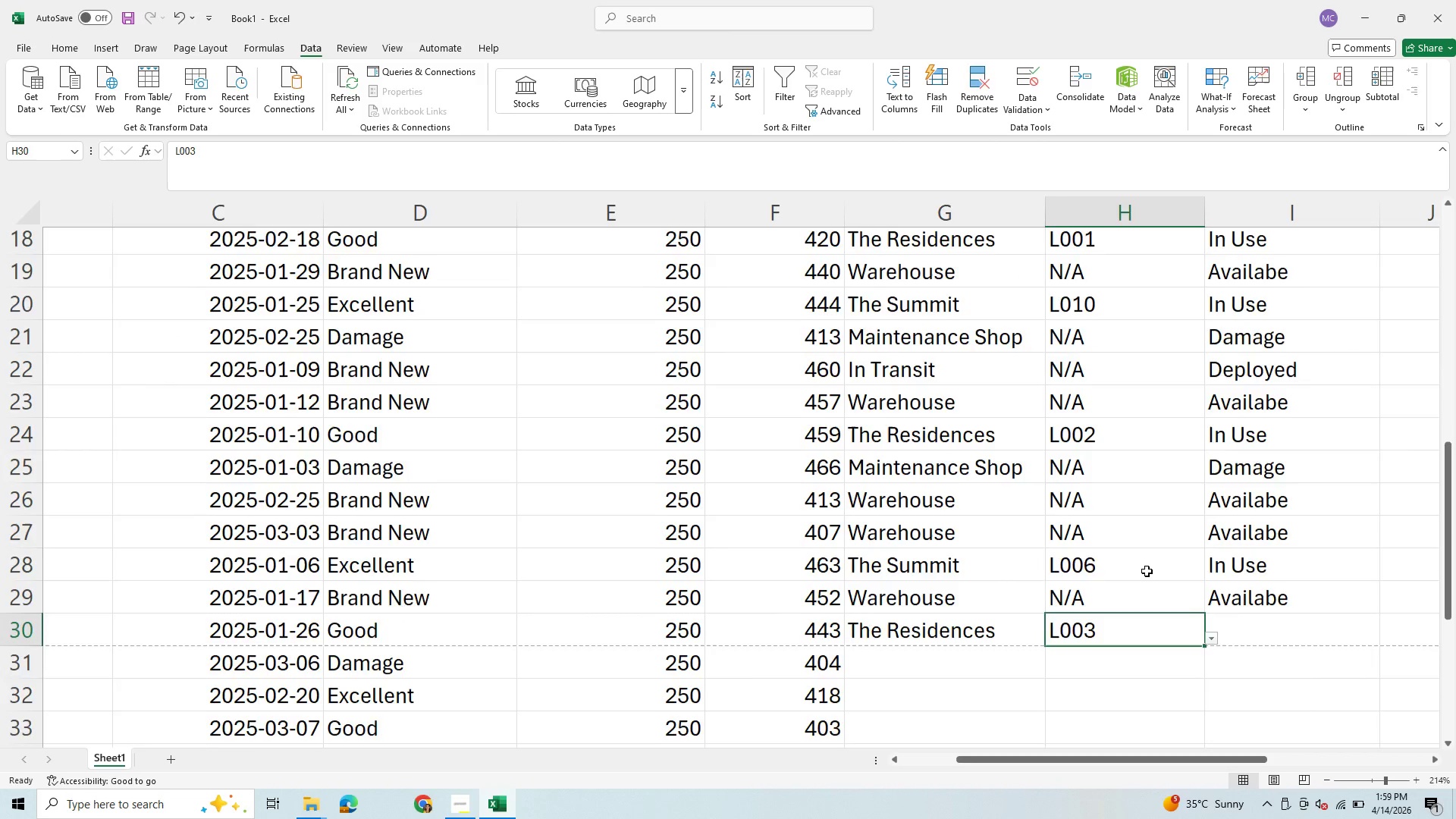 
scroll: coordinate [1147, 571], scroll_direction: up, amount: 6.0
 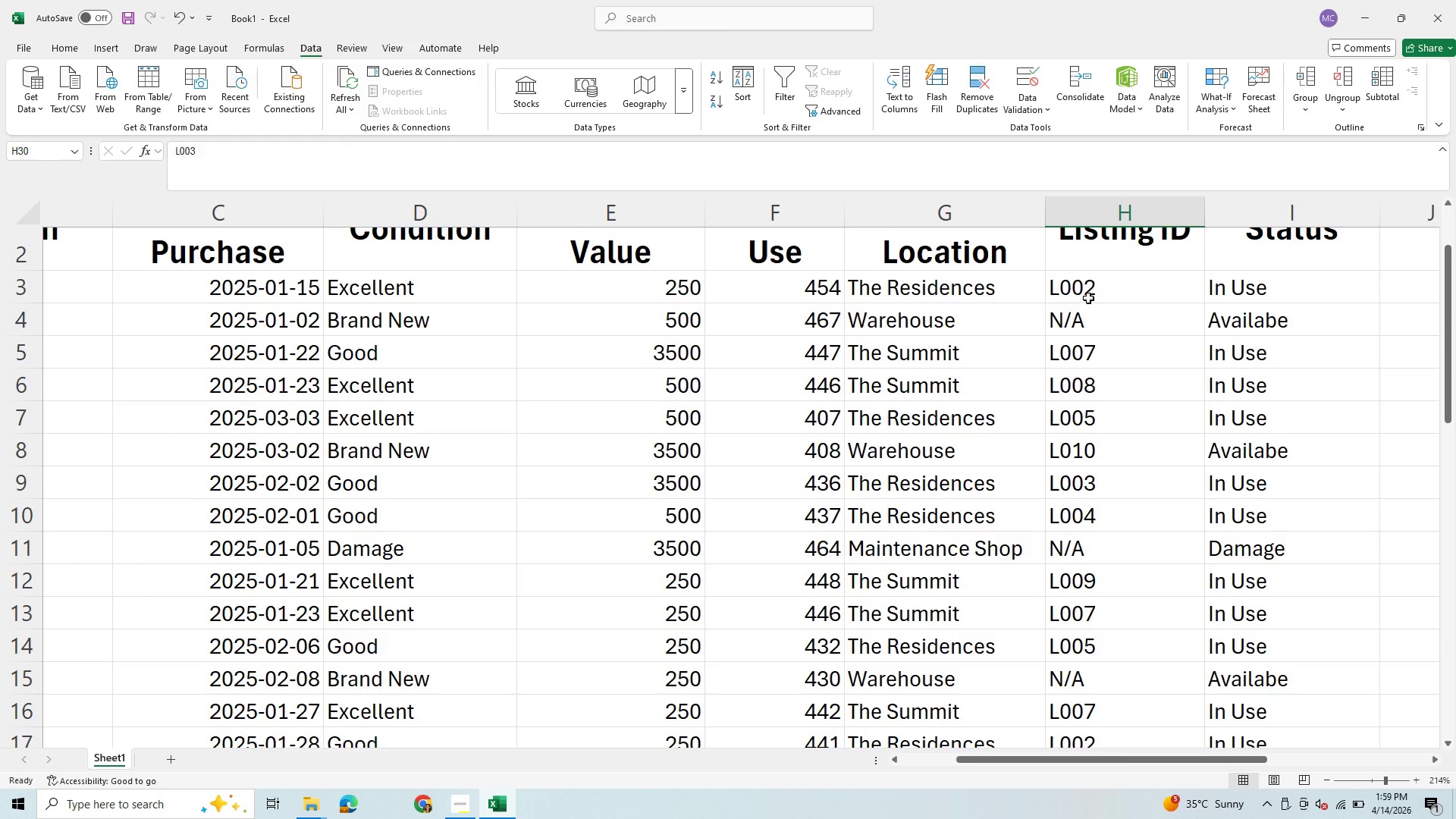 
wait(5.18)
 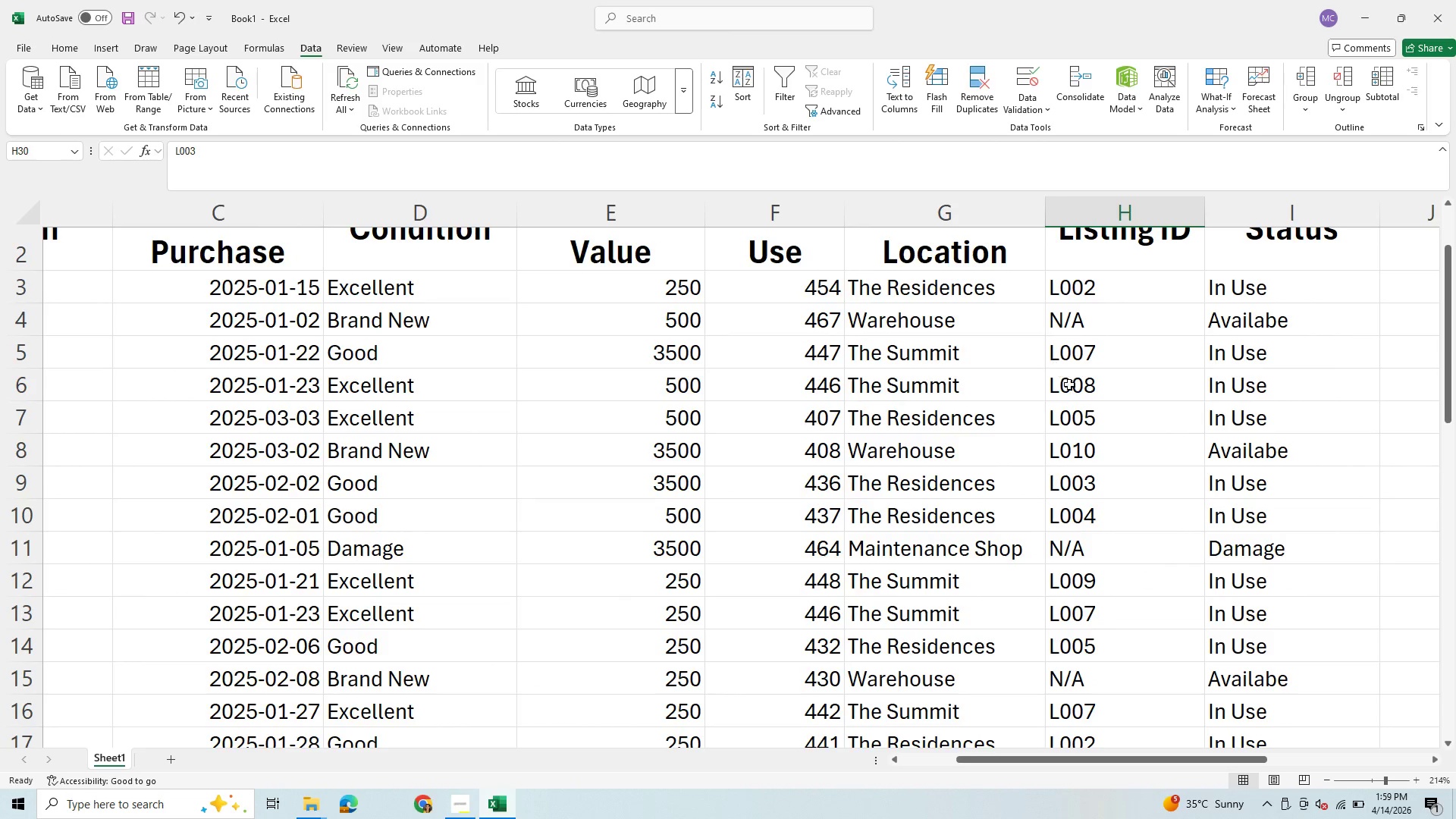 
scroll: coordinate [1106, 686], scroll_direction: down, amount: 1.0
 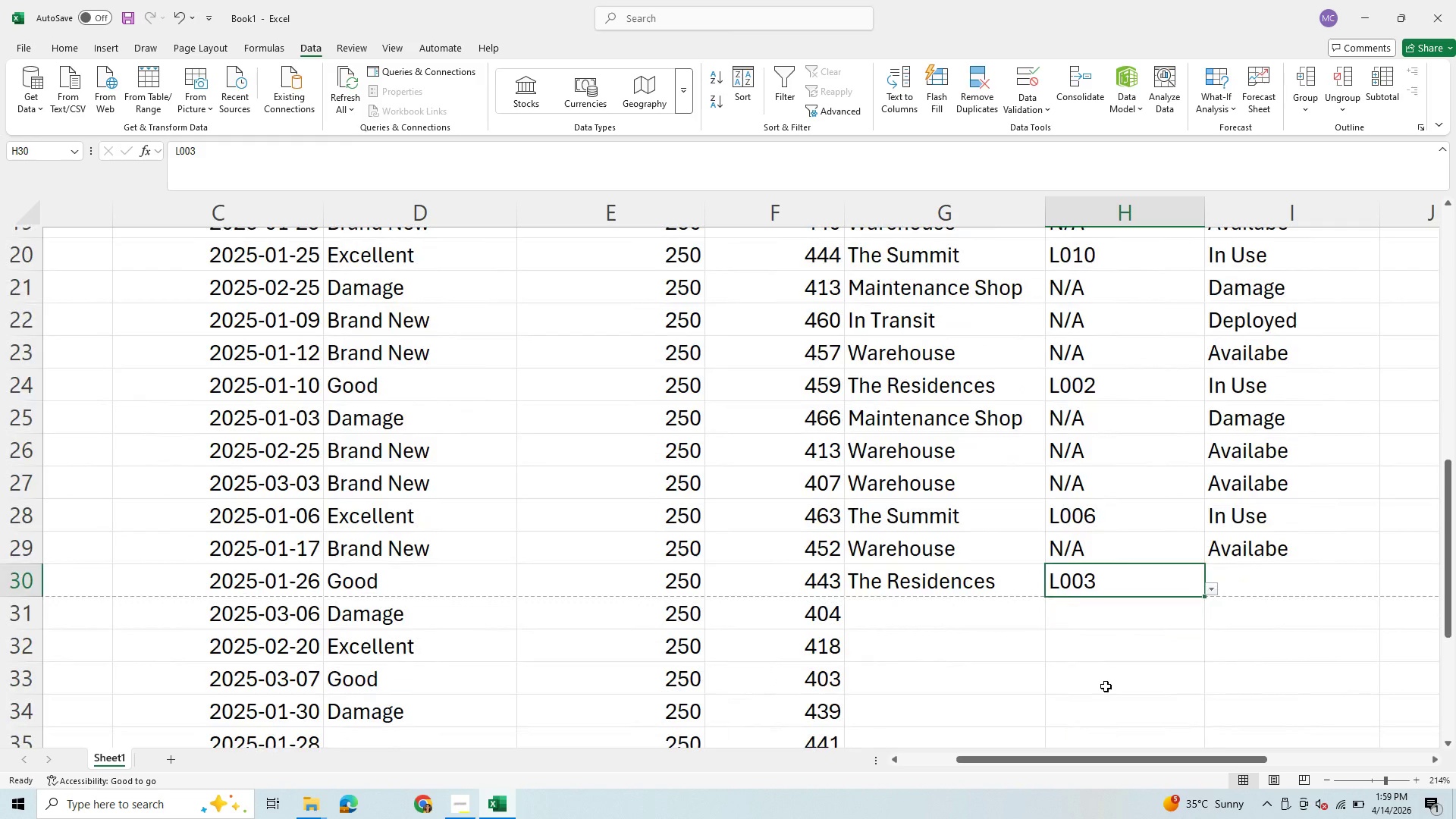 
scroll: coordinate [1075, 272], scroll_direction: up, amount: 6.0
 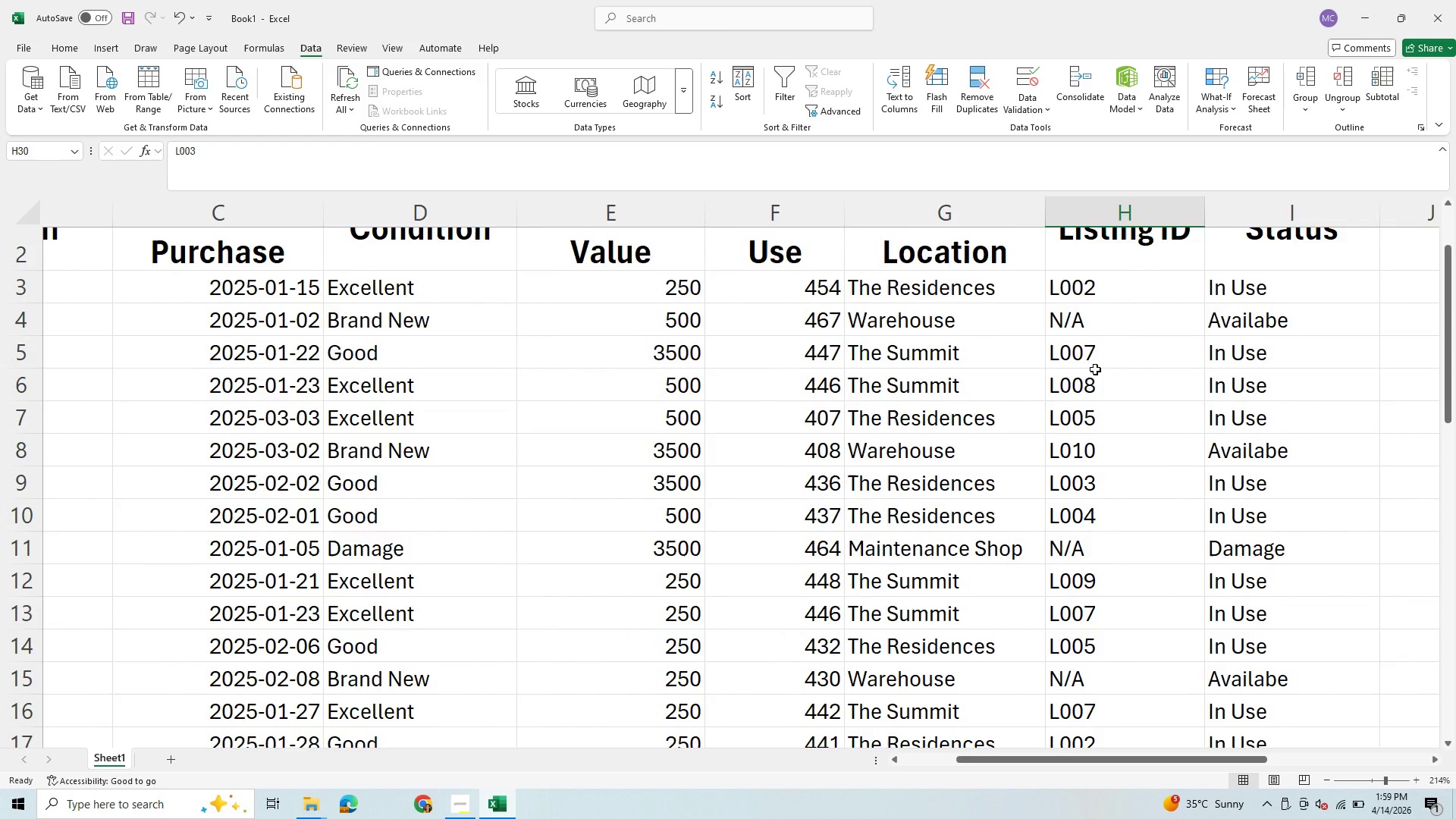 
scroll: coordinate [1272, 669], scroll_direction: down, amount: 6.0
 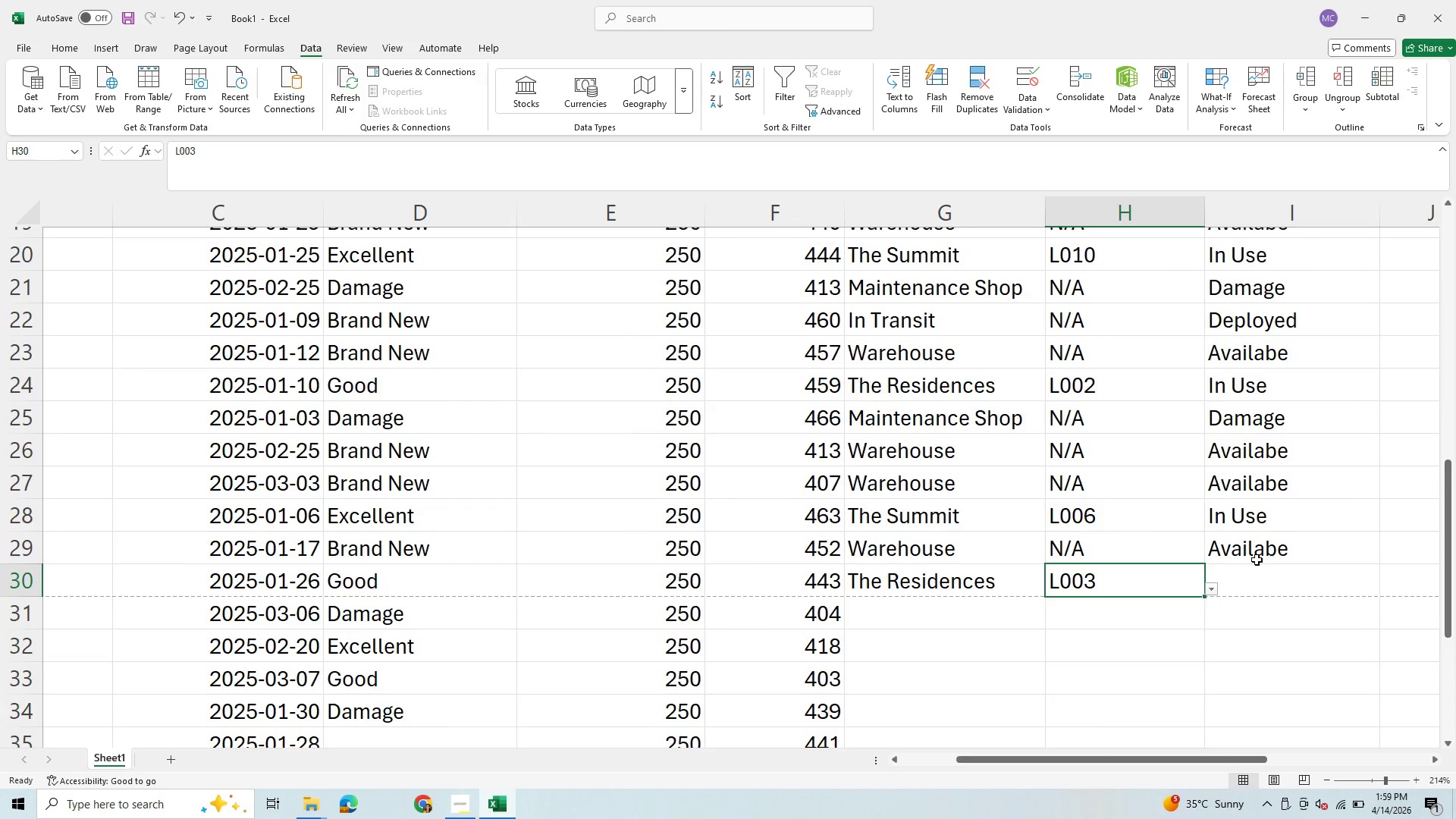 
left_click([1257, 579])
 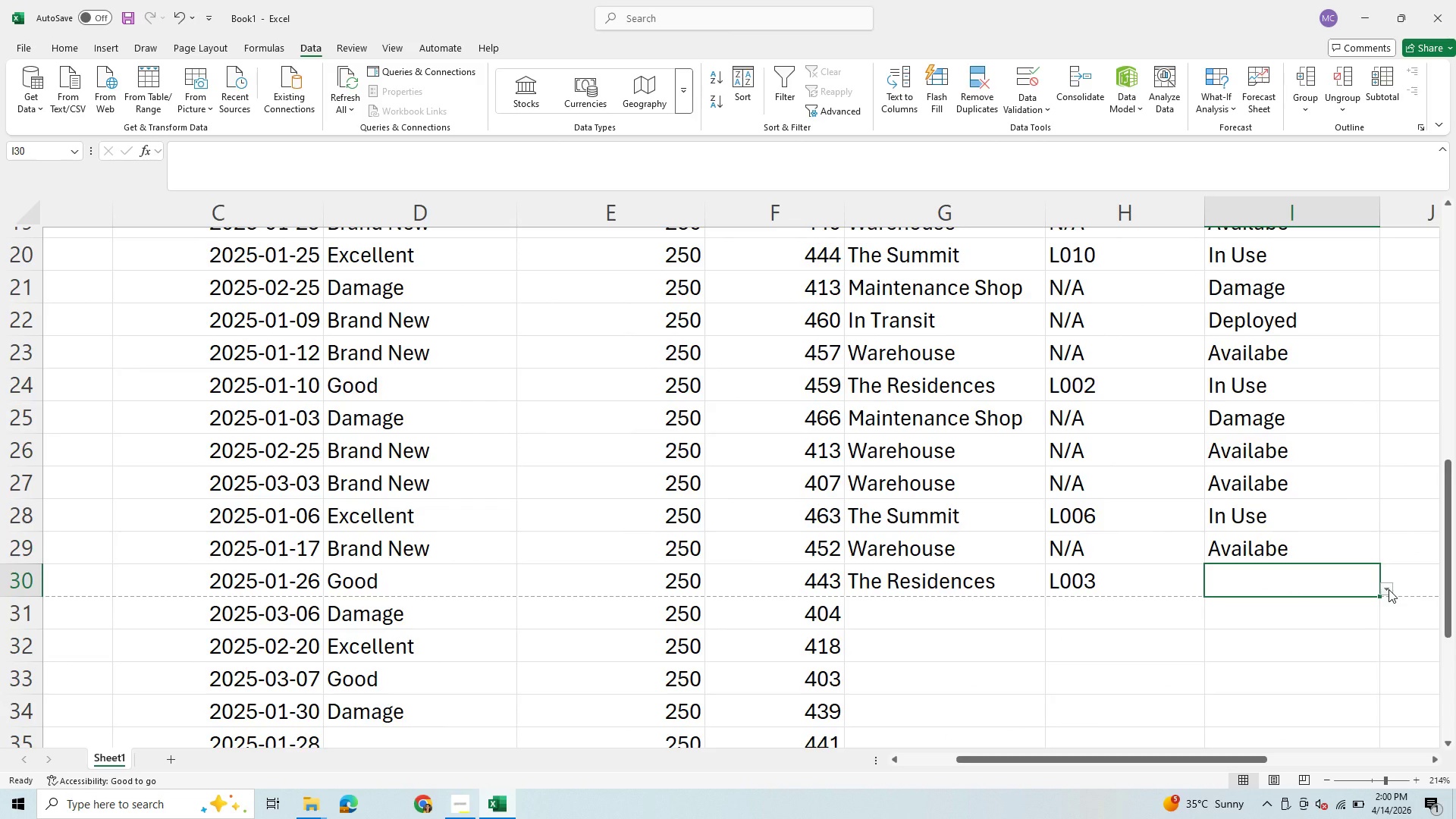 
left_click([1389, 589])
 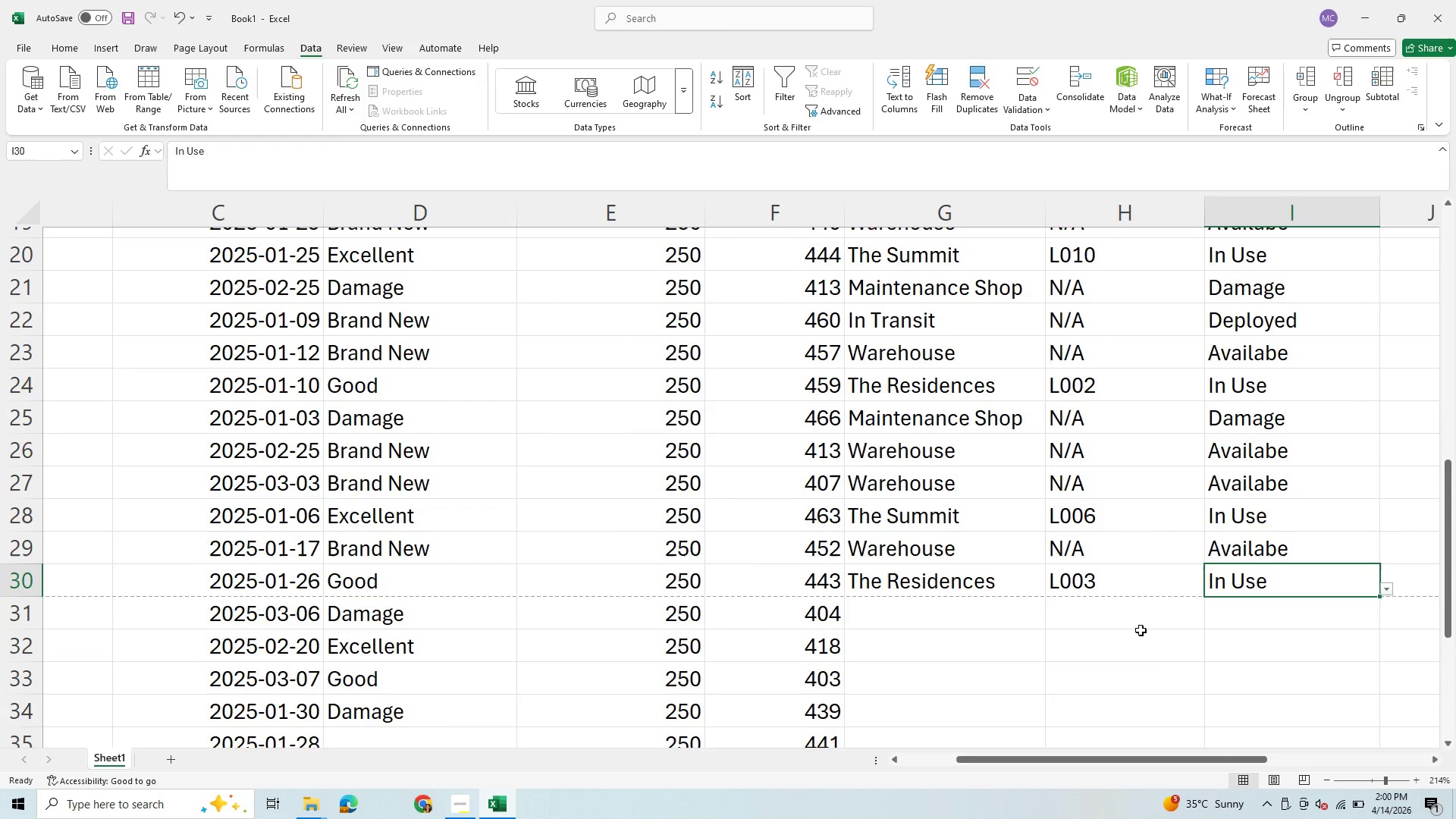 
left_click([981, 607])
 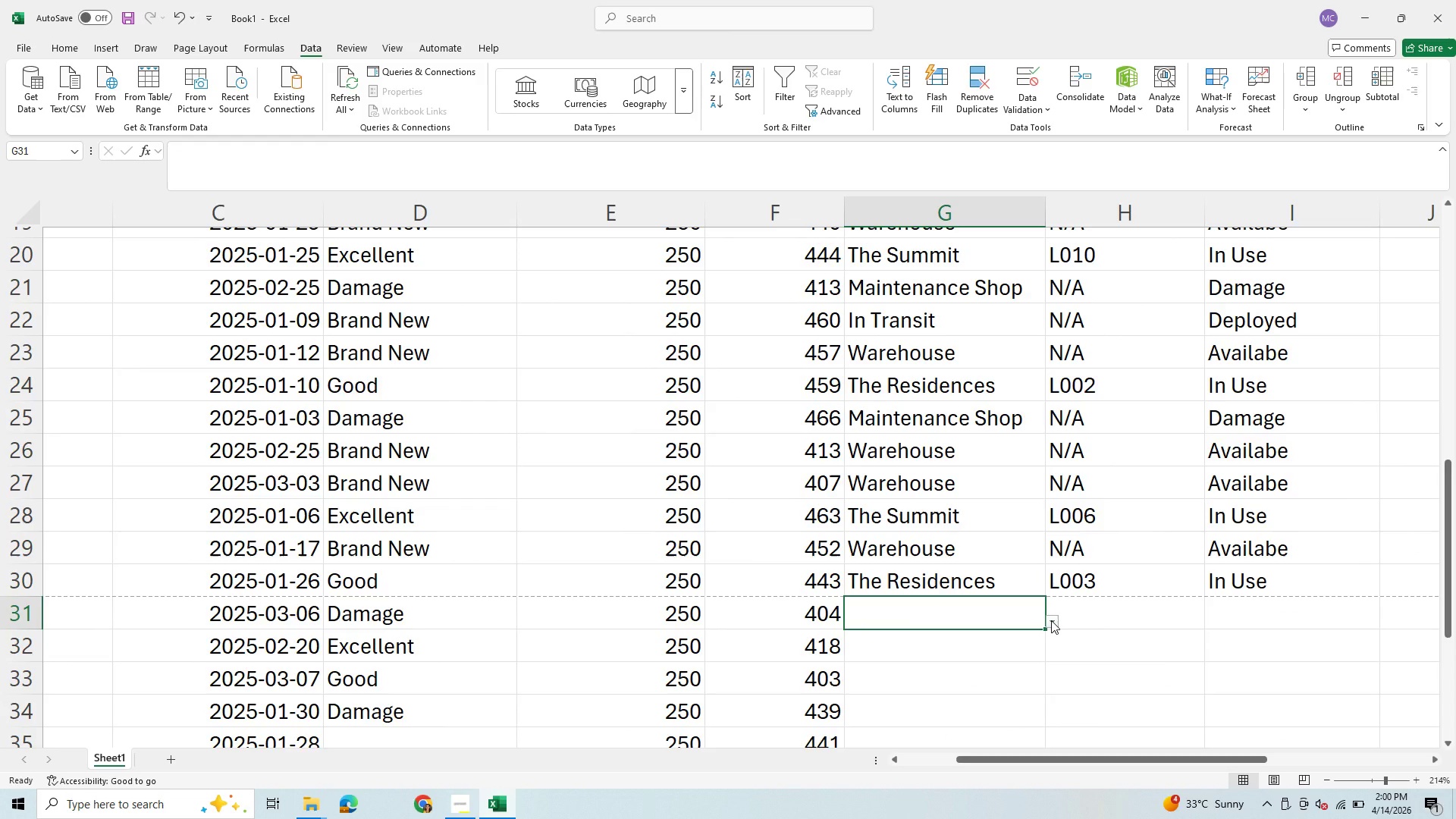 
left_click([1051, 620])
 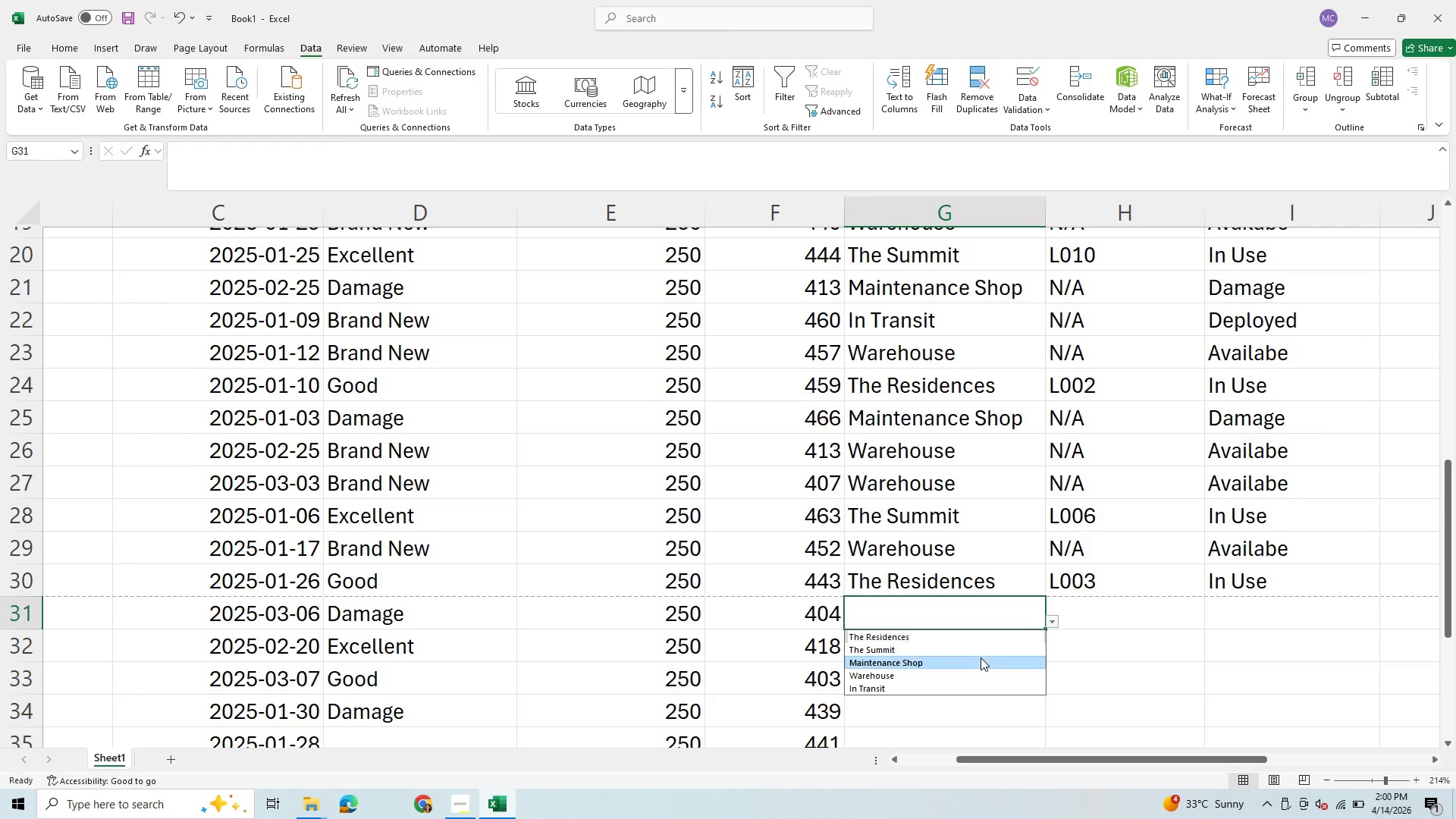 
left_click([981, 657])
 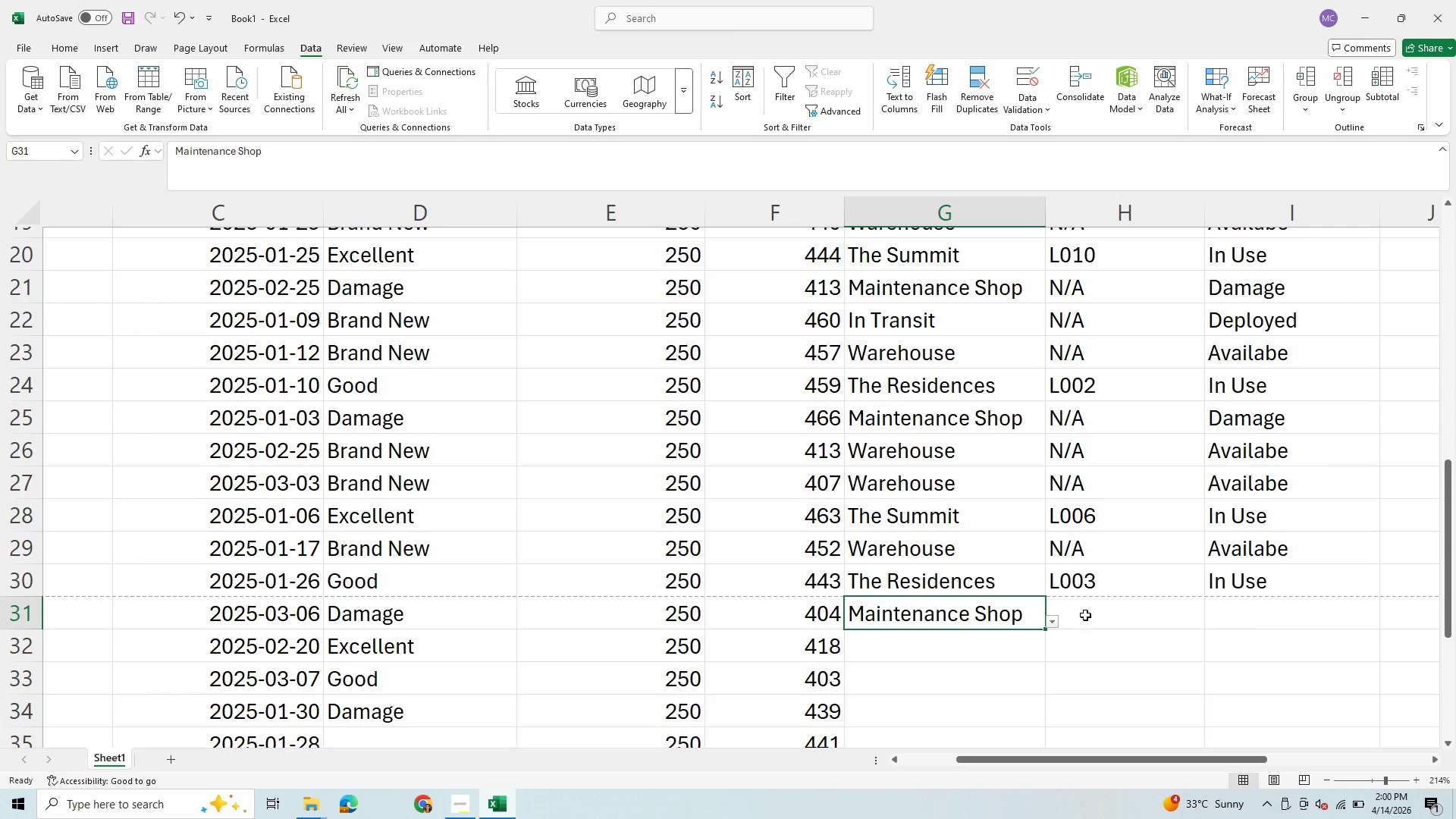 
left_click([1090, 613])
 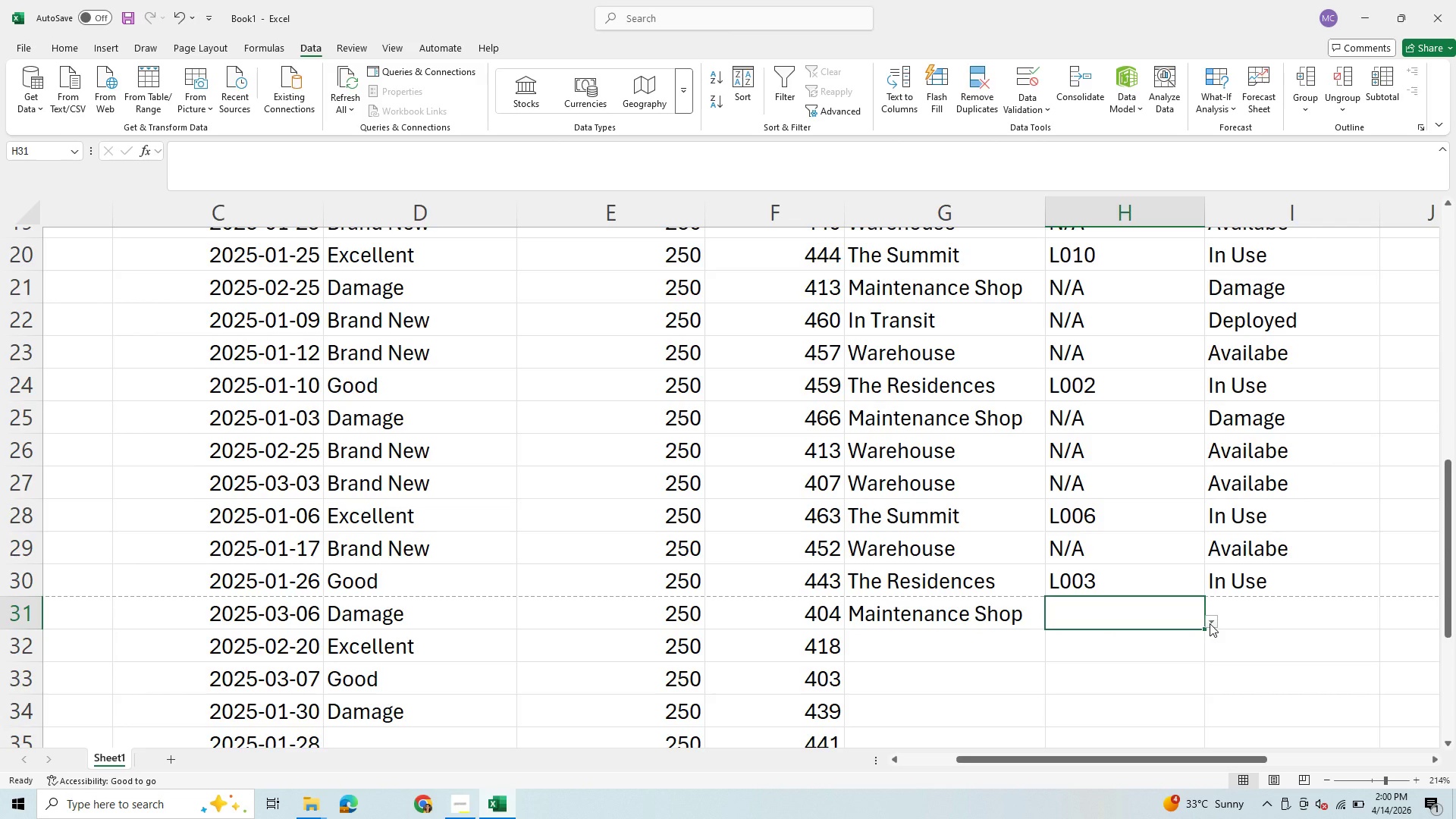 
left_click([1210, 623])
 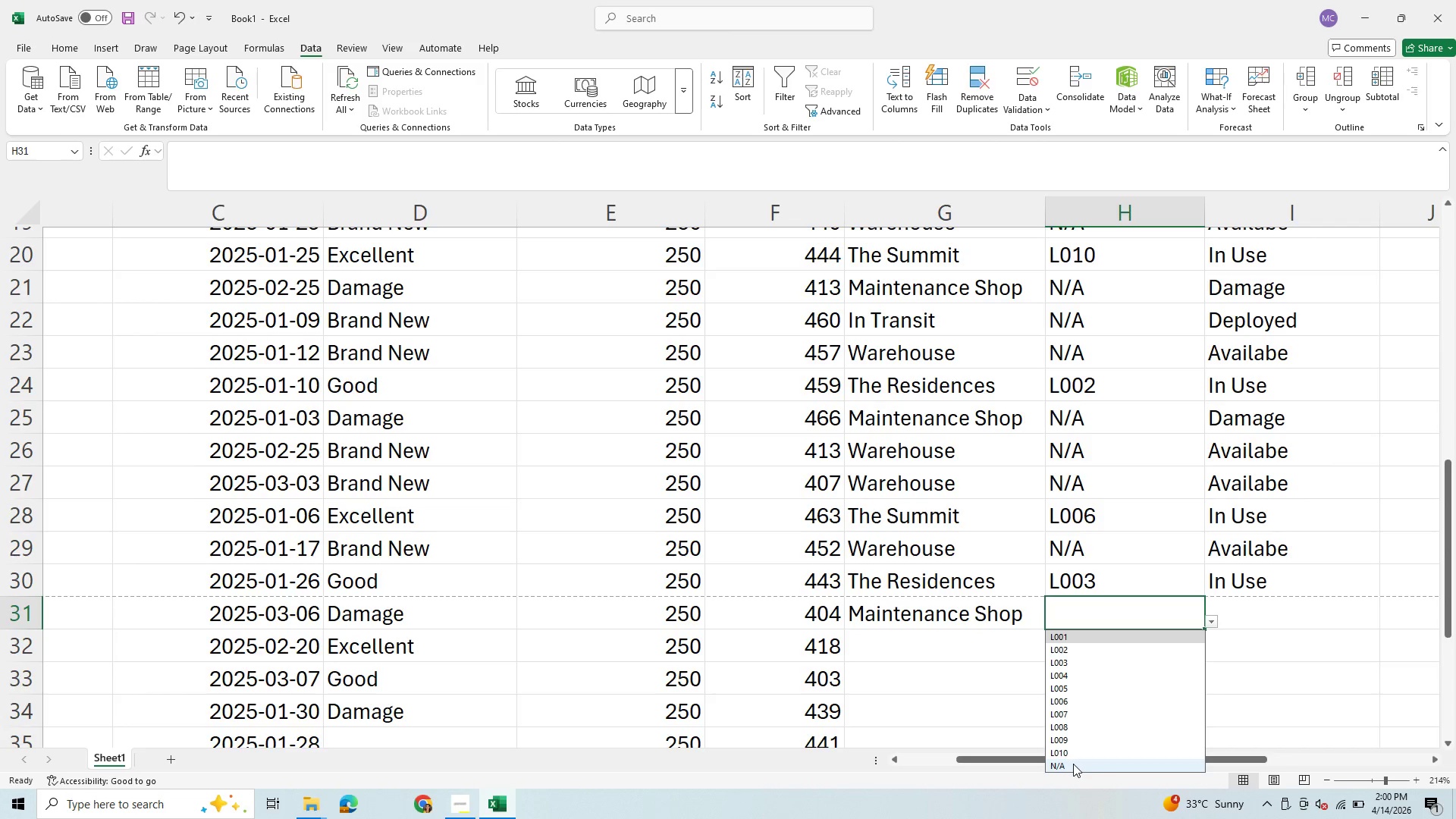 
left_click([1073, 764])
 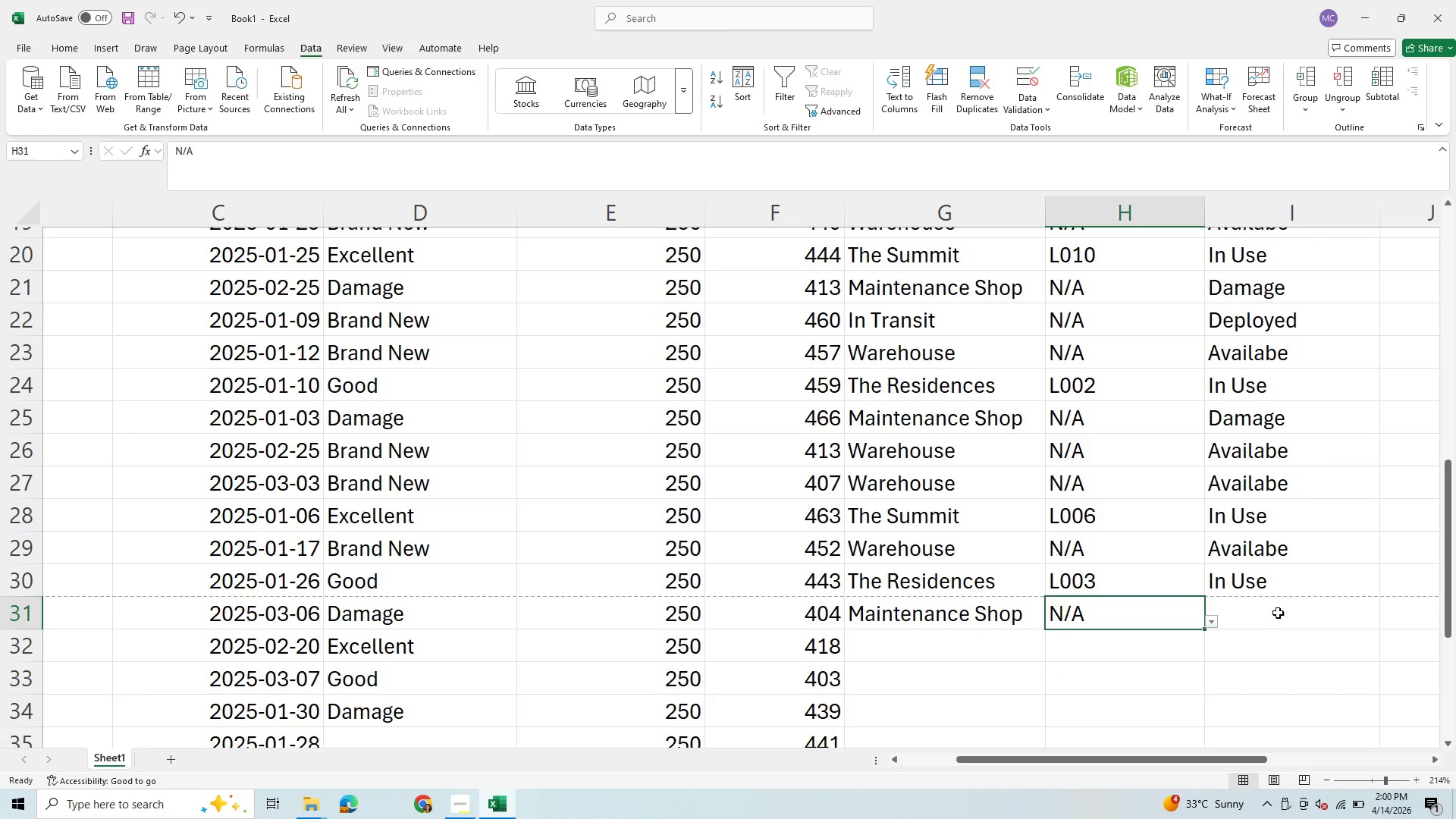 
left_click([1278, 613])
 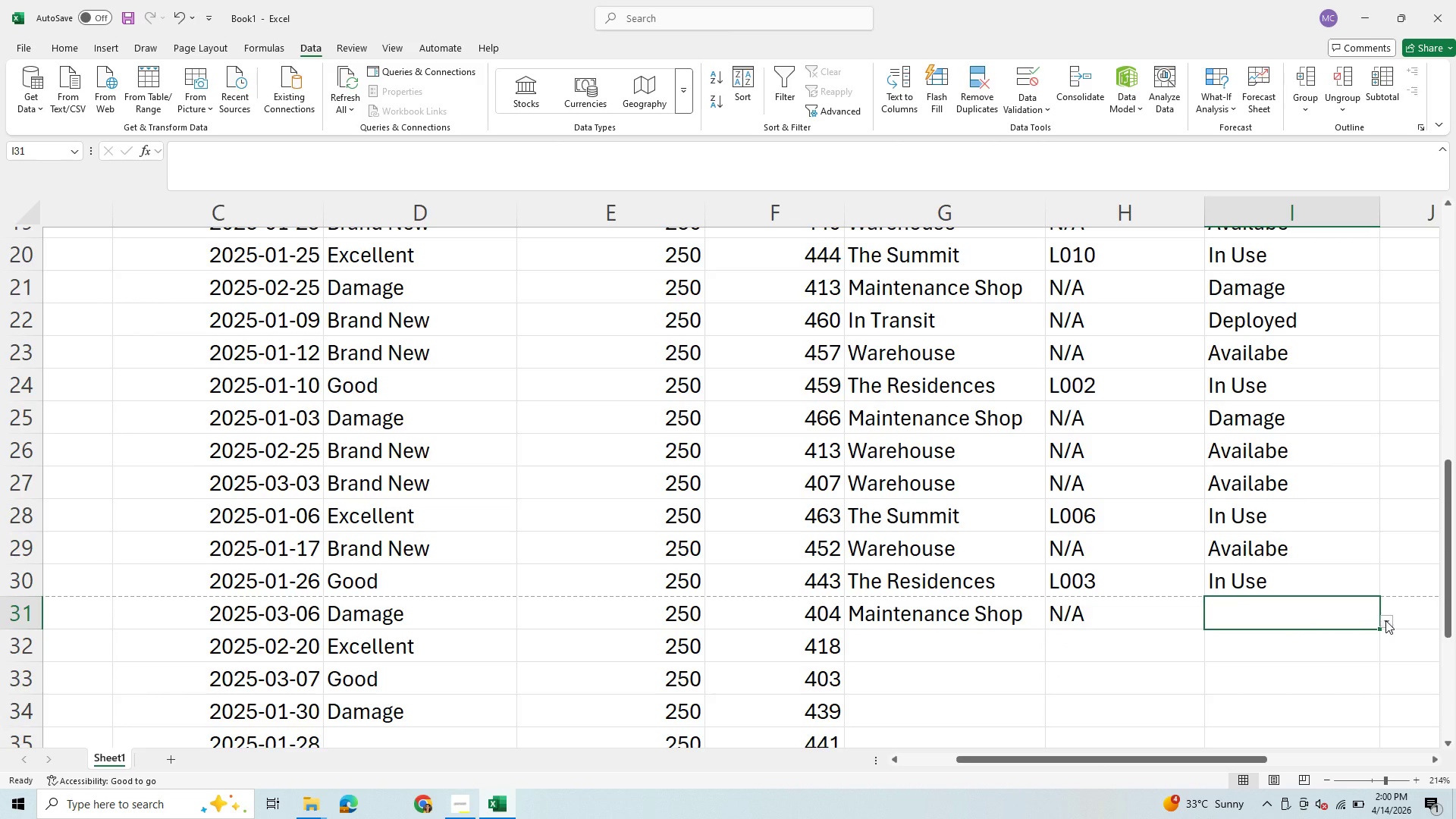 
left_click([1385, 620])
 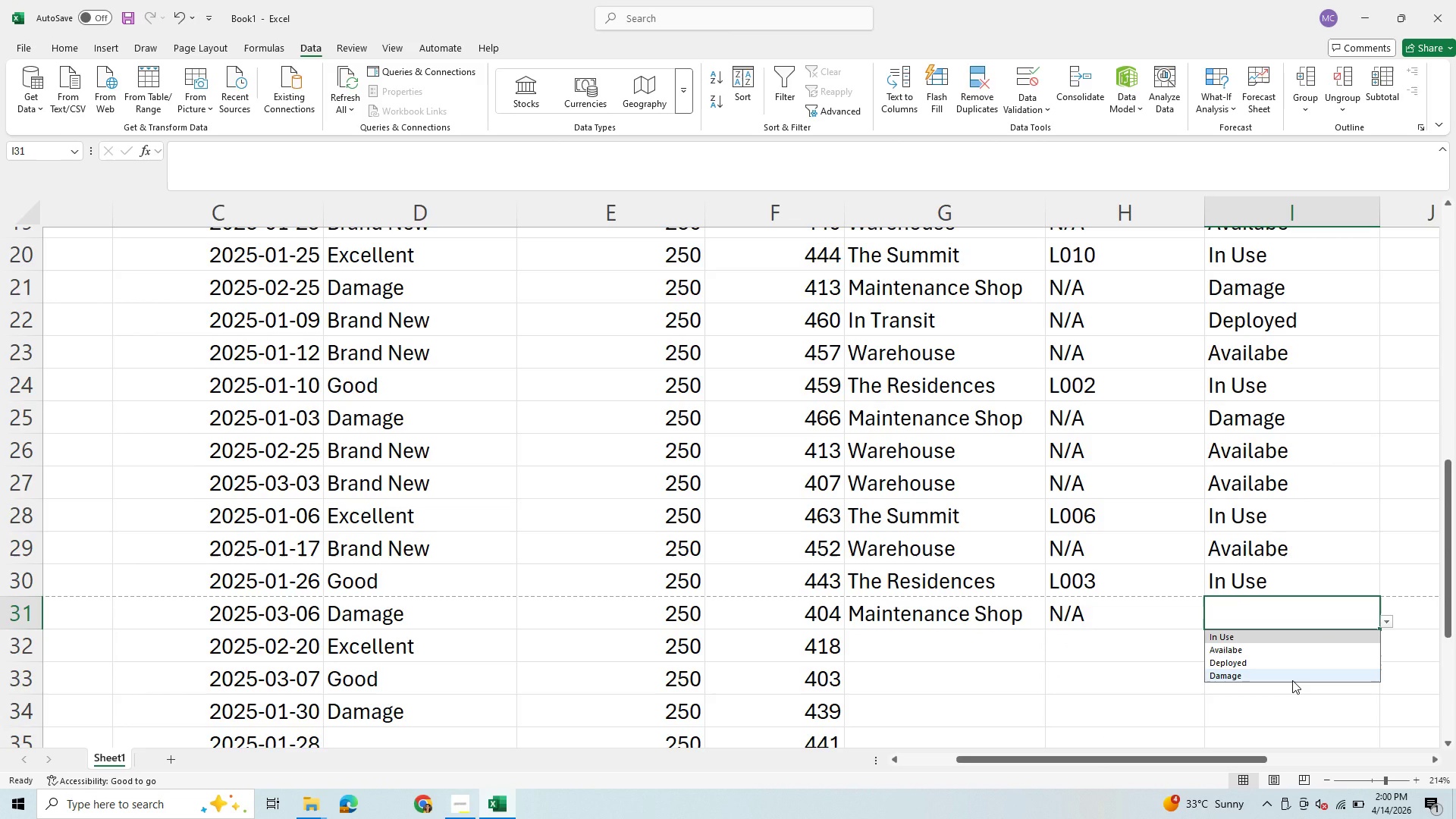 
left_click([1292, 680])
 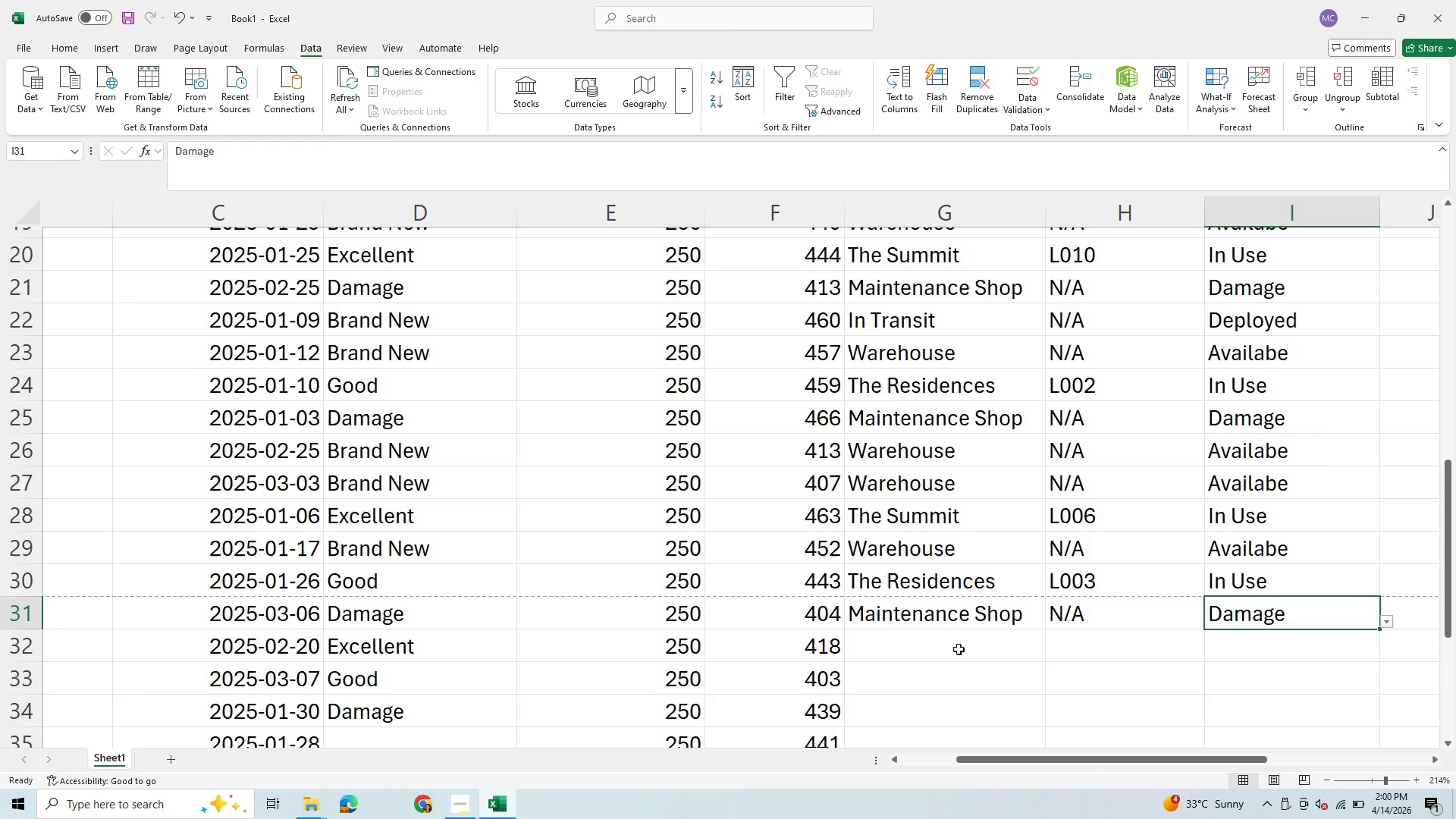 
left_click([959, 649])
 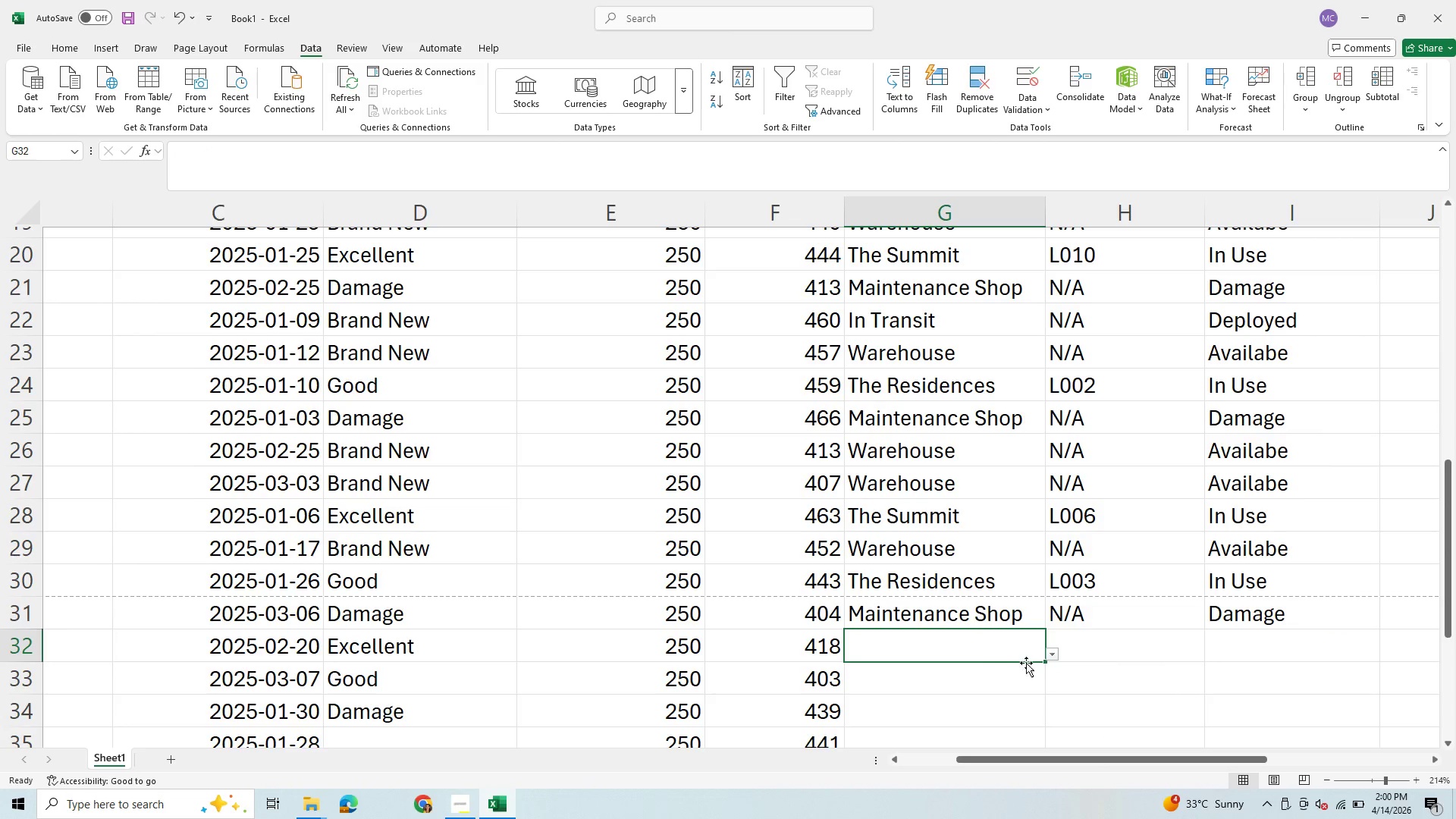 
mouse_move([1026, 652])
 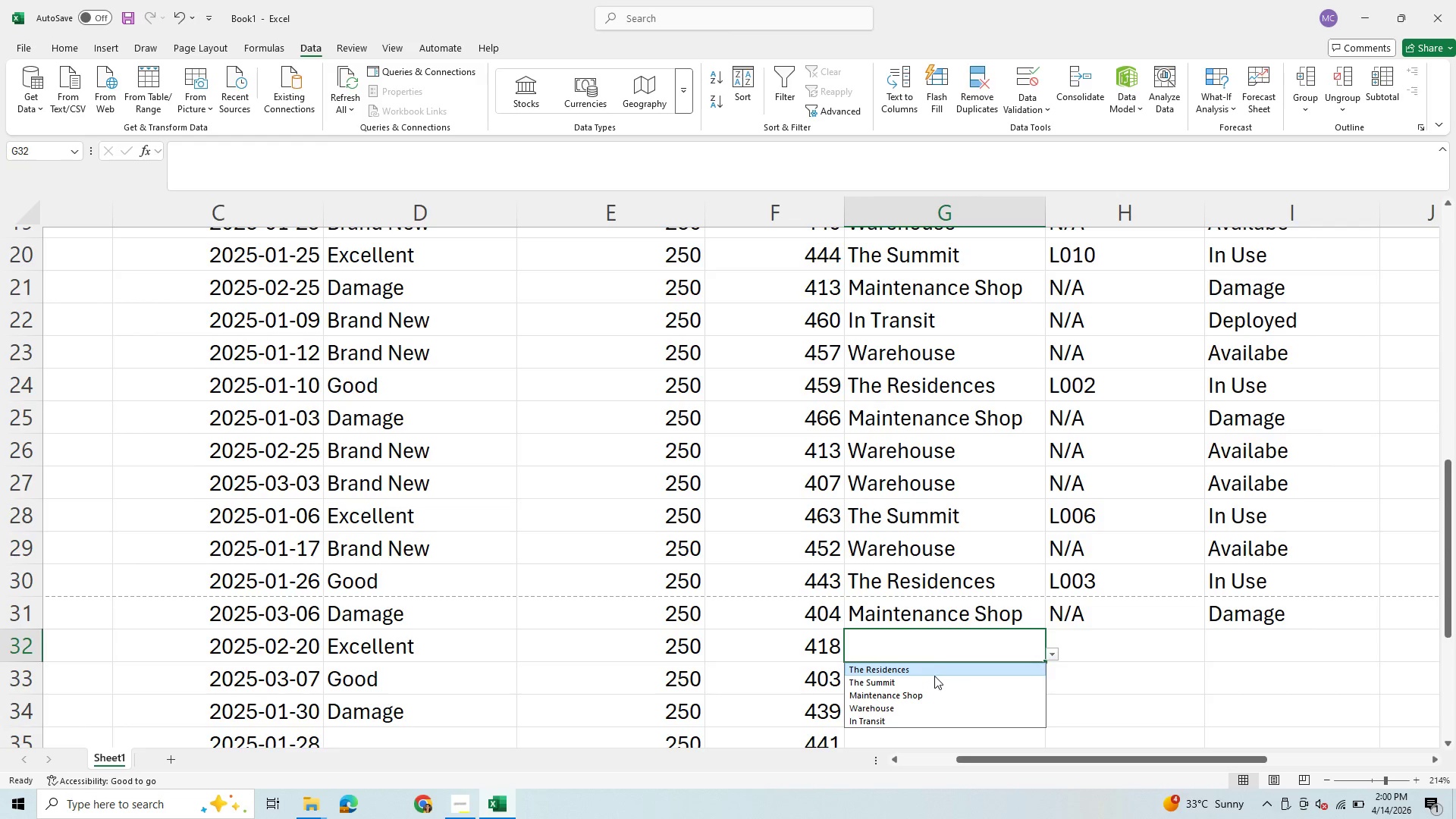 
left_click([933, 684])
 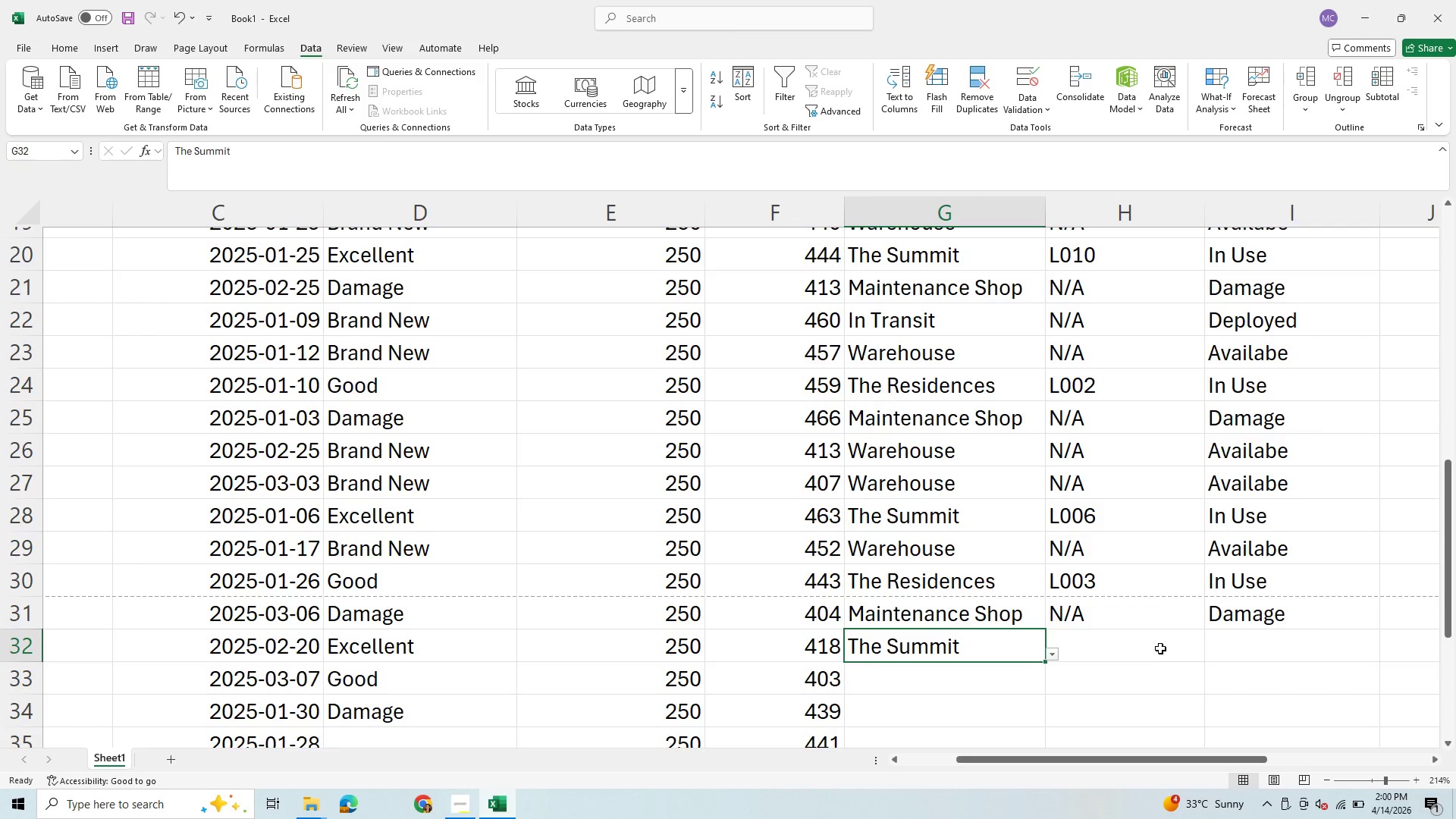 
left_click([1161, 648])
 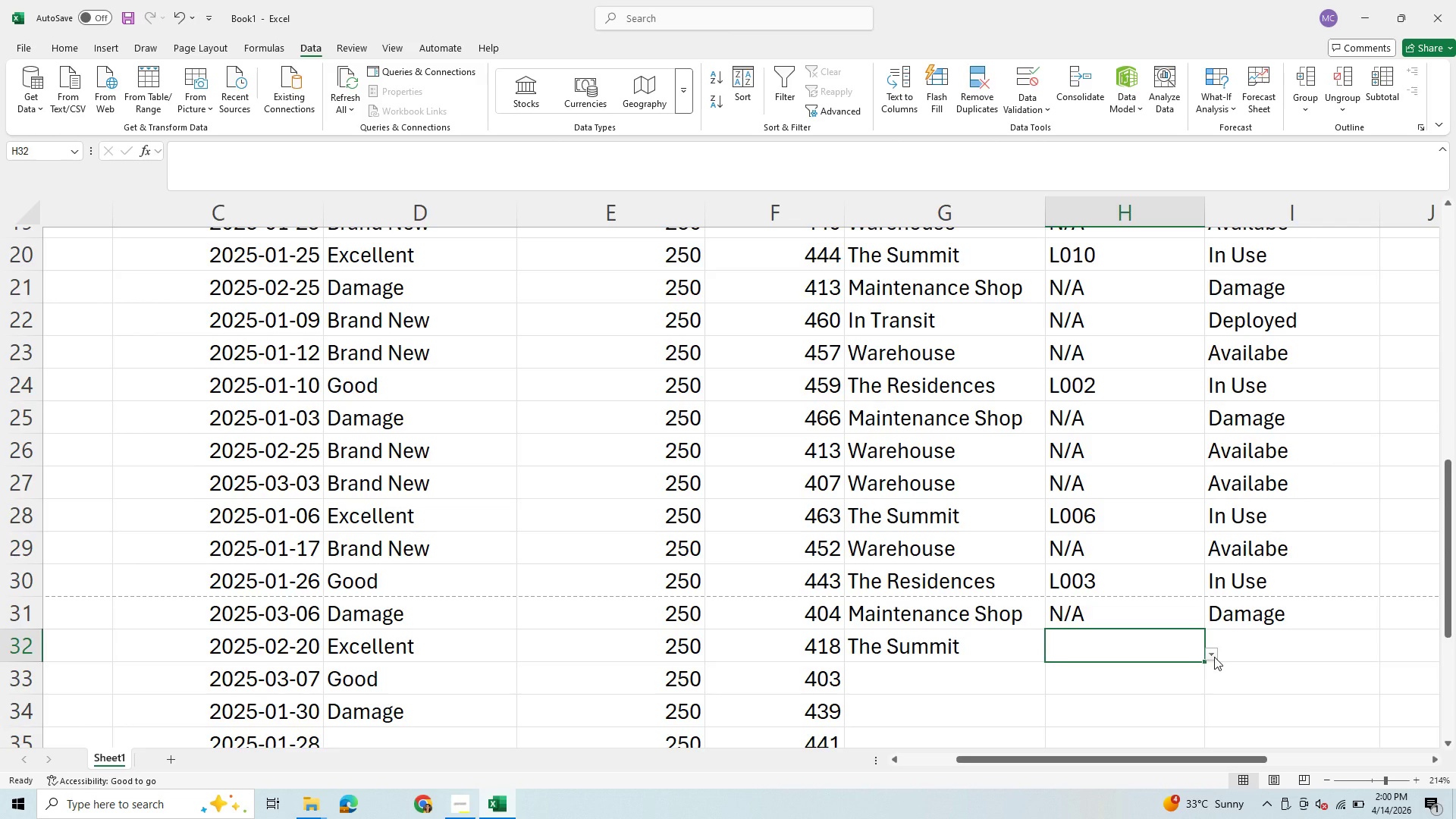 
left_click([1214, 657])
 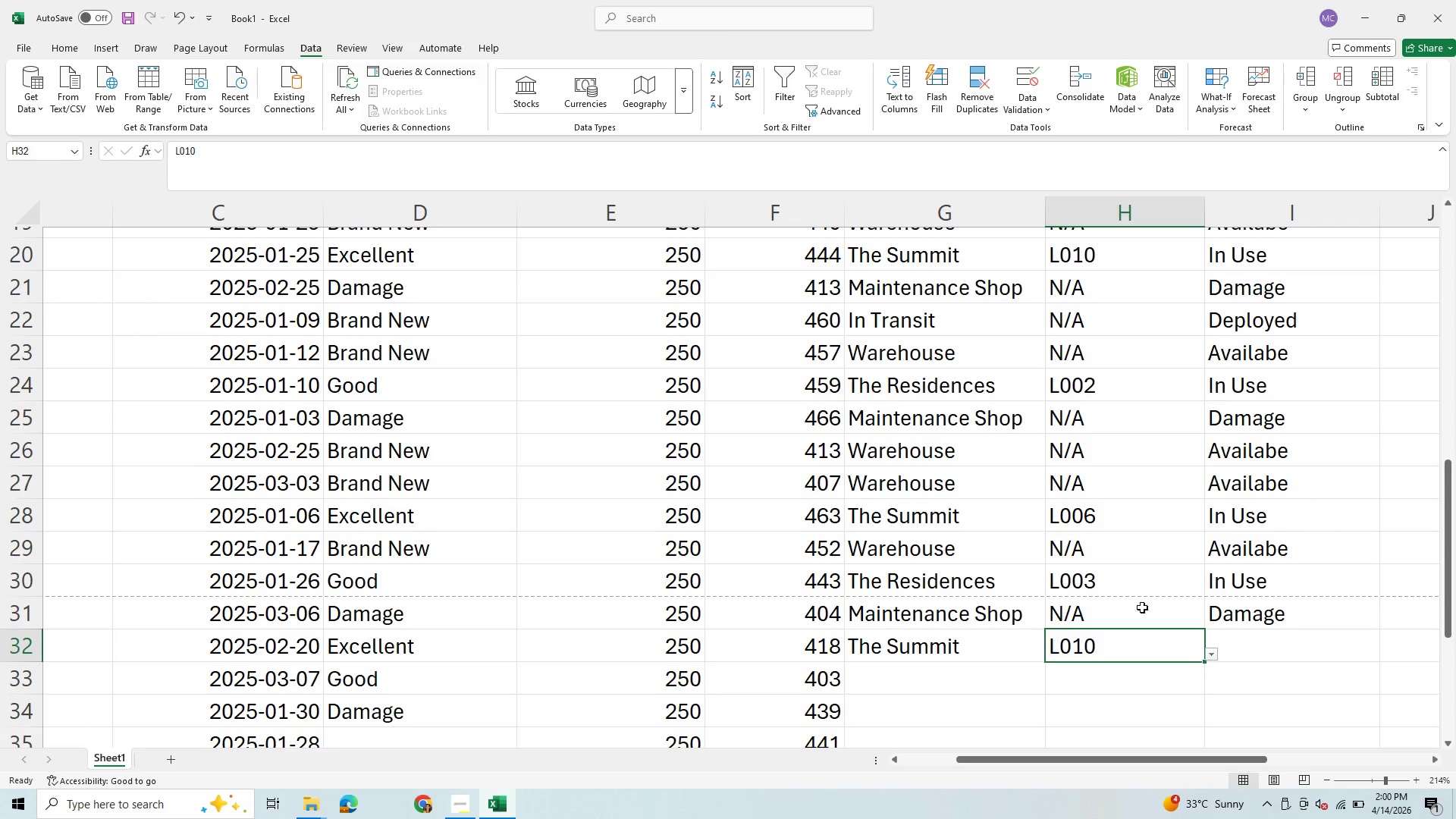 
left_click([1266, 639])
 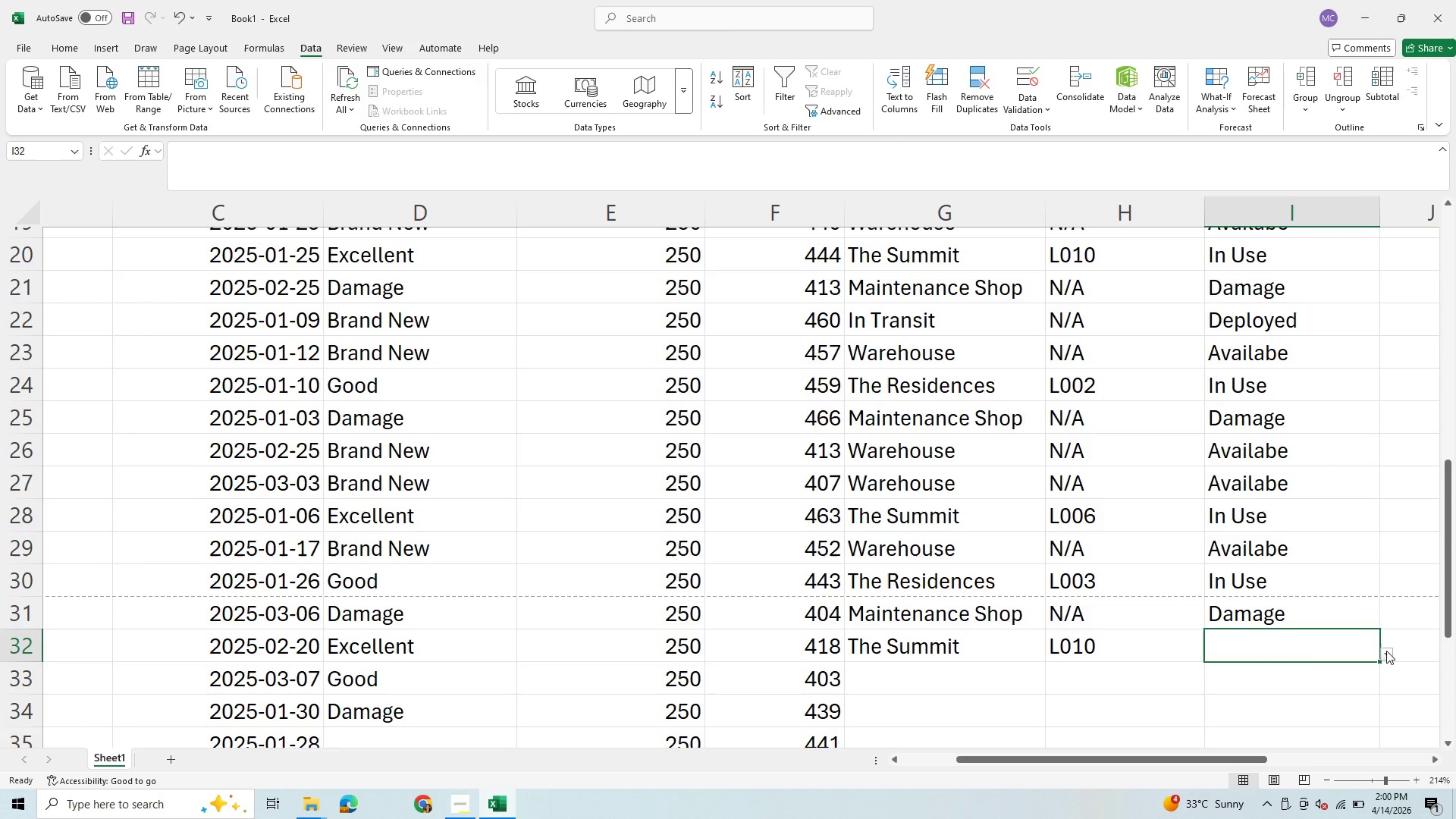 
left_click([1386, 651])
 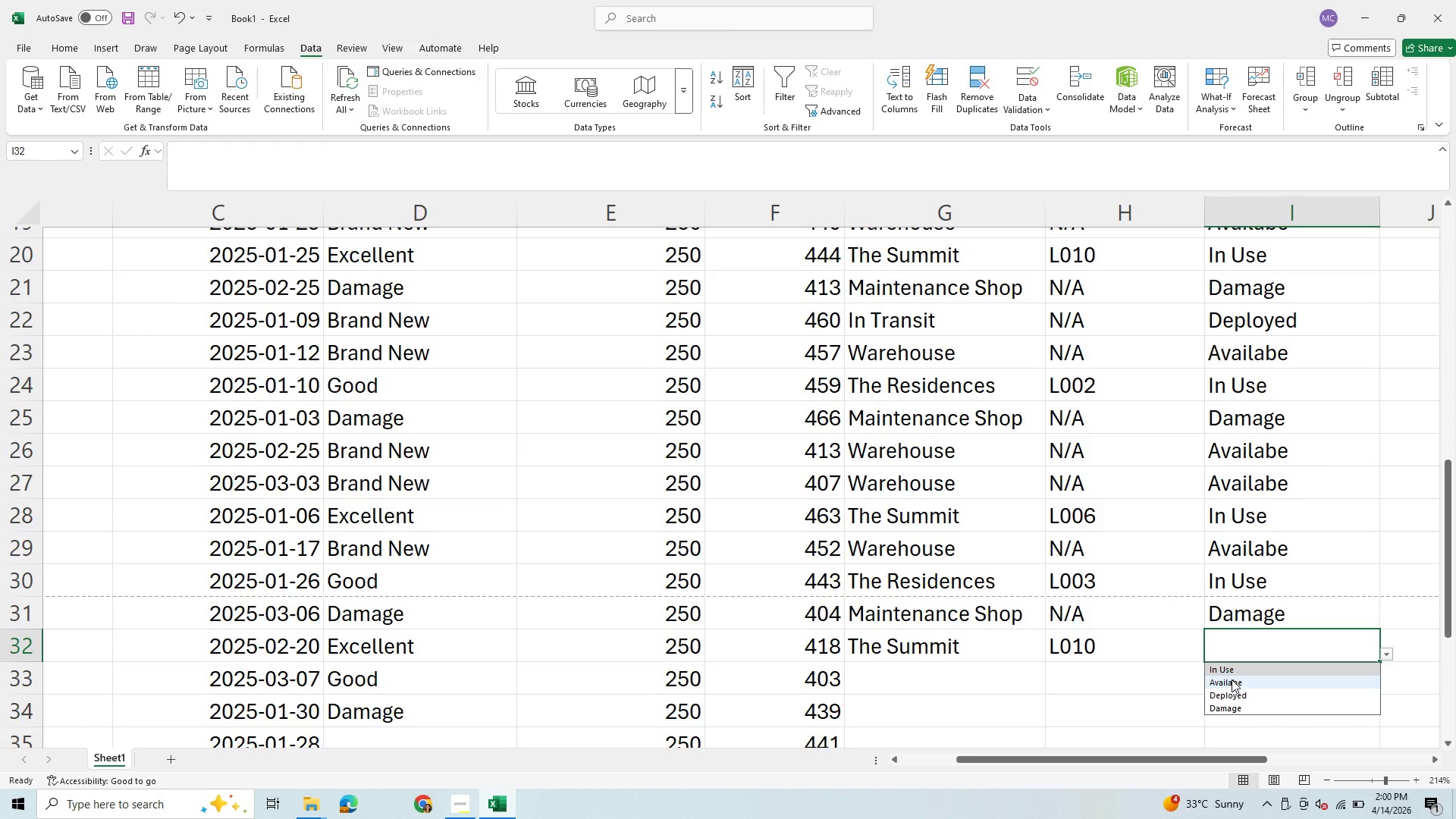 
left_click([1231, 668])
 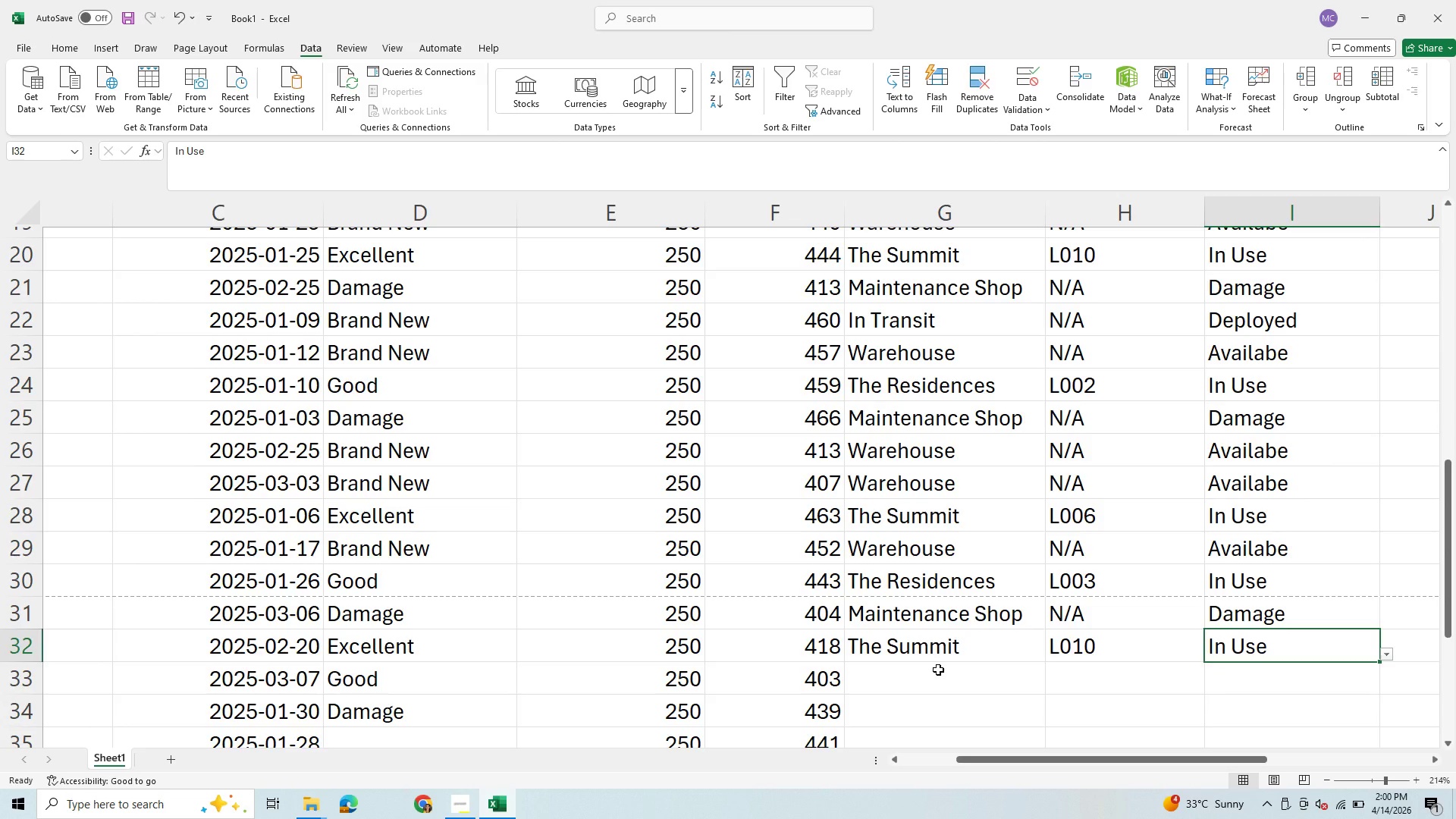 
left_click([938, 670])
 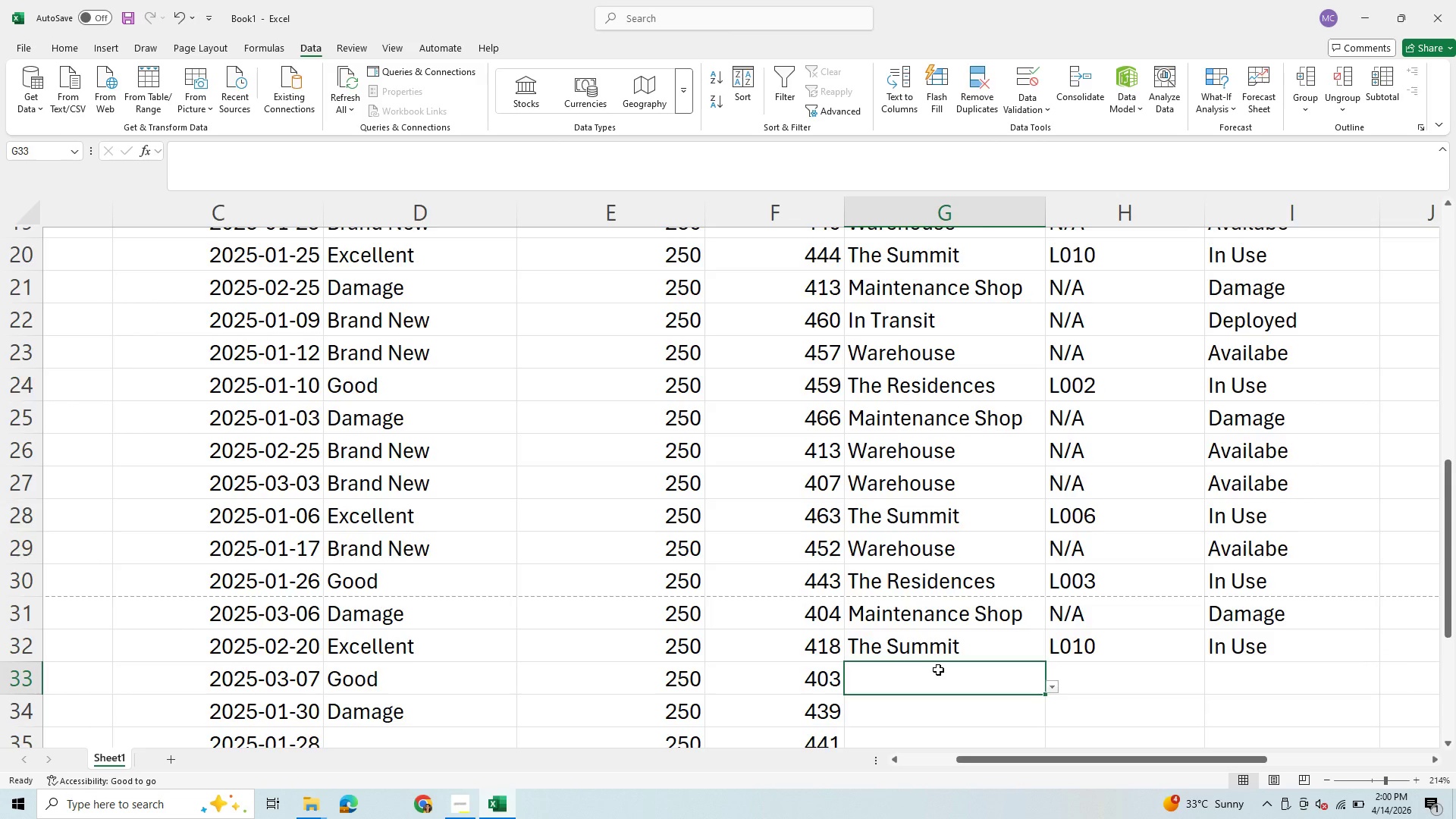 
scroll: coordinate [938, 670], scroll_direction: down, amount: 2.0
 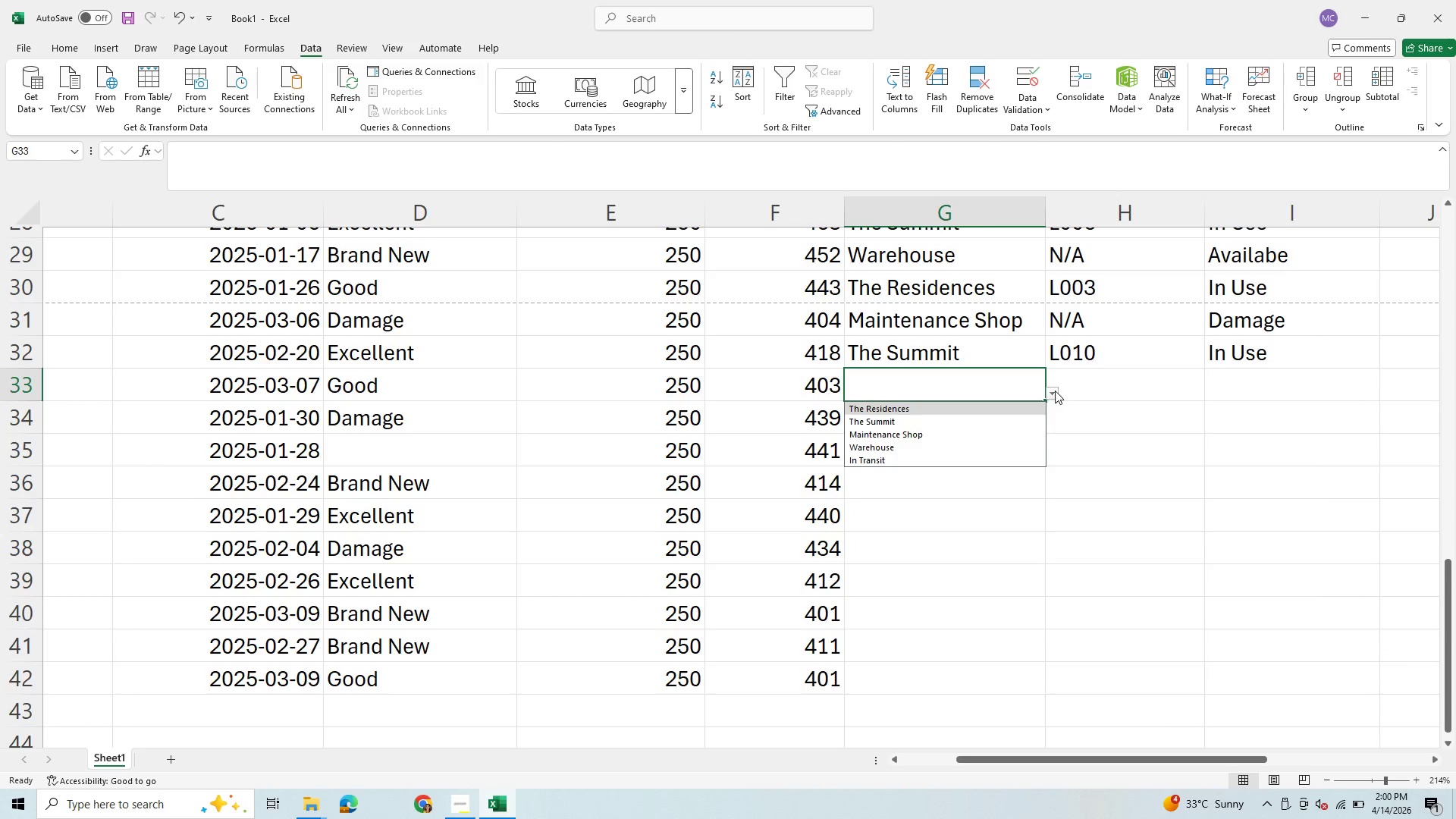 
left_click([872, 410])
 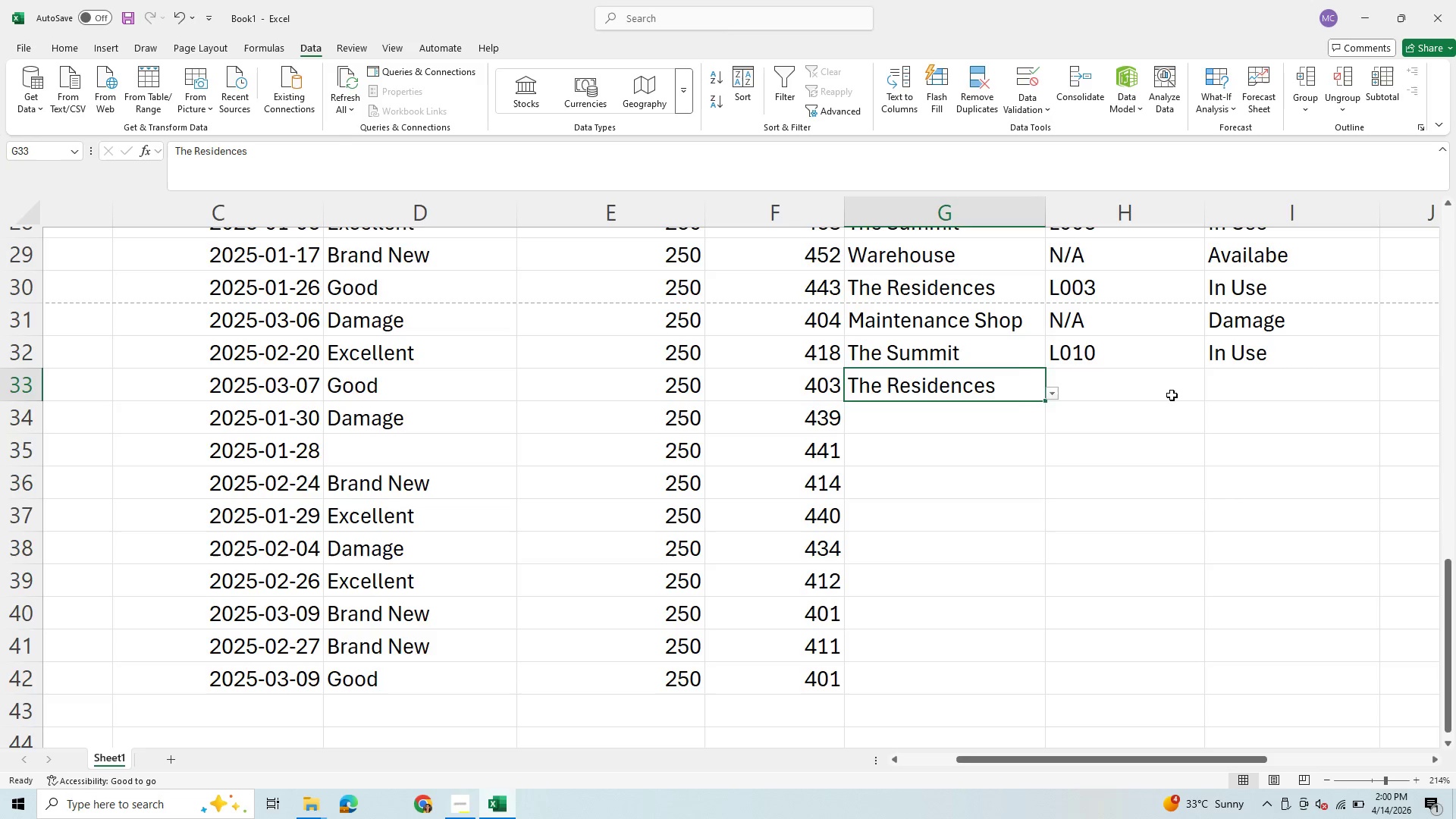 
left_click([1166, 395])
 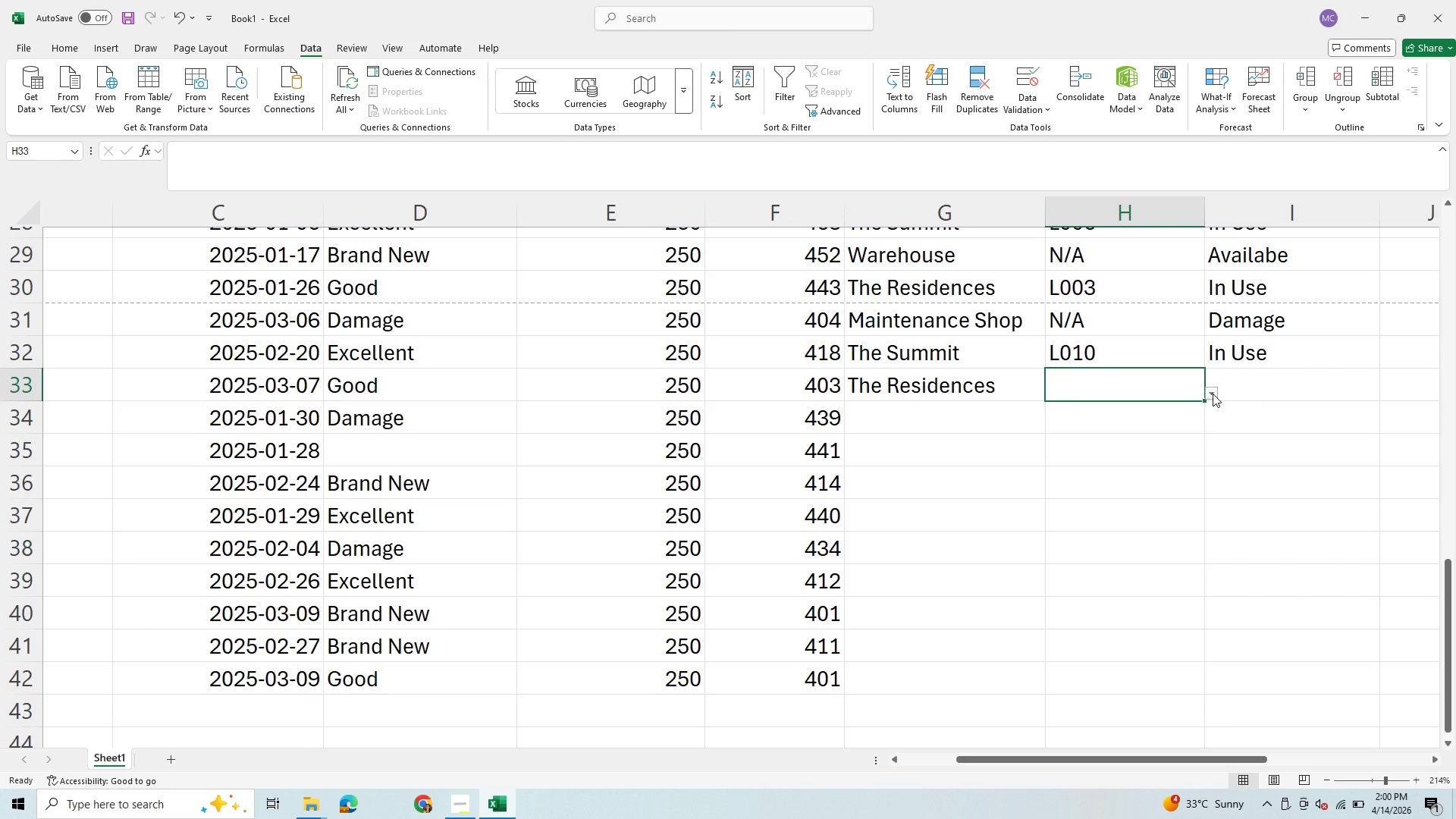 
left_click([1215, 394])
 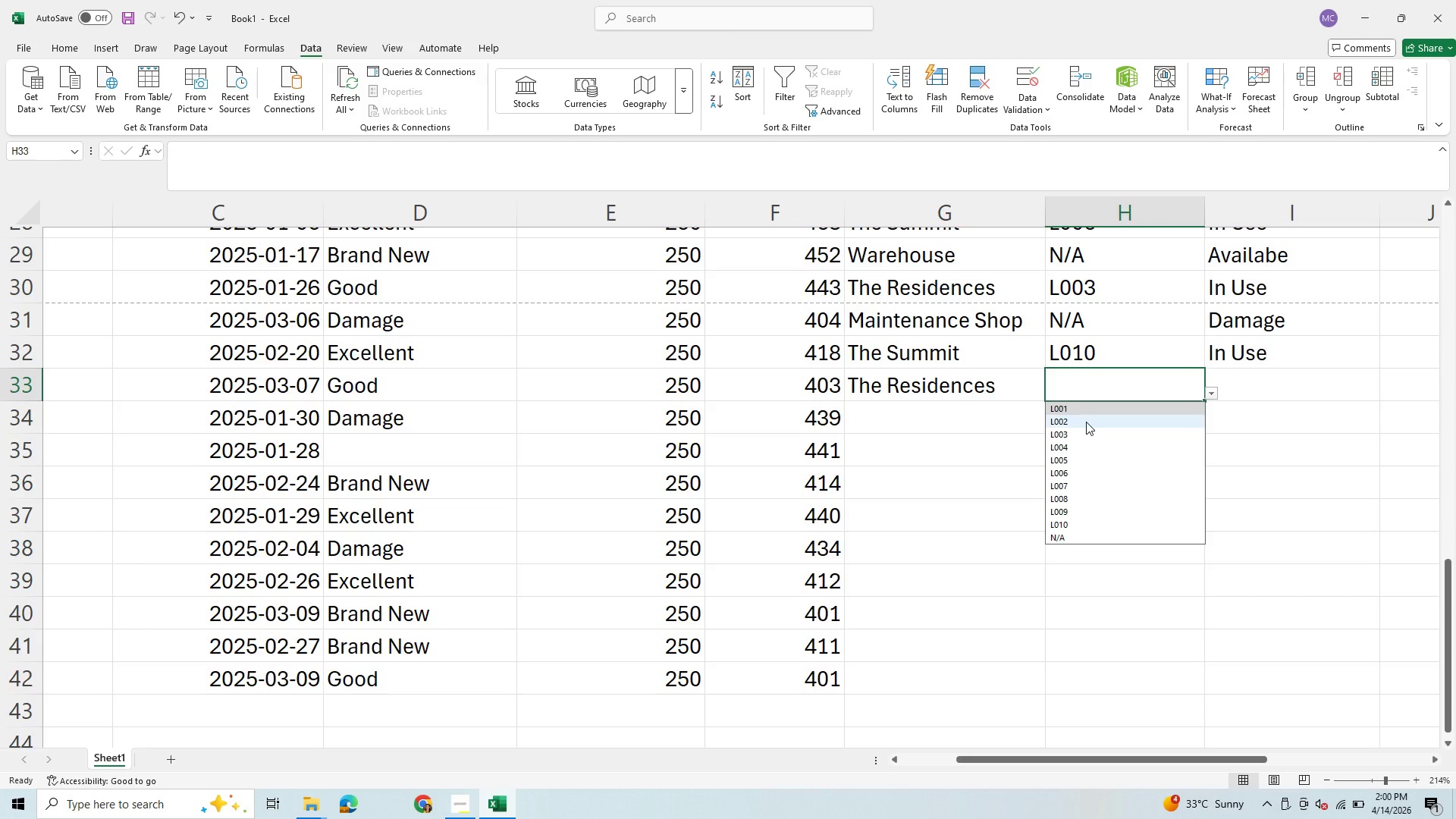 
left_click([1086, 422])
 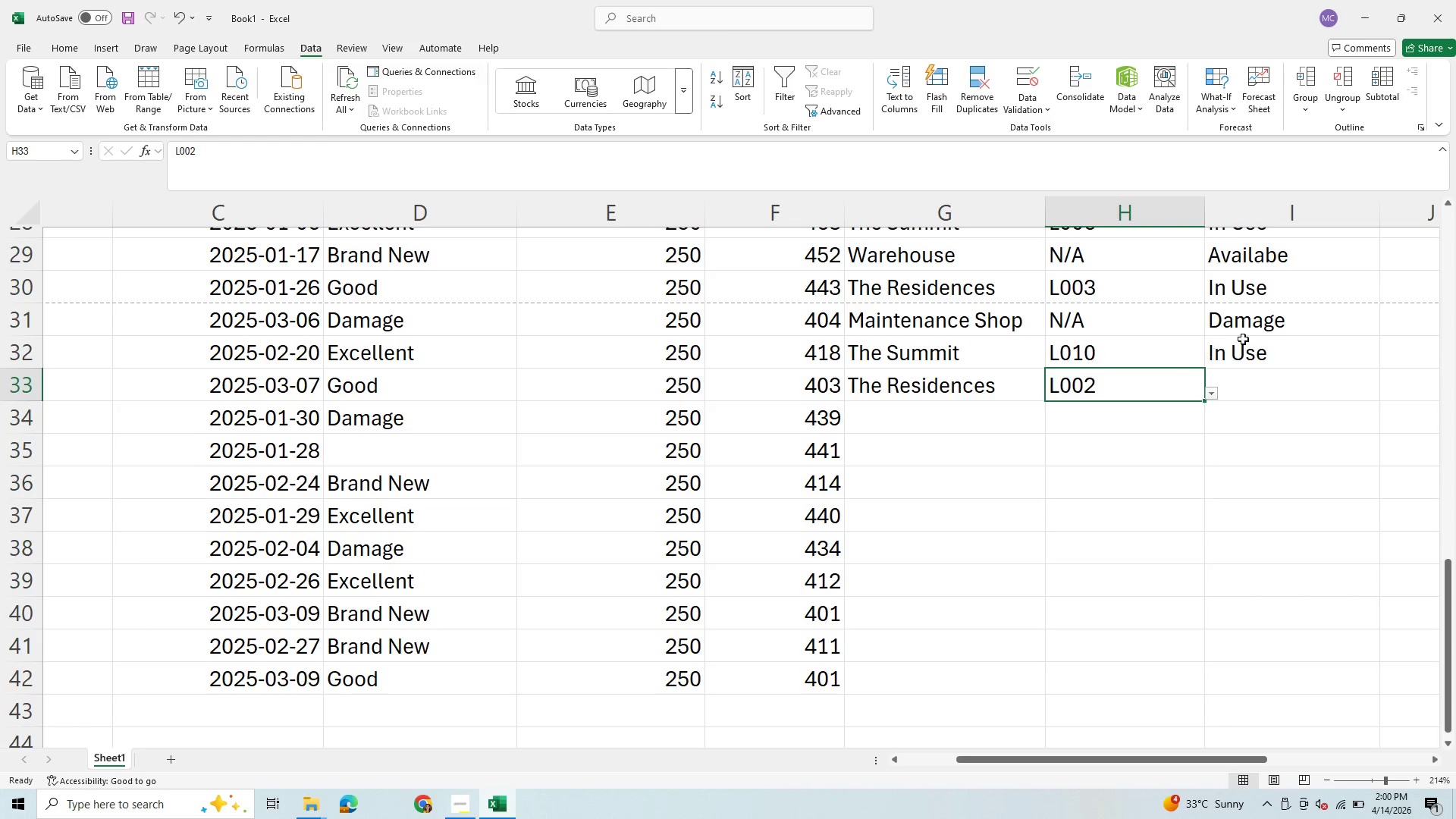 
left_click([1257, 392])
 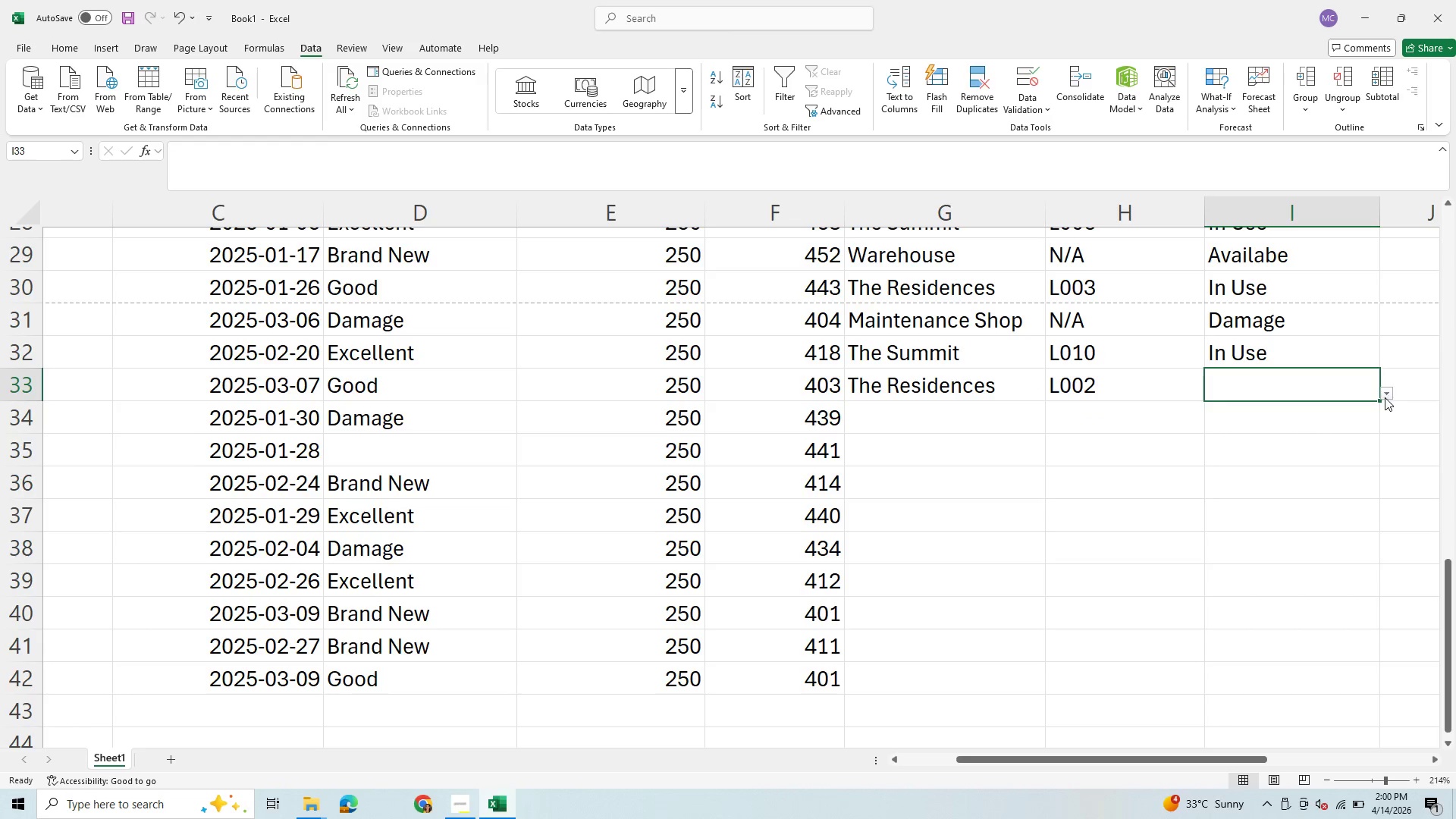 
left_click([1390, 397])
 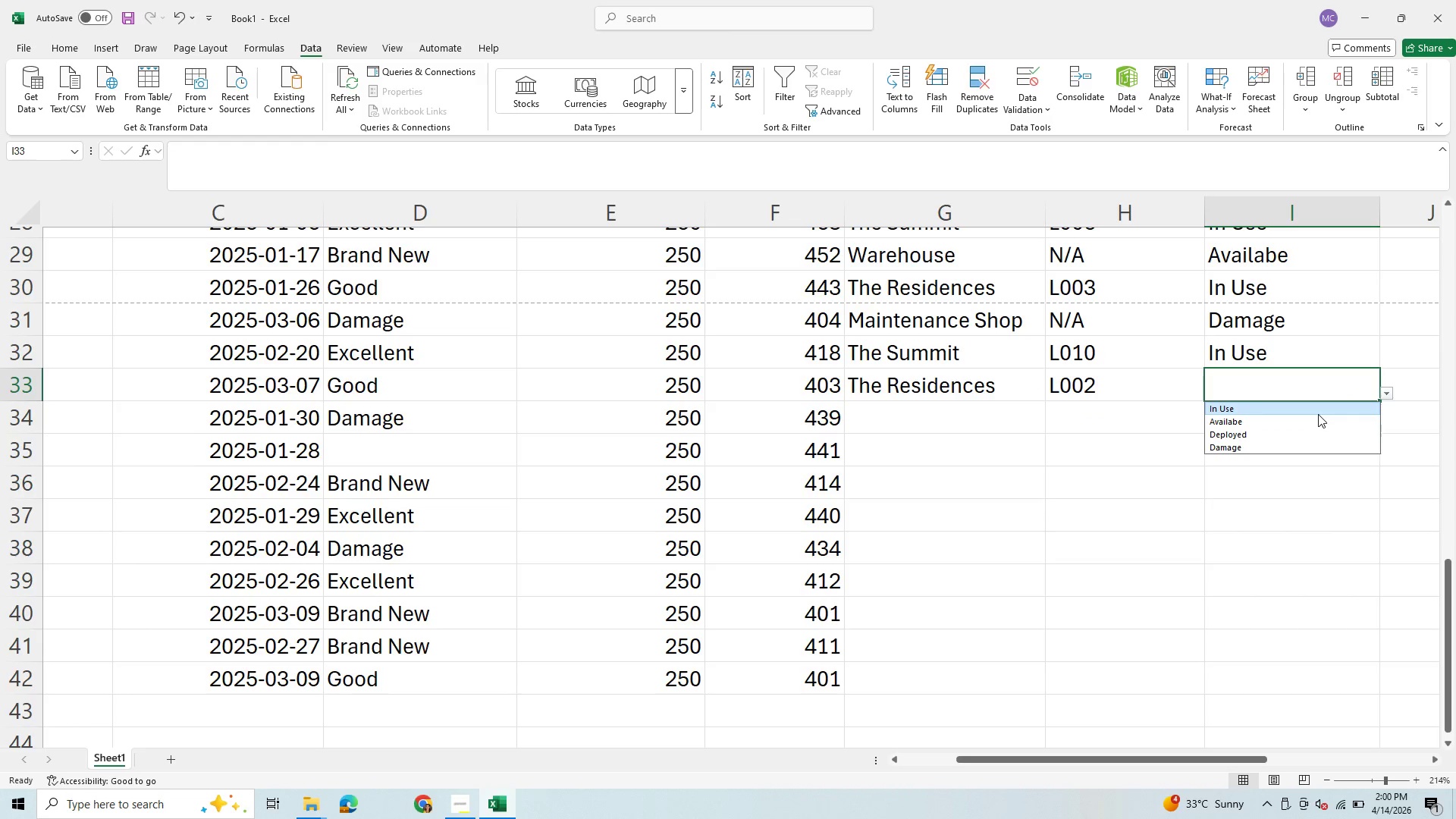 
left_click([1318, 414])
 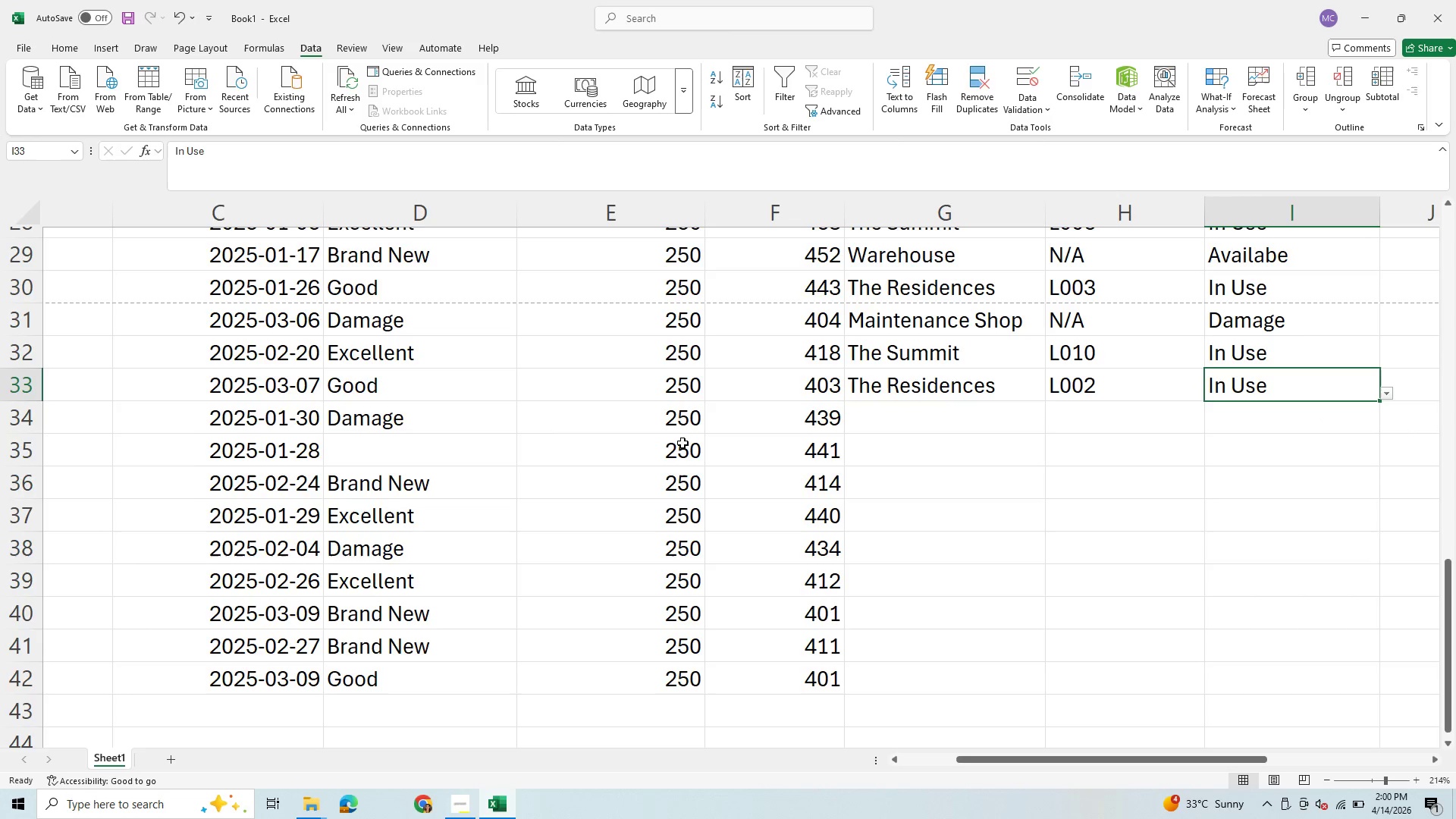 
left_click([894, 423])
 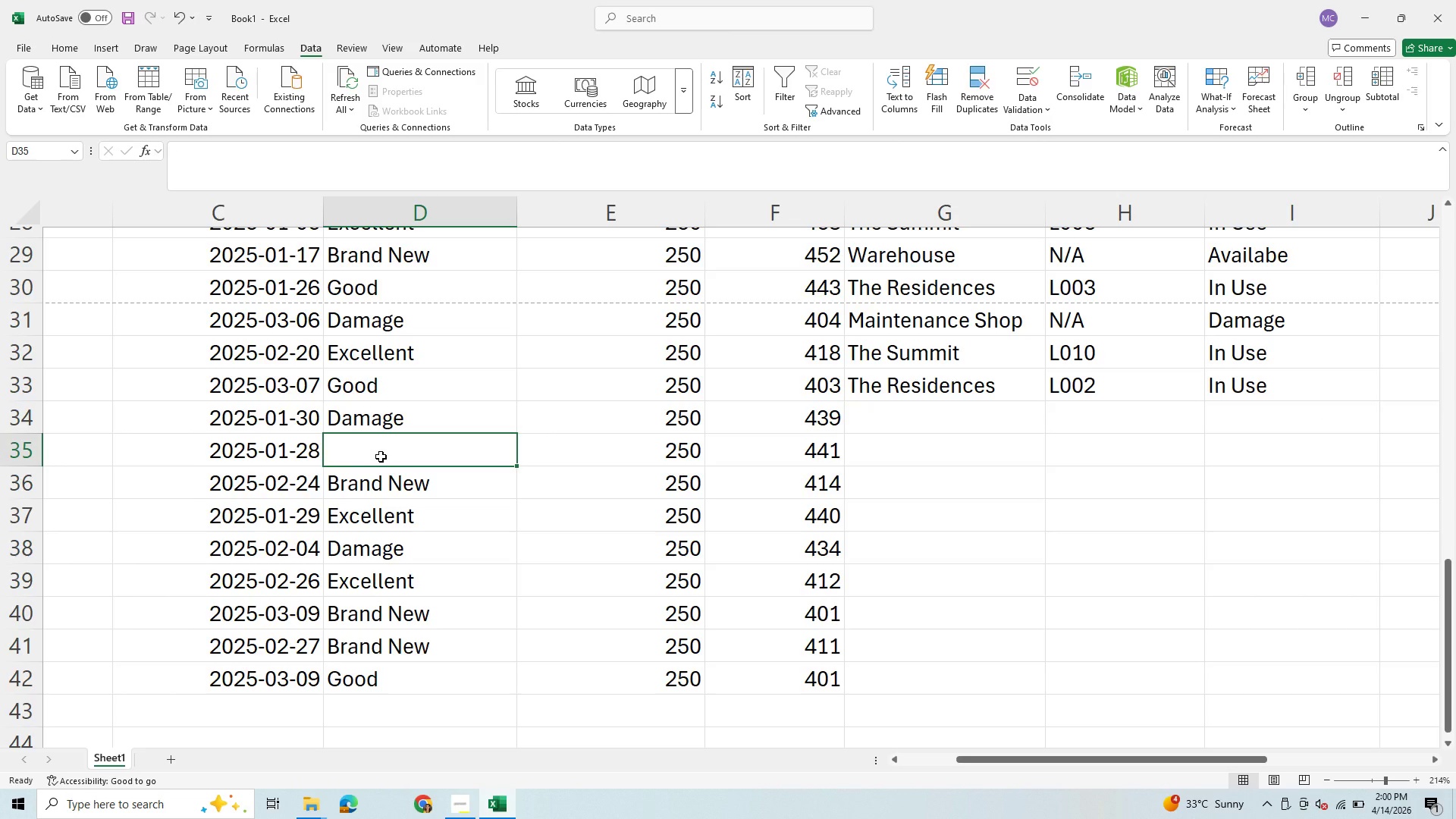 
wait(5.3)
 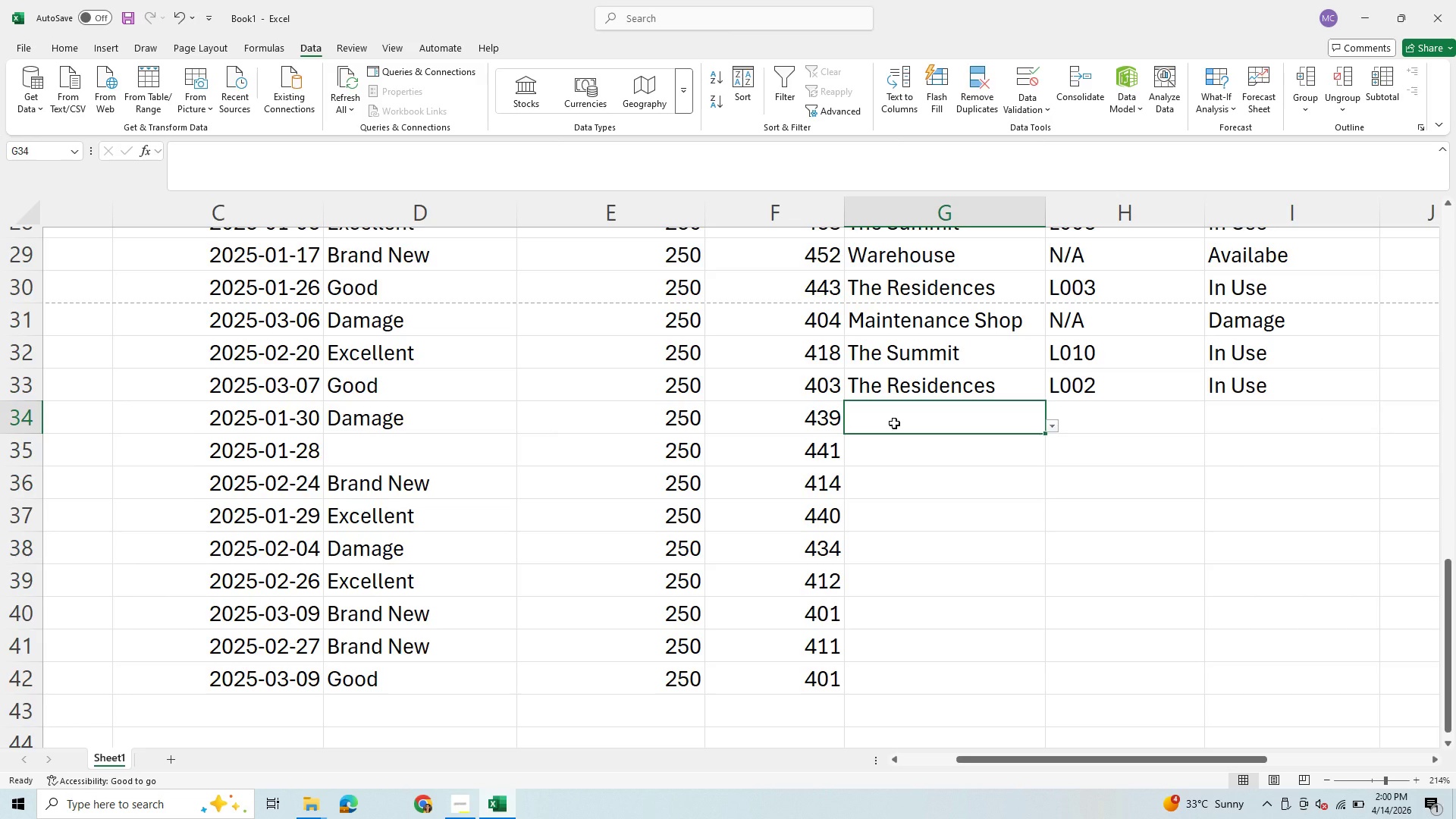 
left_click([381, 410])
 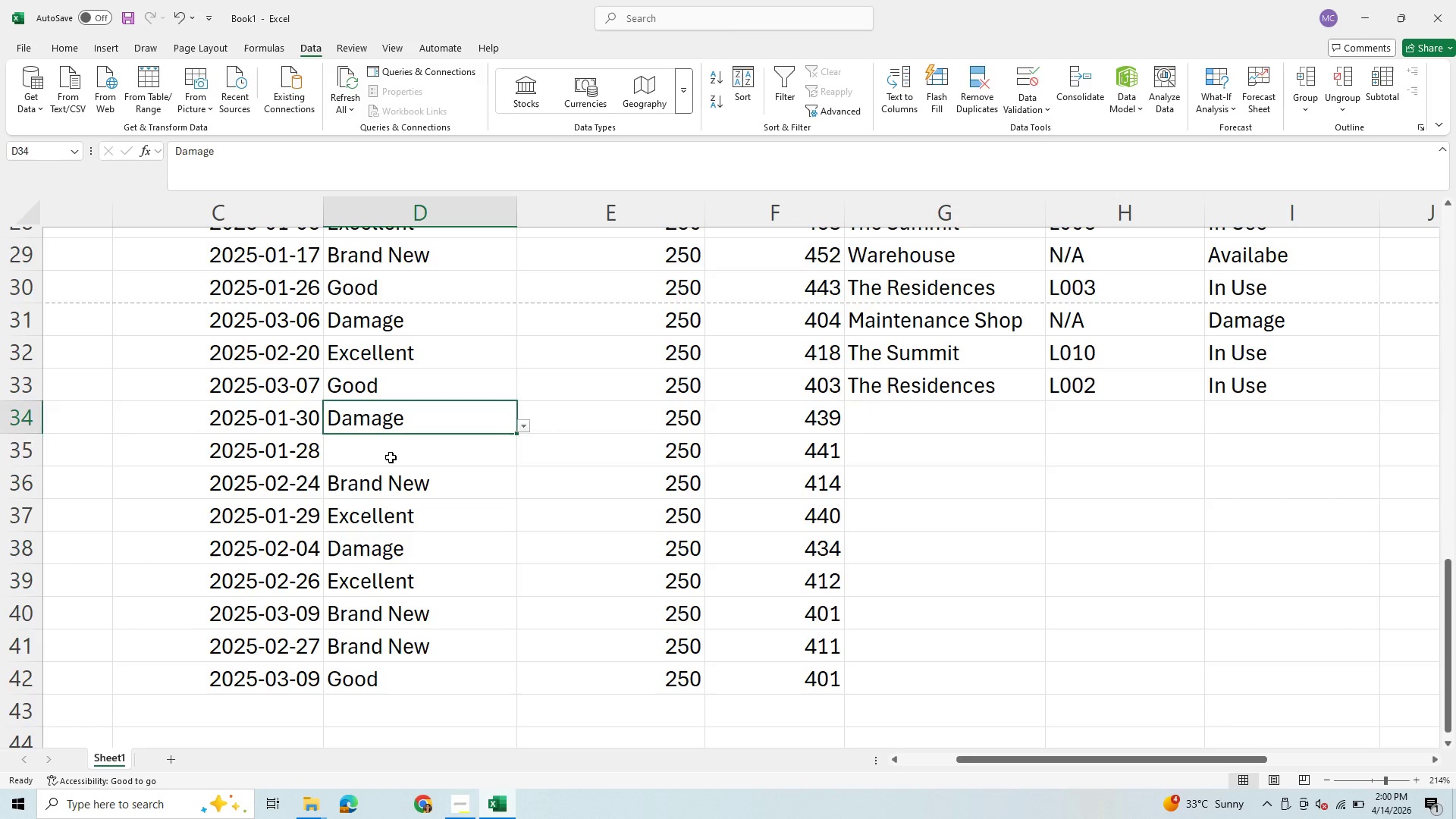 
left_click([391, 457])
 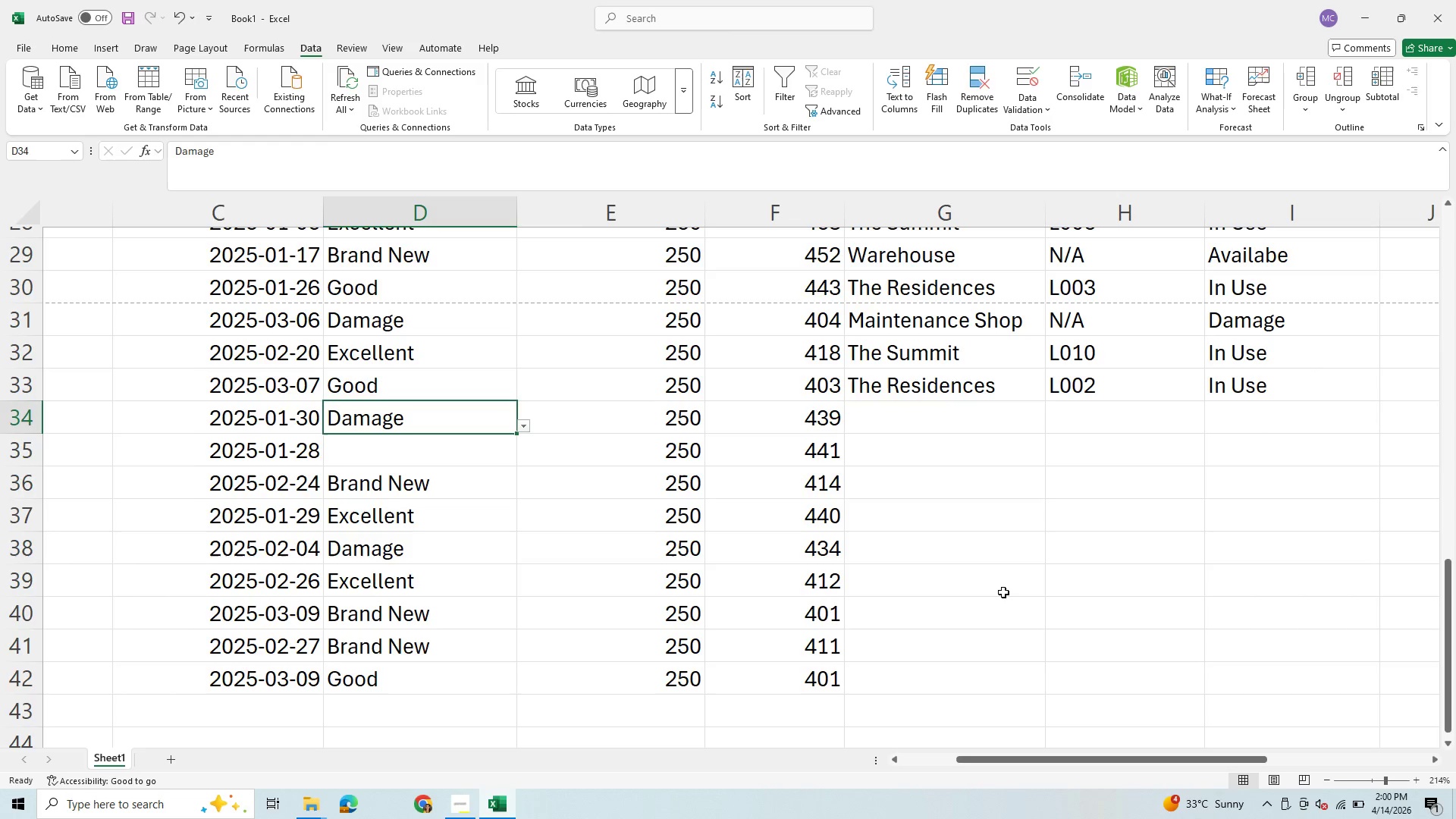 
key(Control+C)
 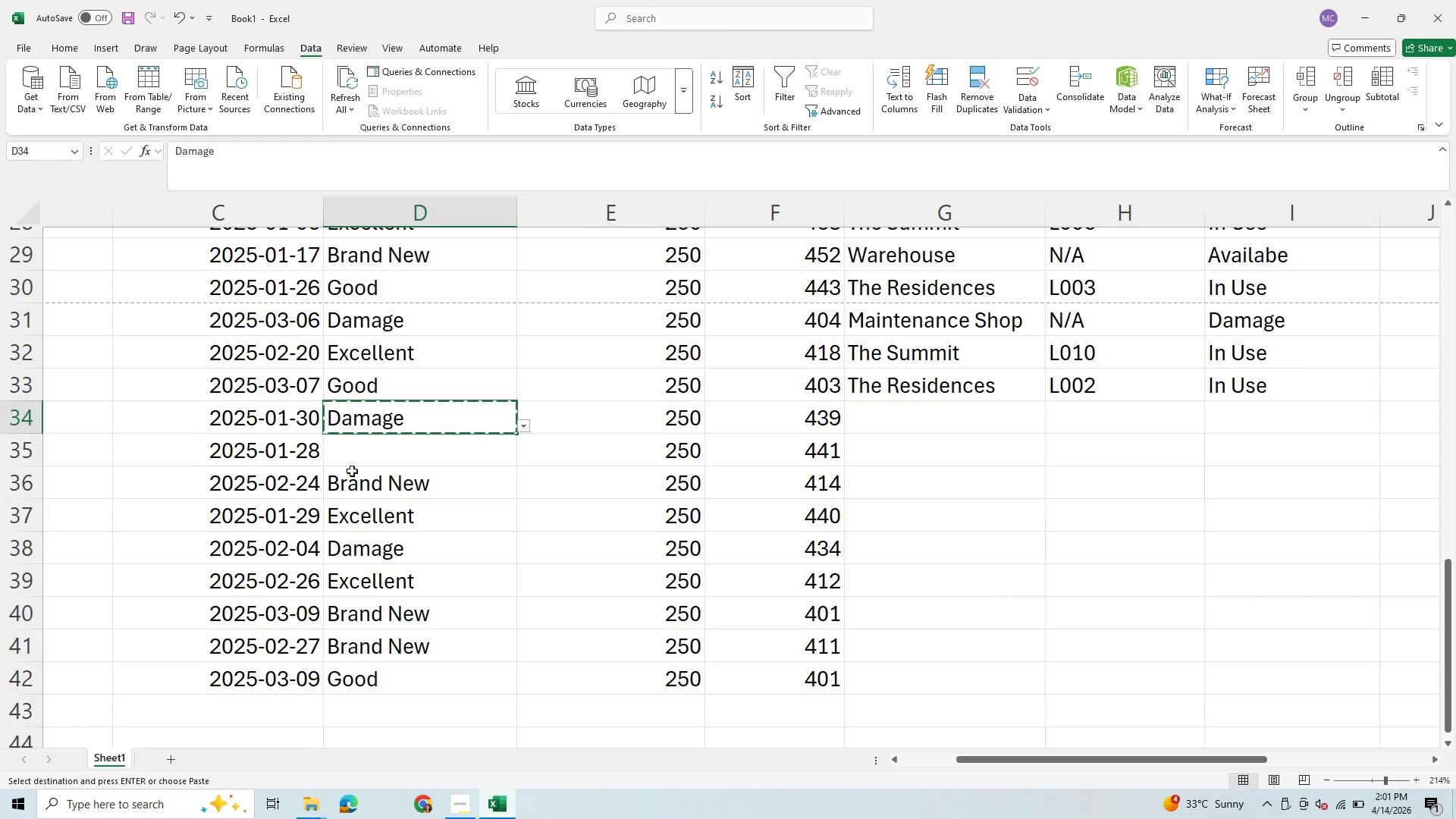 
left_click([369, 466])
 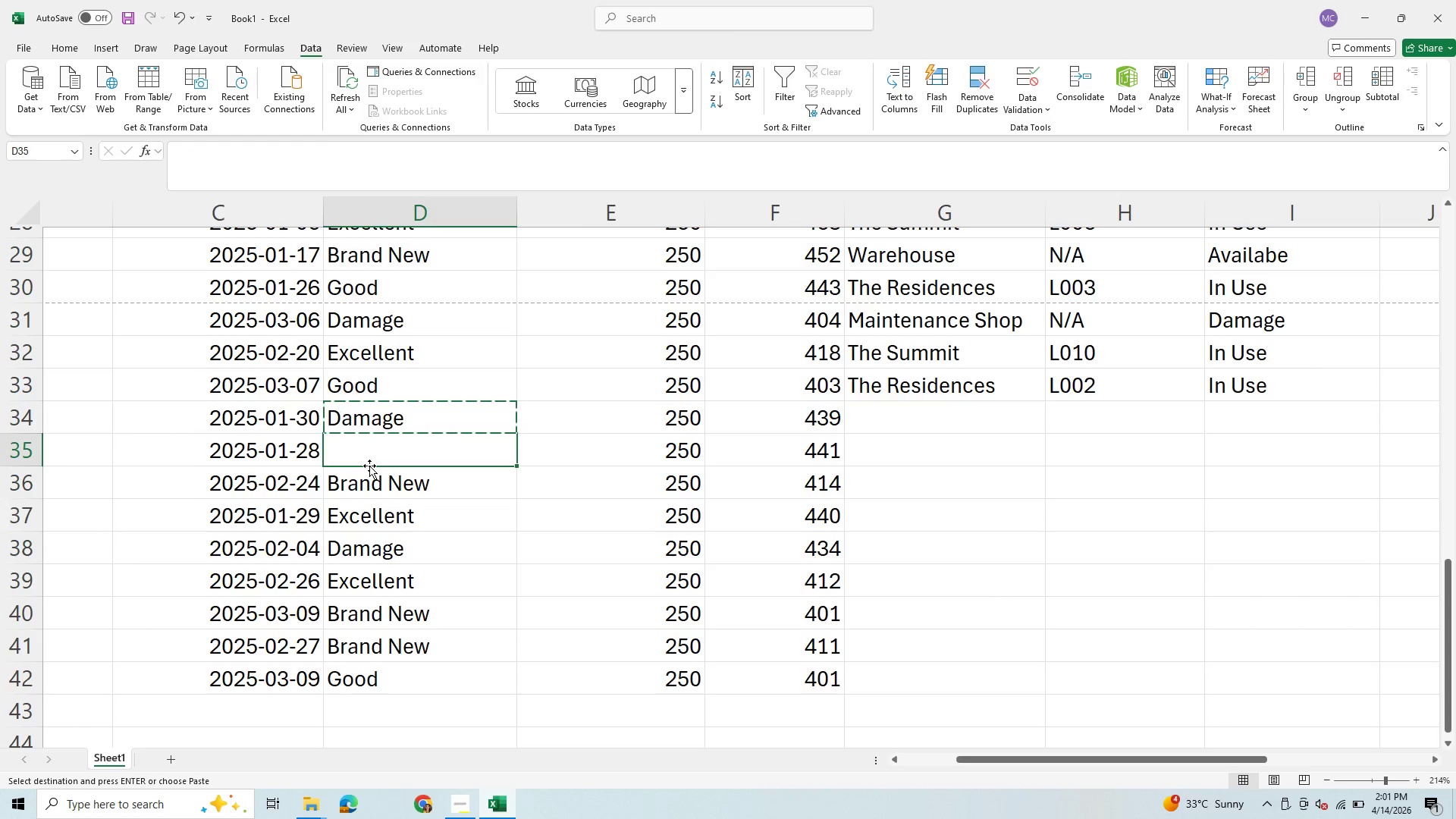 
key(Control+V)
 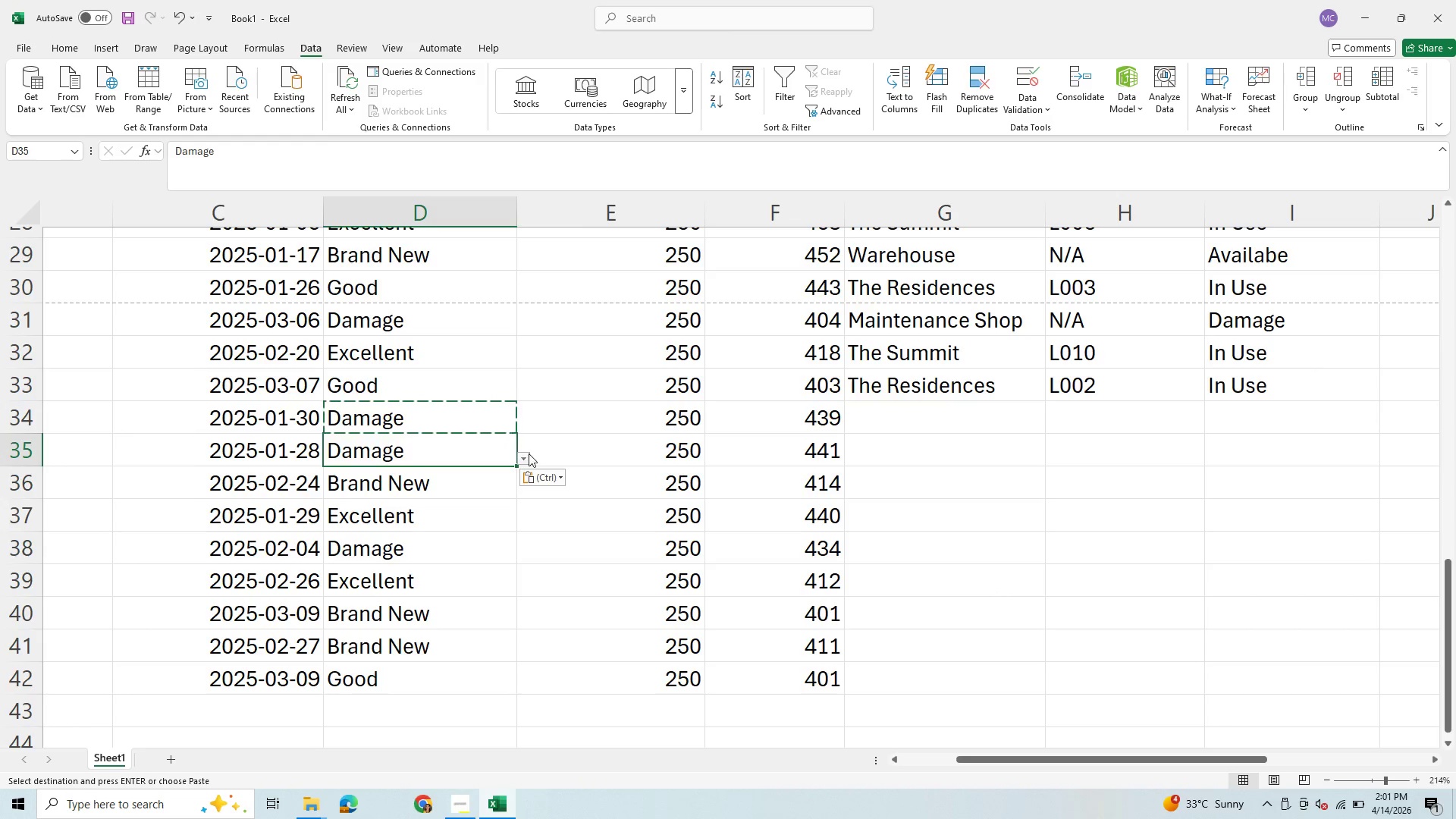 
left_click([522, 455])
 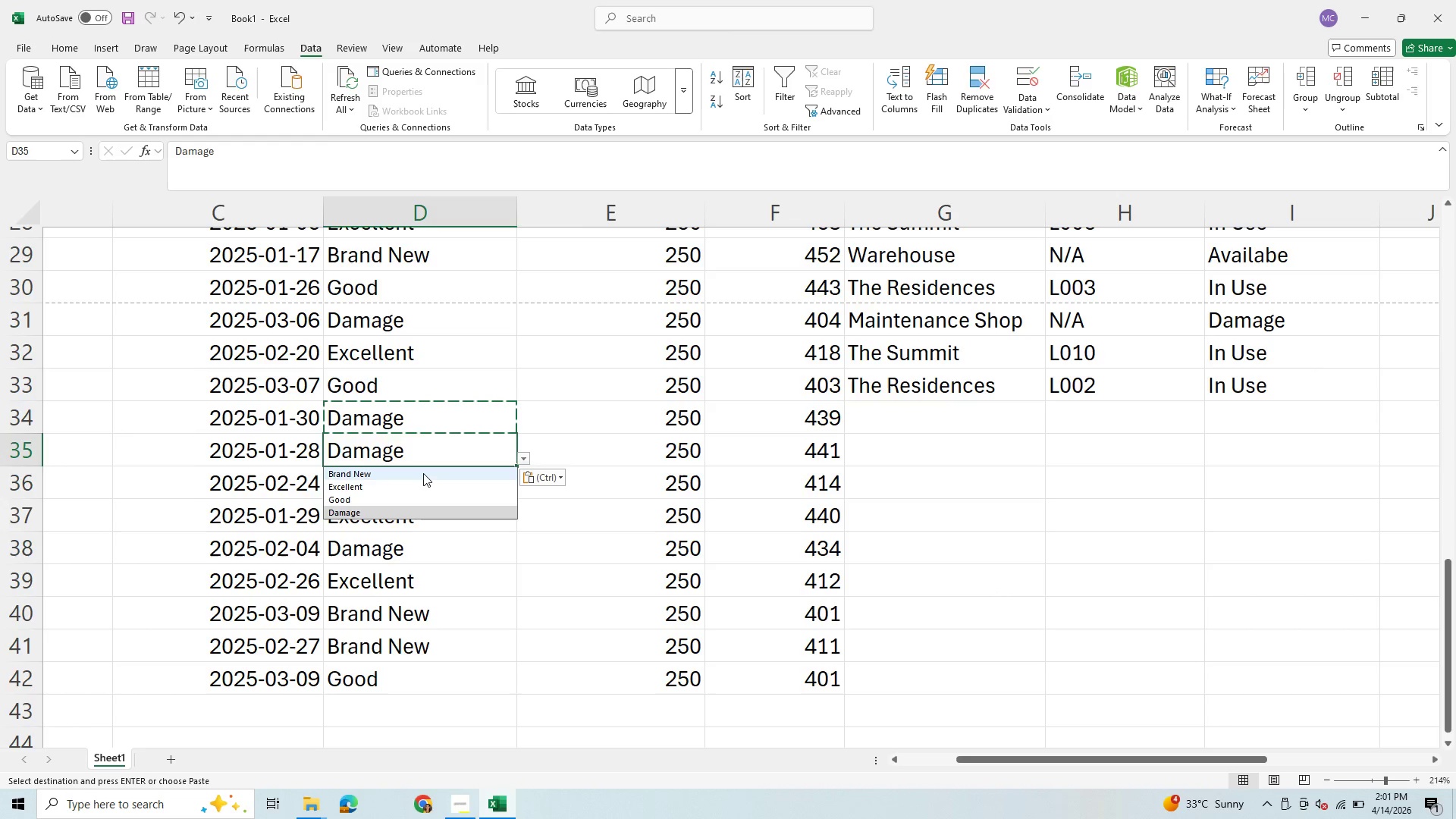 
left_click([423, 473])
 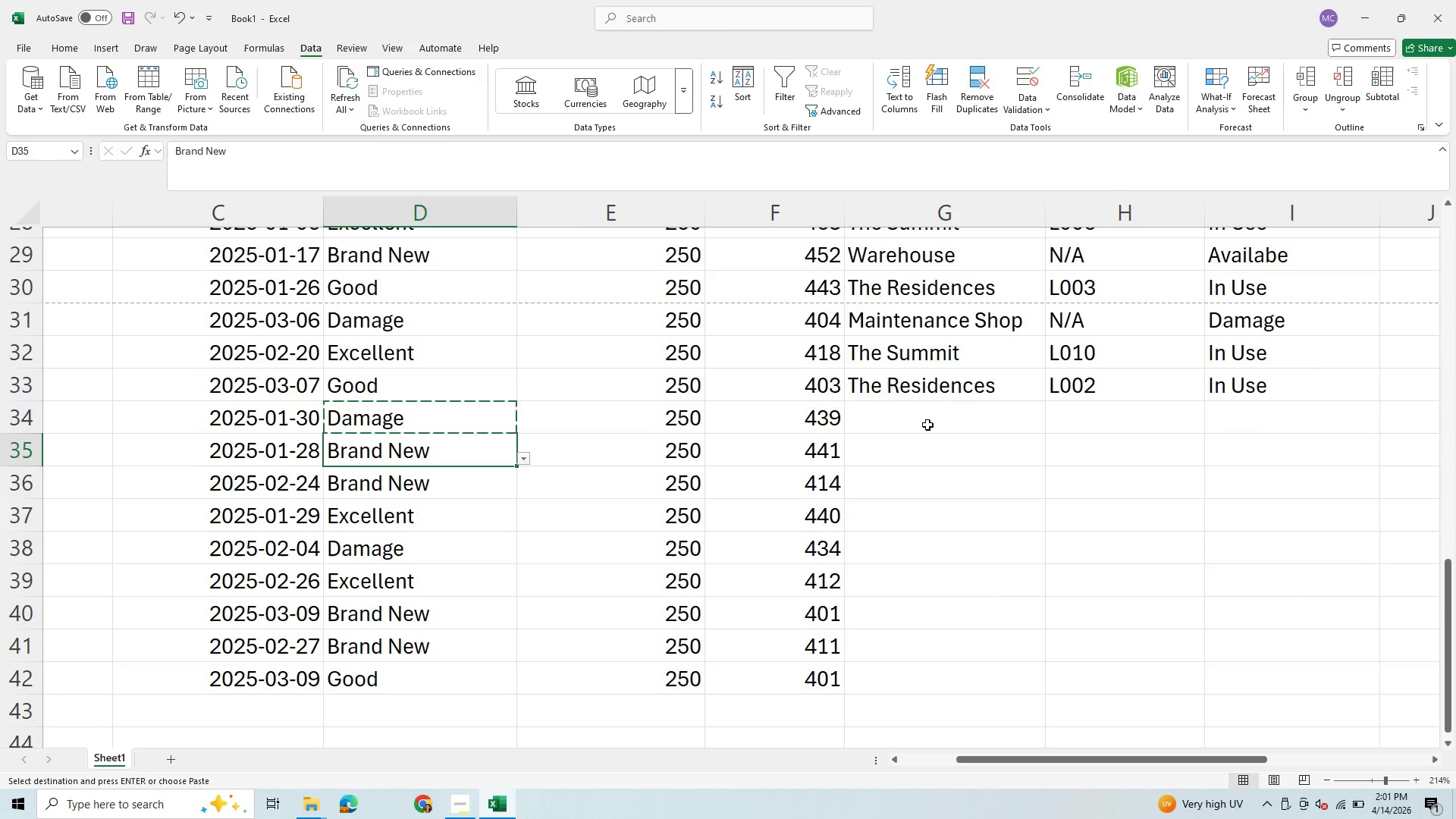 
left_click([928, 423])
 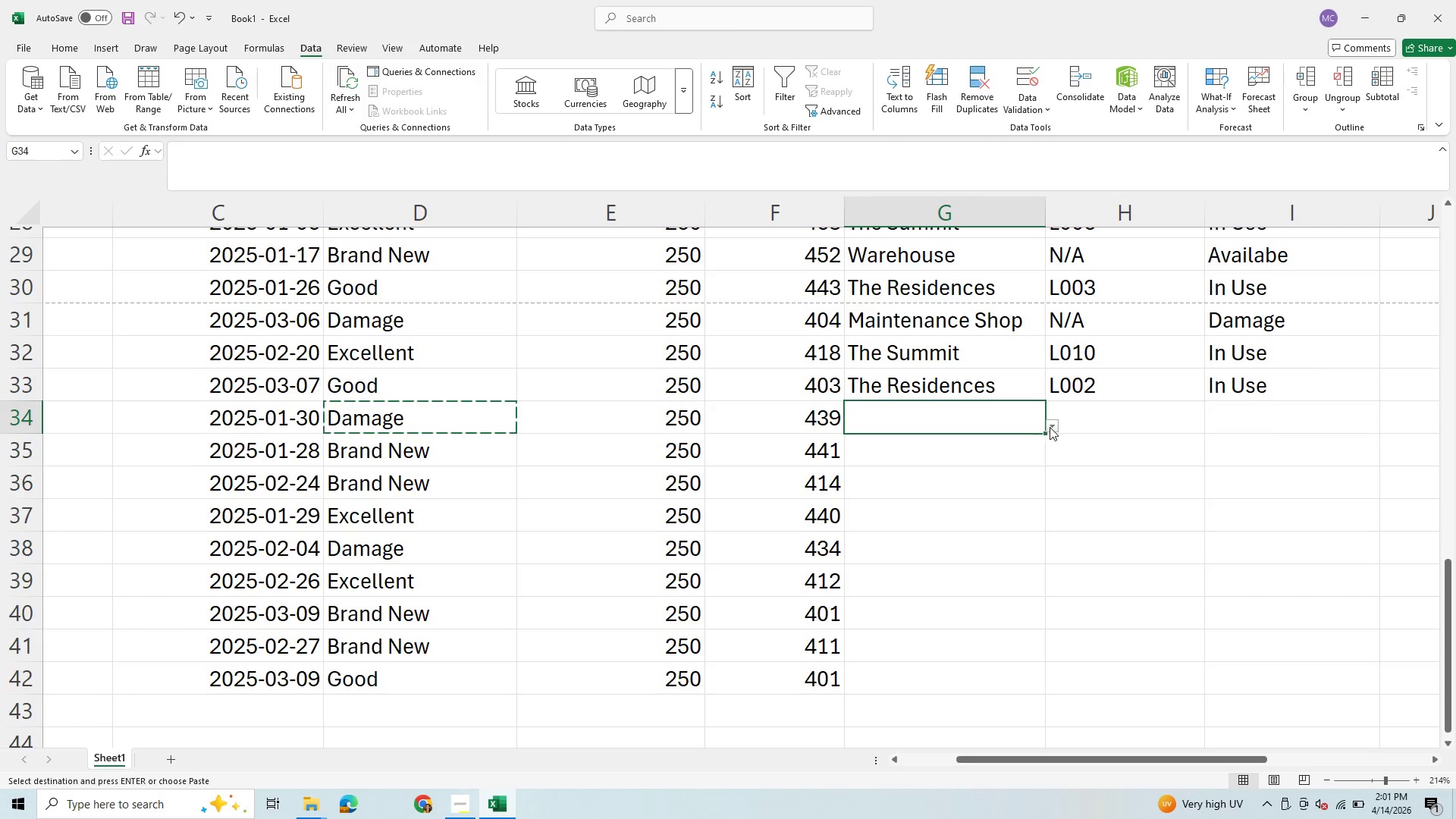 
left_click([1052, 427])
 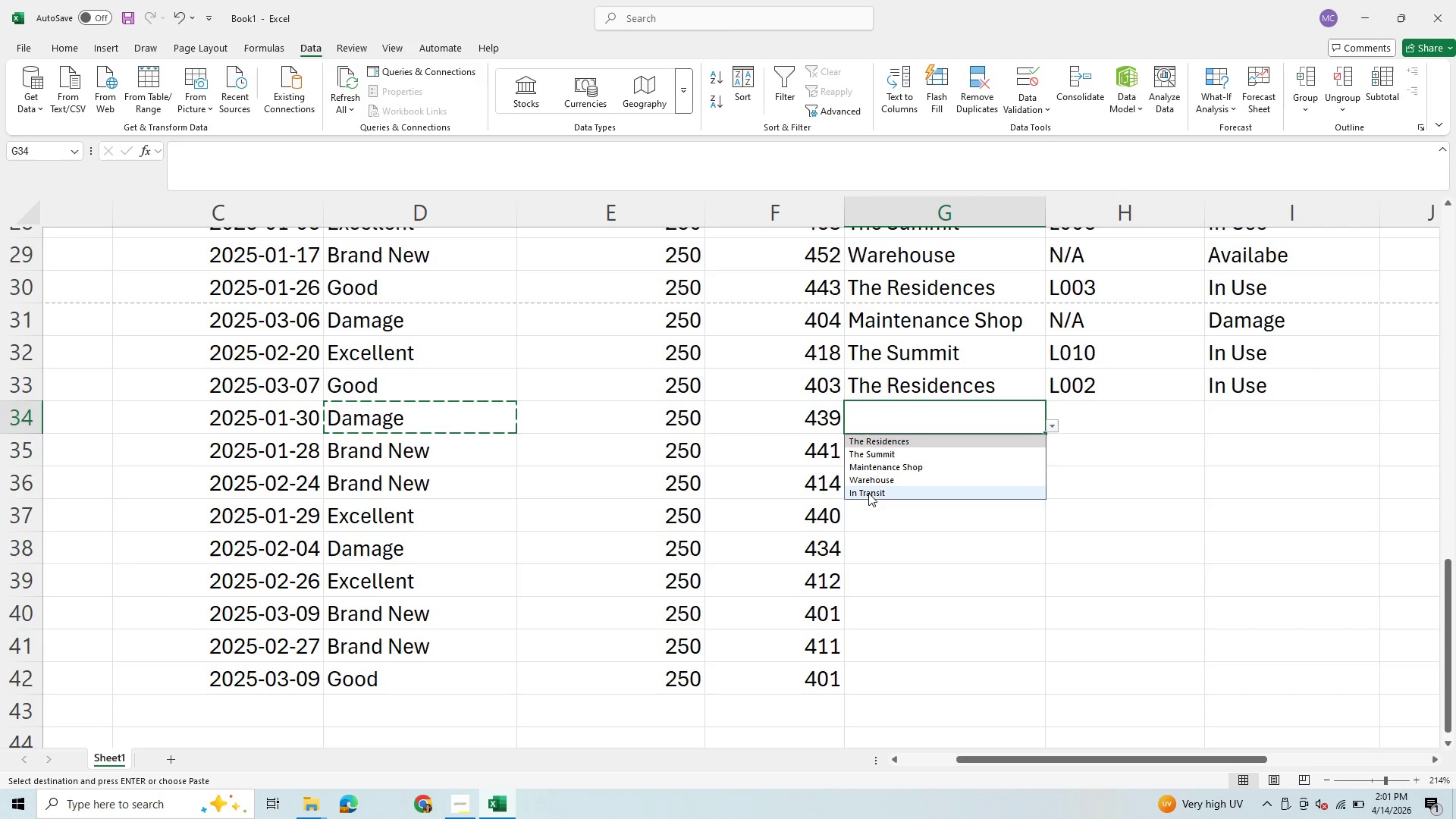 
left_click([868, 493])
 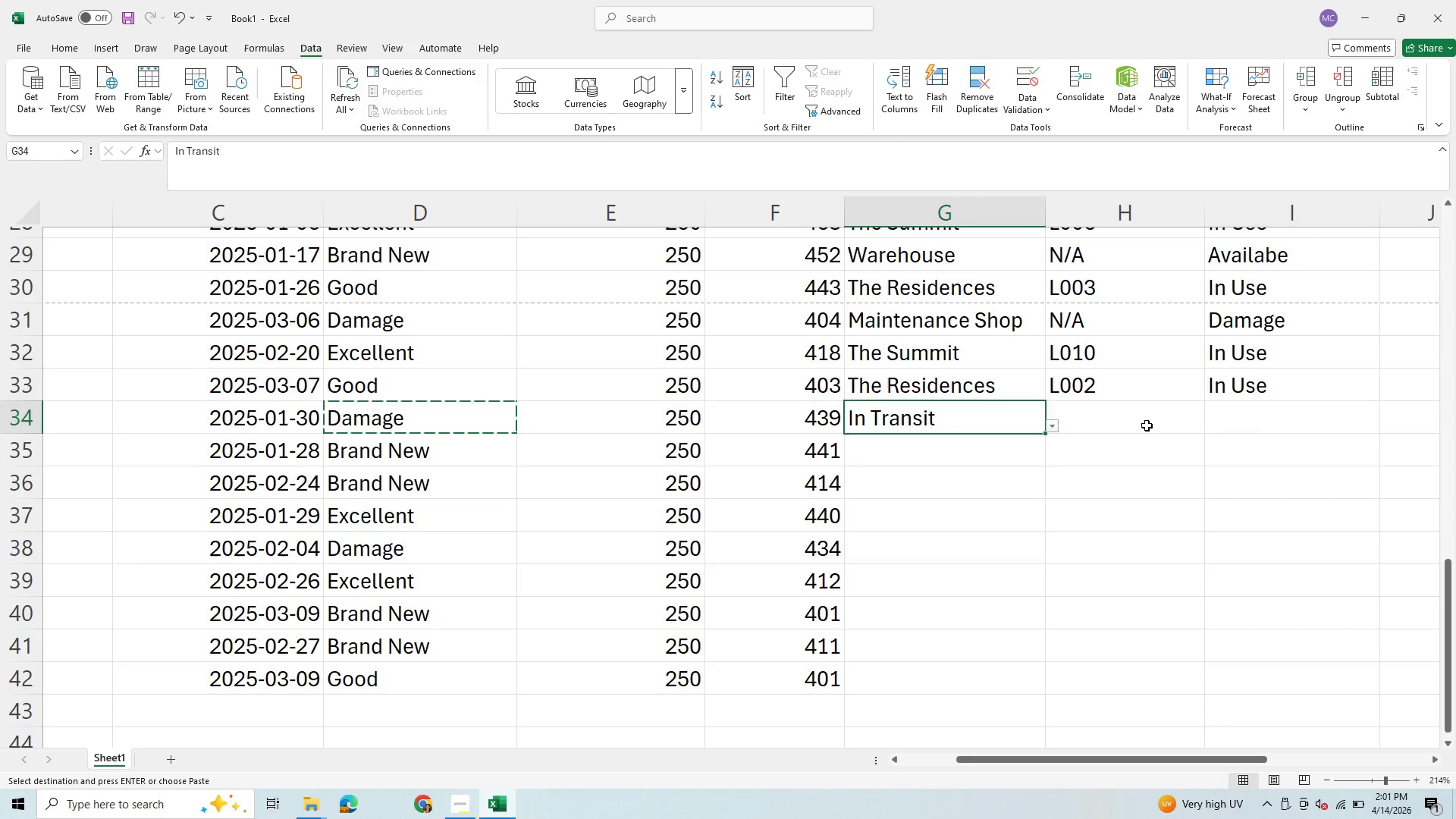 
left_click([1147, 425])
 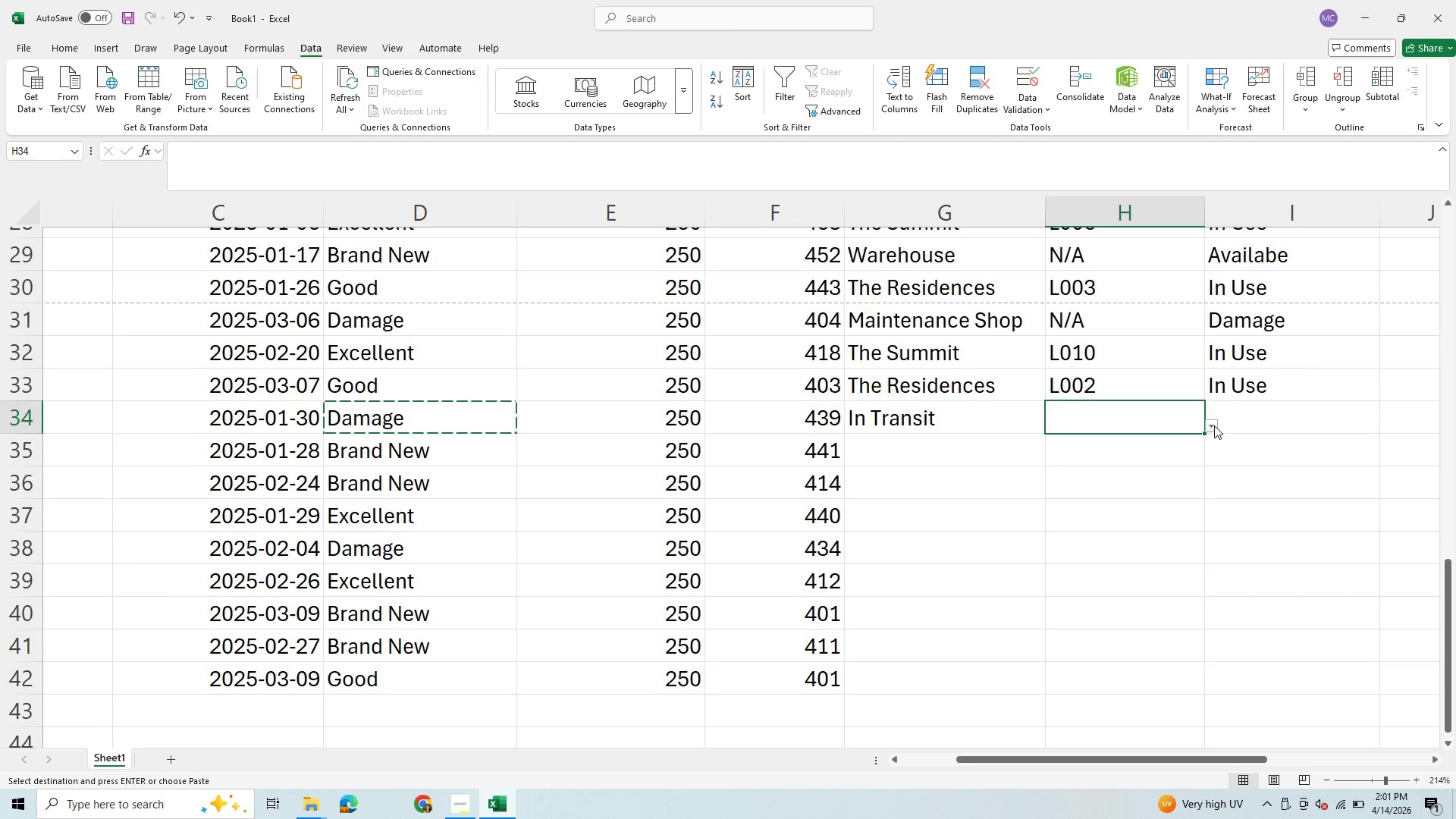 
left_click([1214, 425])
 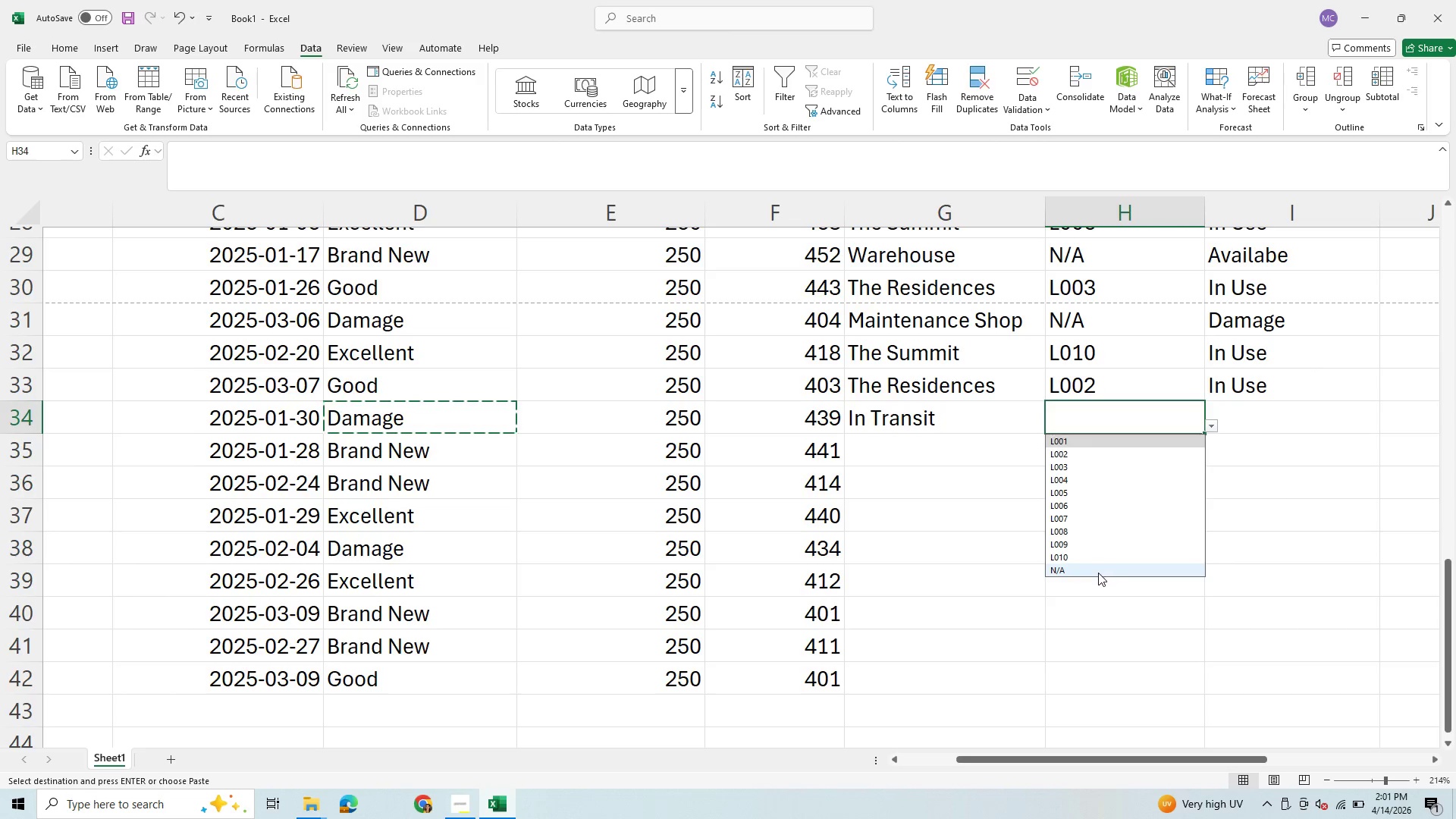 
left_click([1098, 573])
 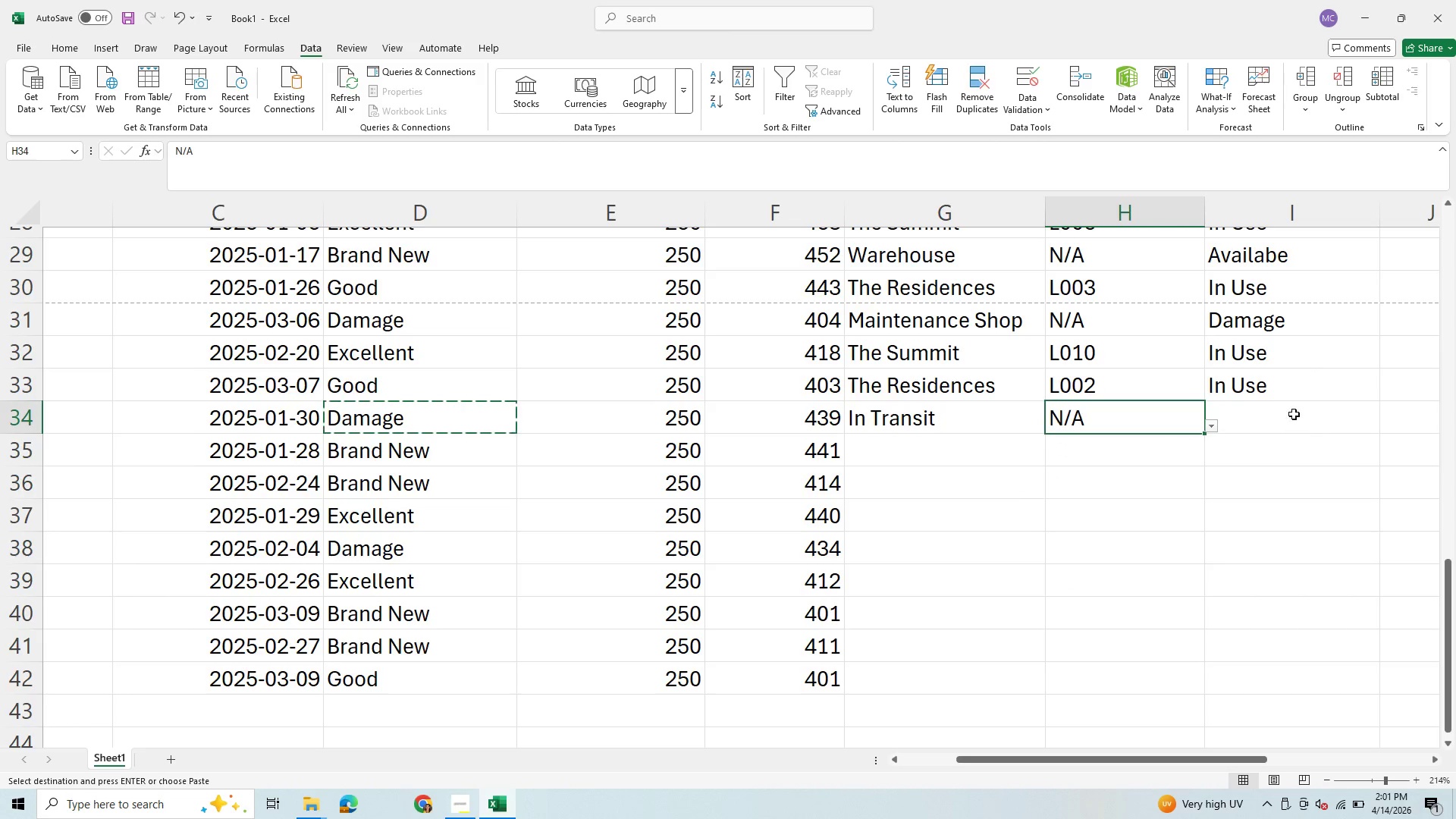 
left_click([1294, 406])
 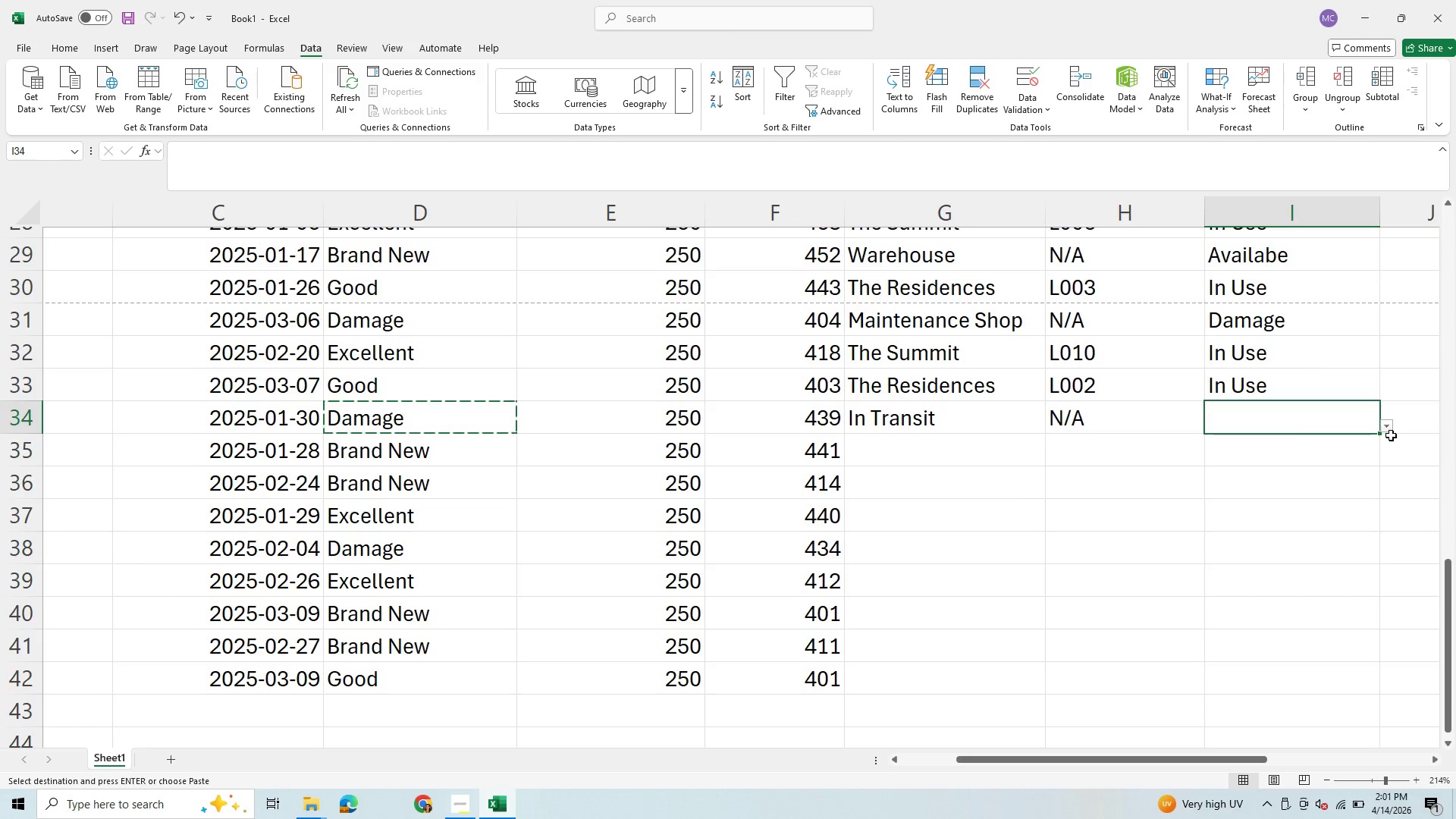 
left_click([1391, 435])
 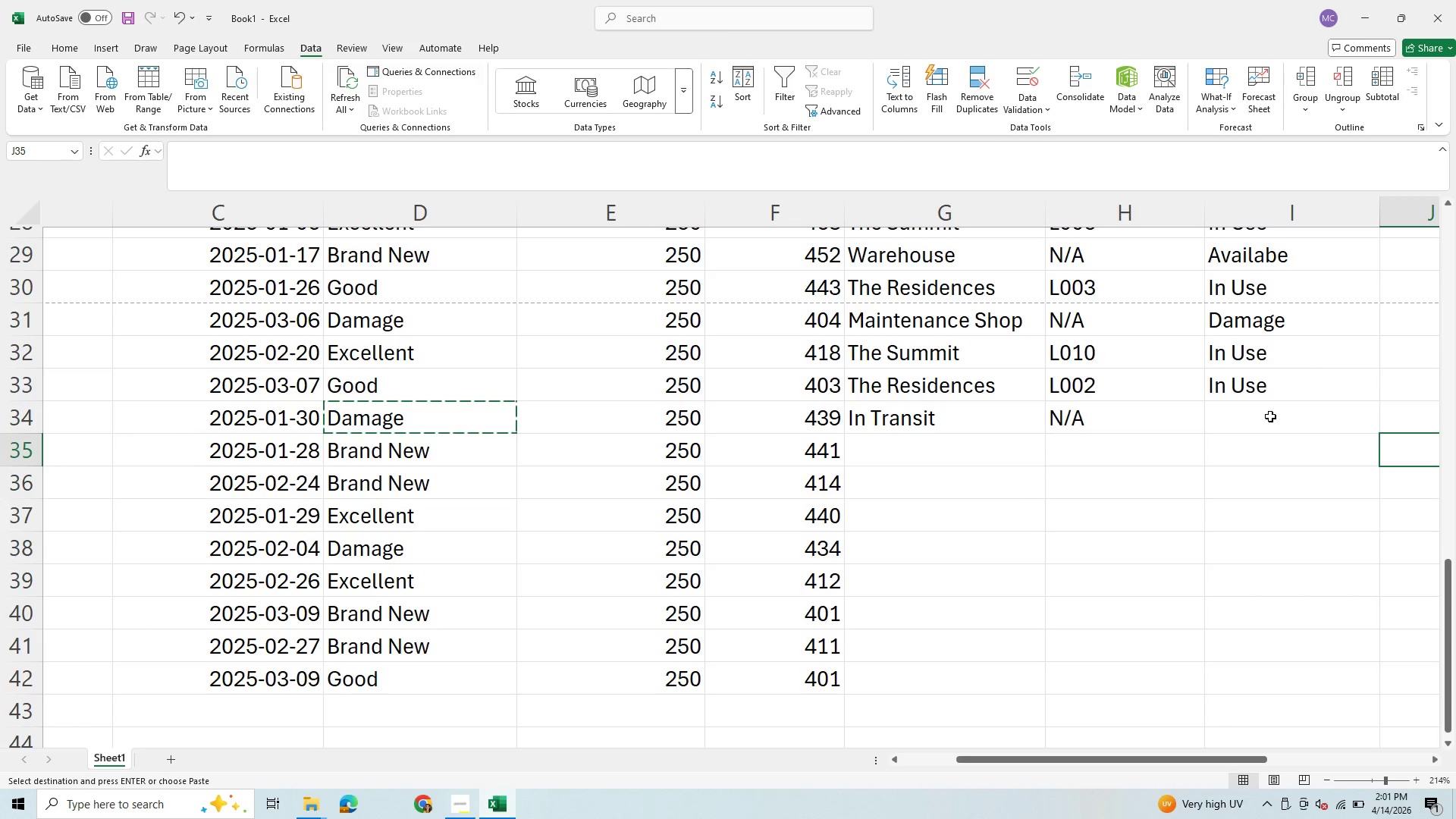 
left_click([1270, 416])
 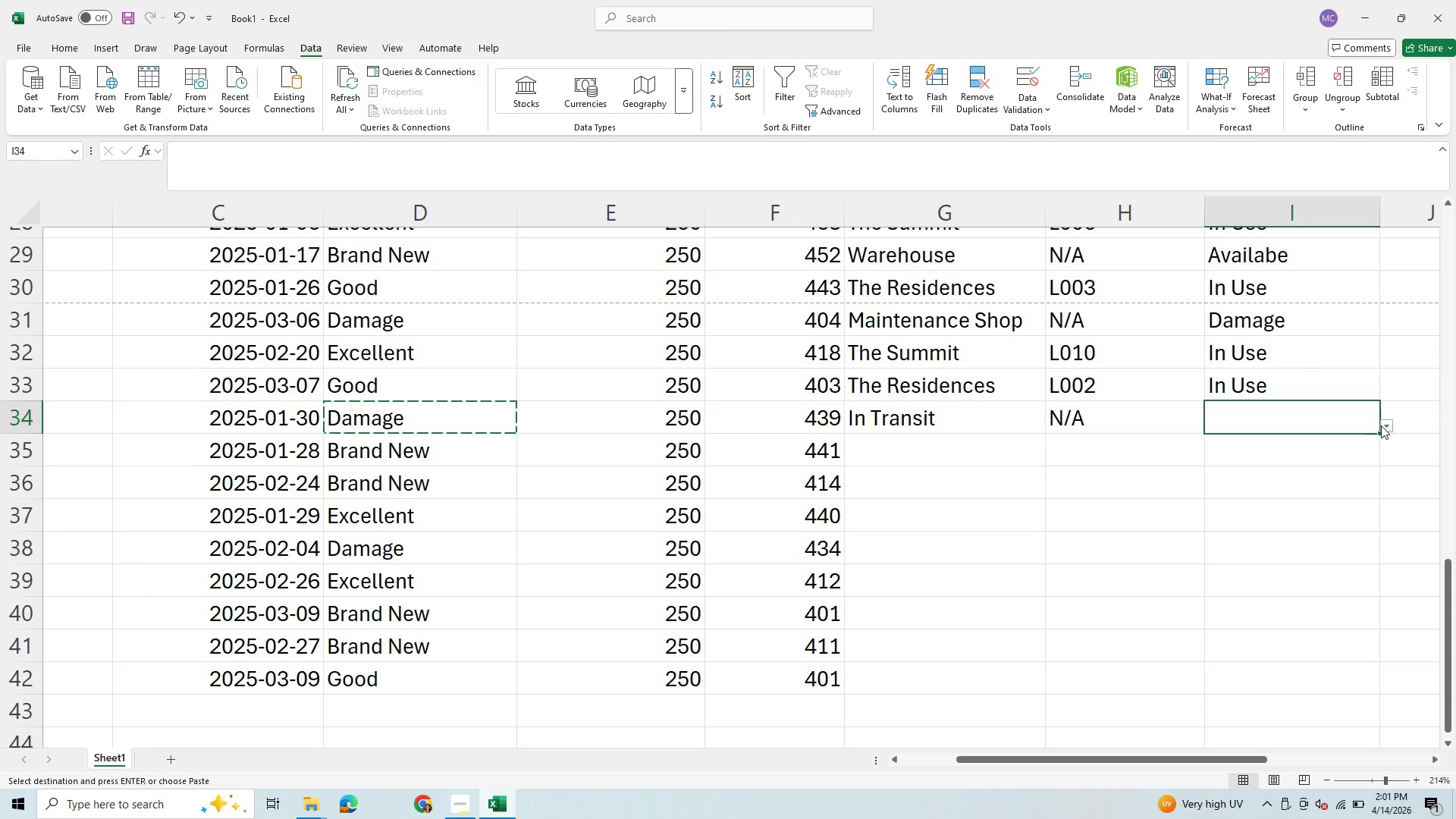 
left_click([1383, 426])
 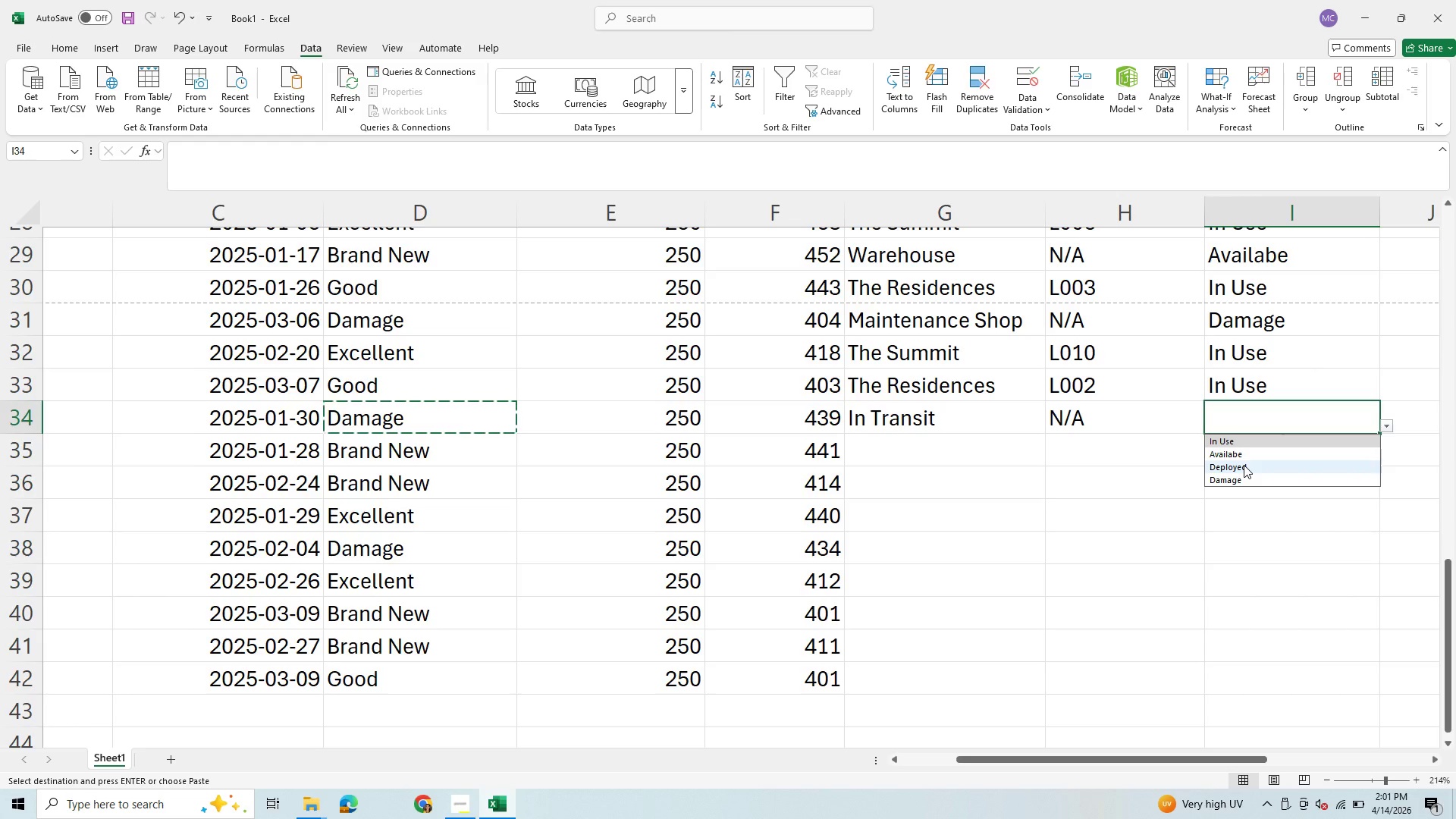 
left_click([1244, 465])
 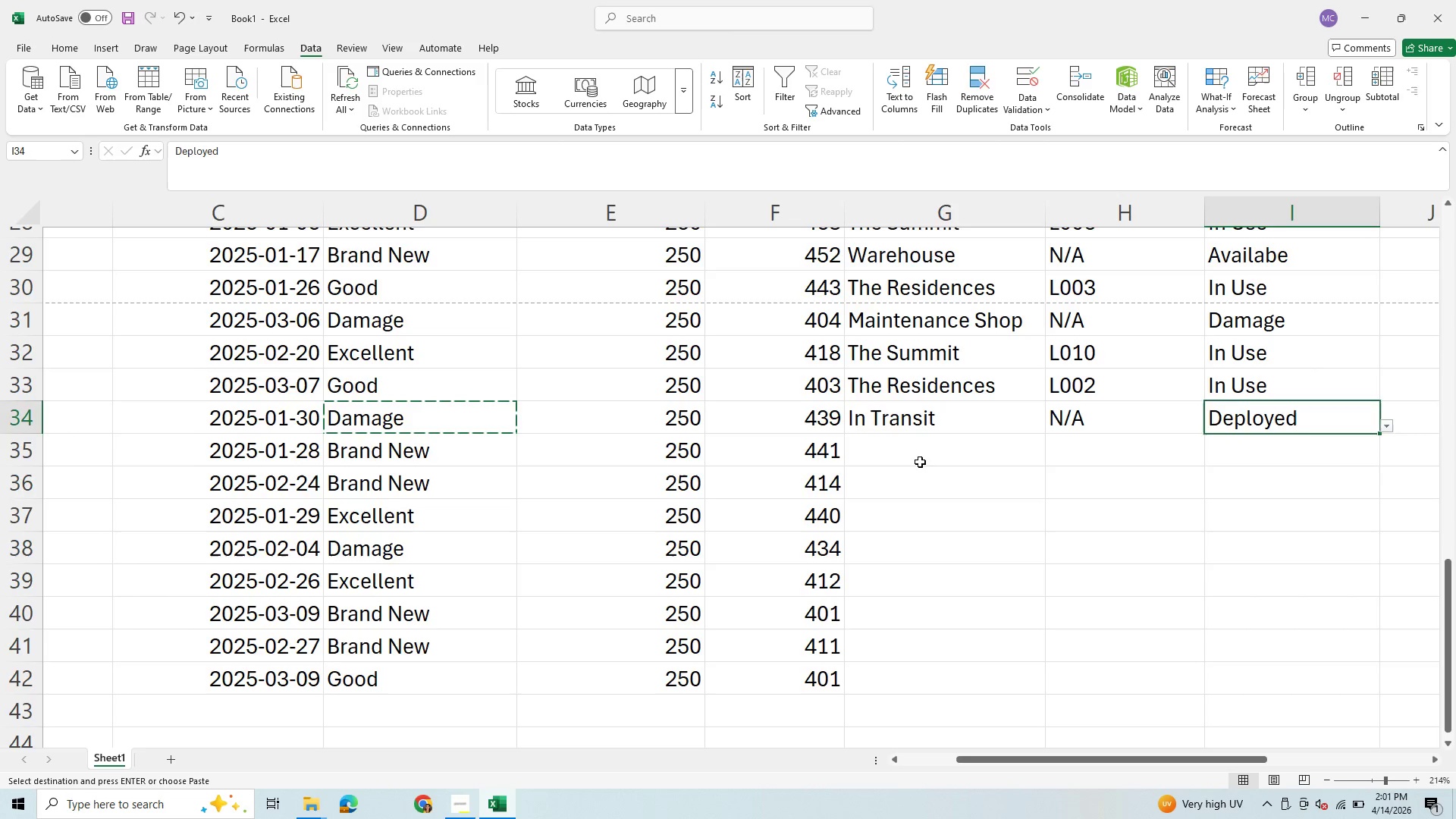 
left_click([920, 462])
 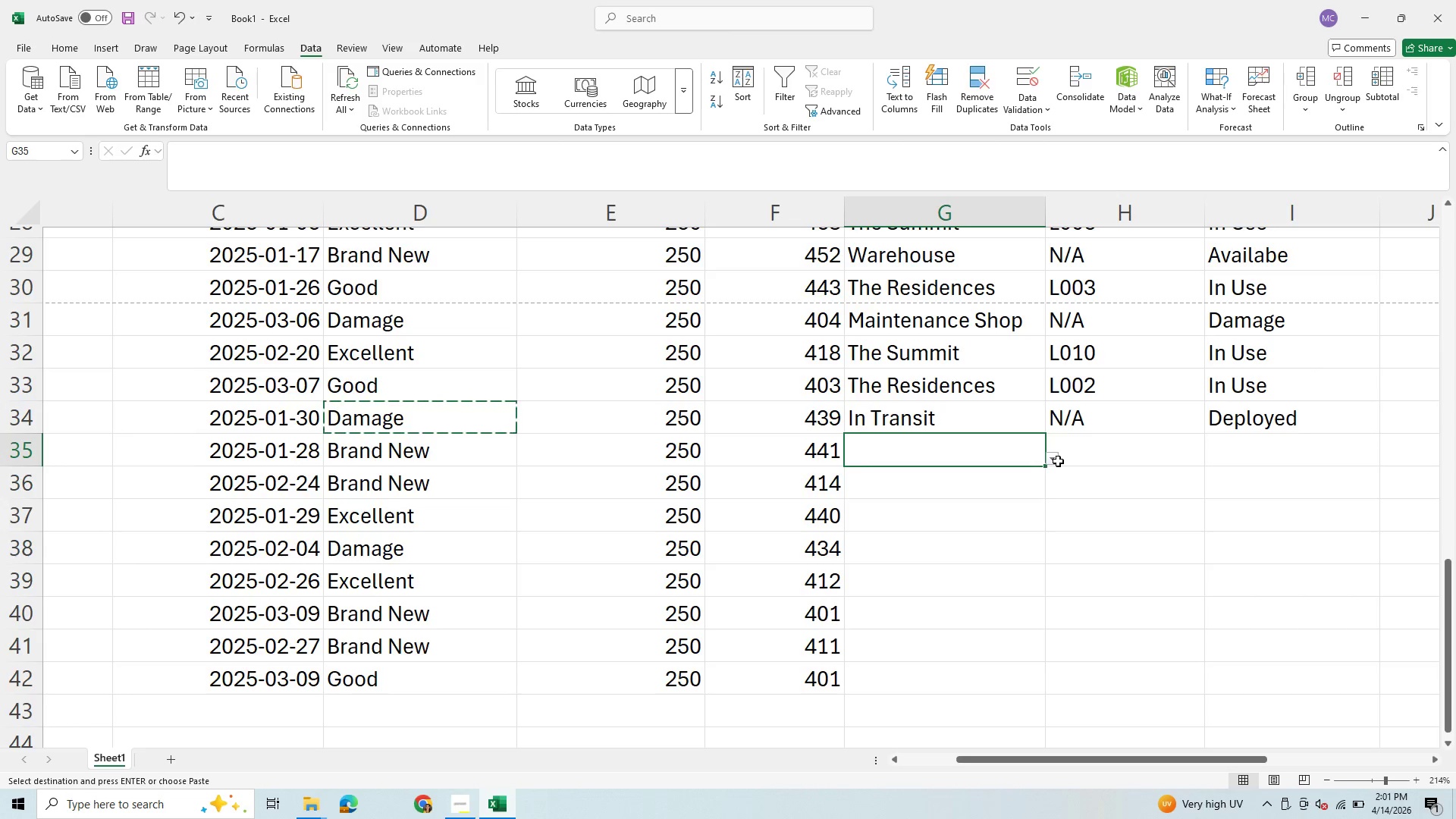 
left_click([1055, 463])
 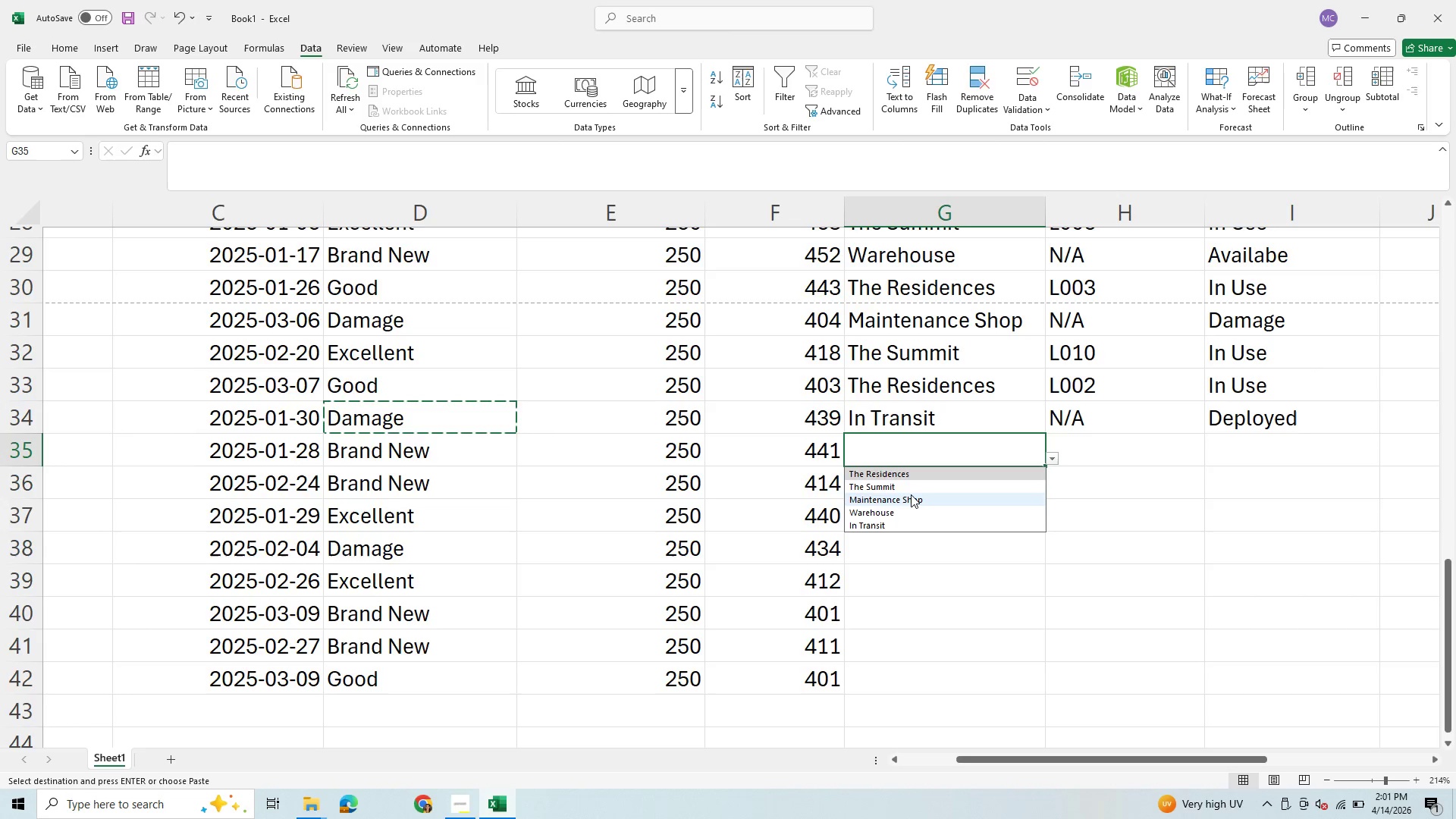 
left_click([911, 494])
 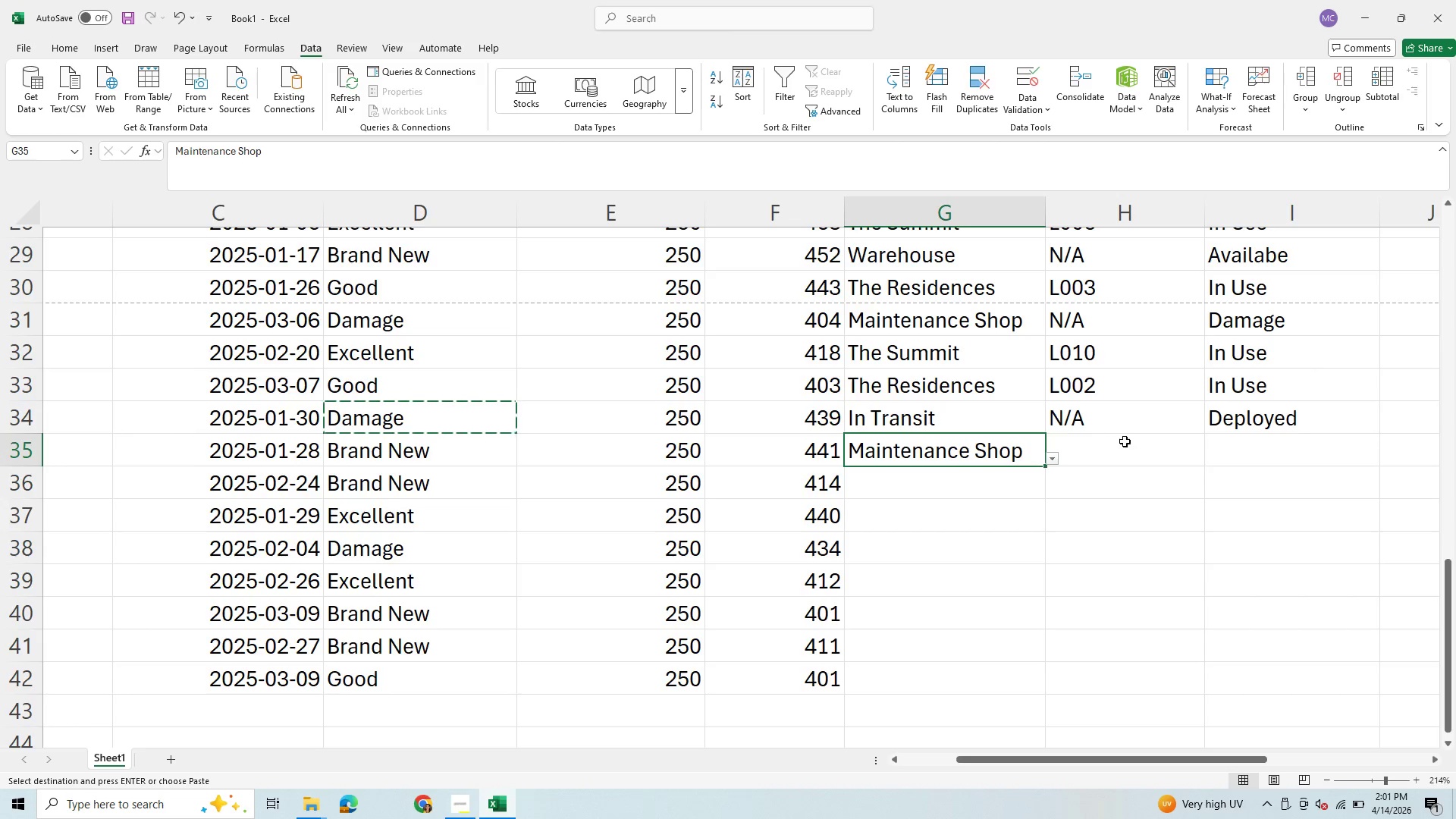 
left_click([1125, 441])
 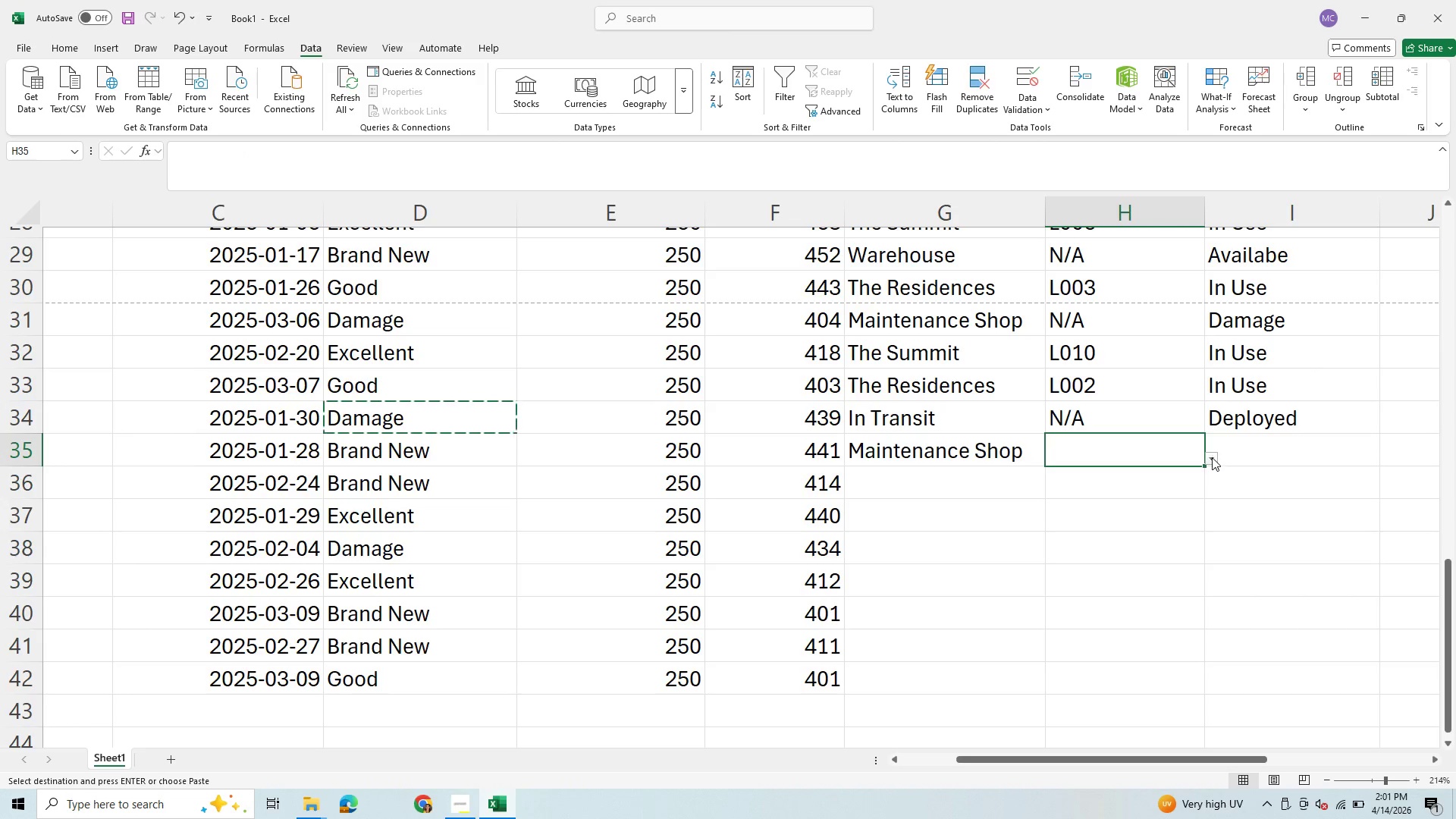 
left_click([1212, 457])
 